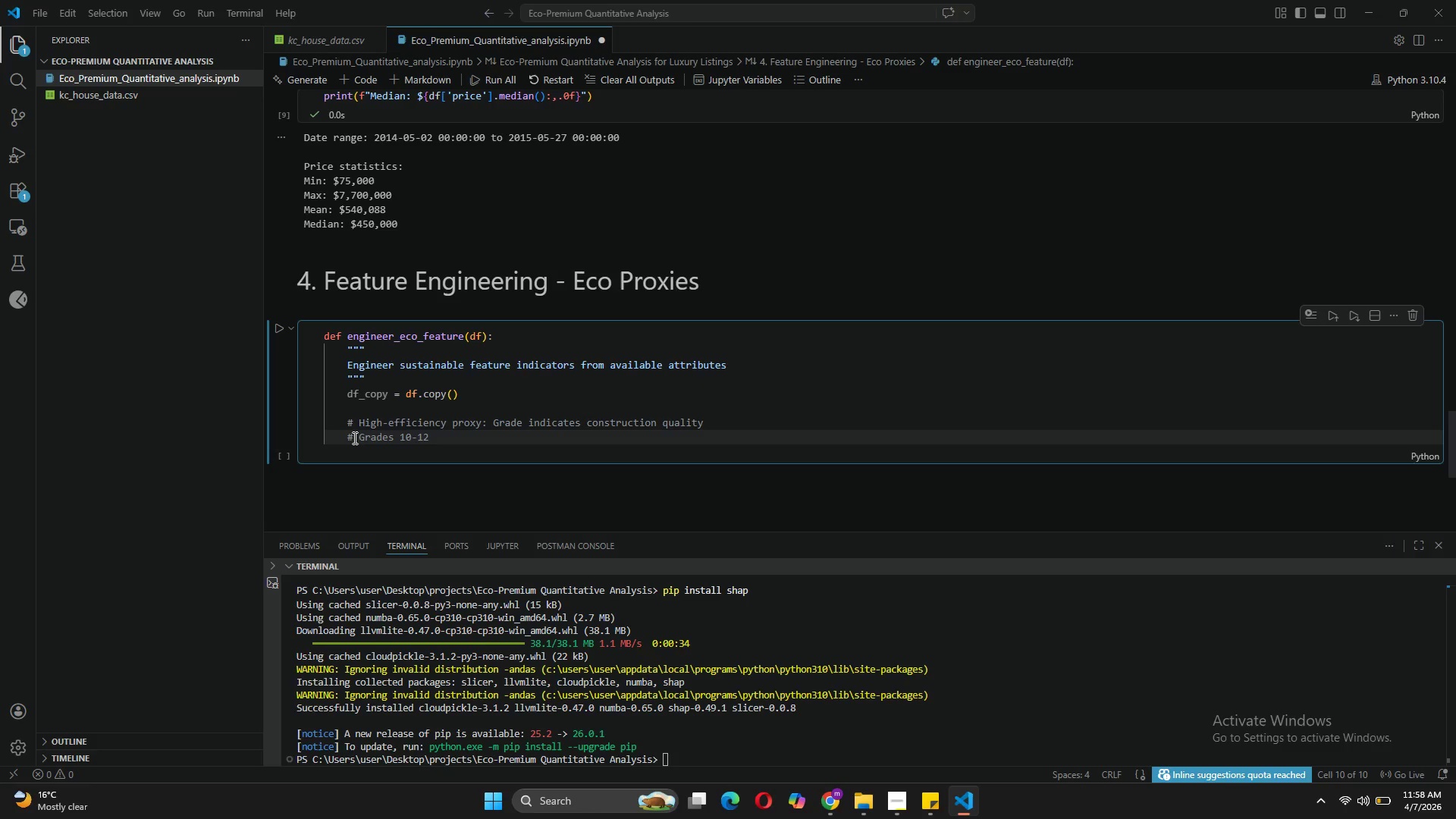 
type( represent exceptional )
key(Backspace)
type(/luxury quality with modern standars)
key(Backspace)
type(ds)
 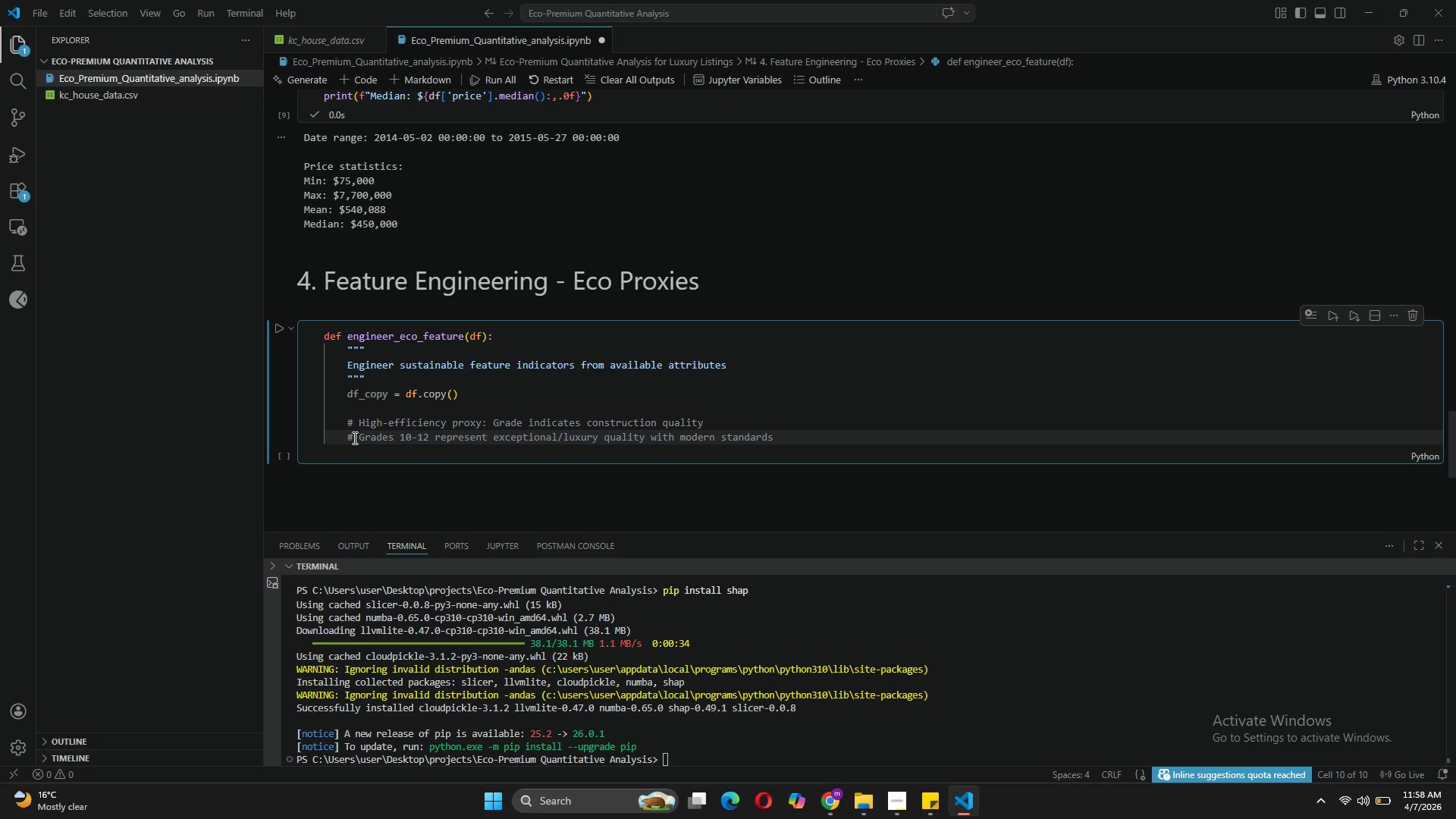 
key(Enter)
 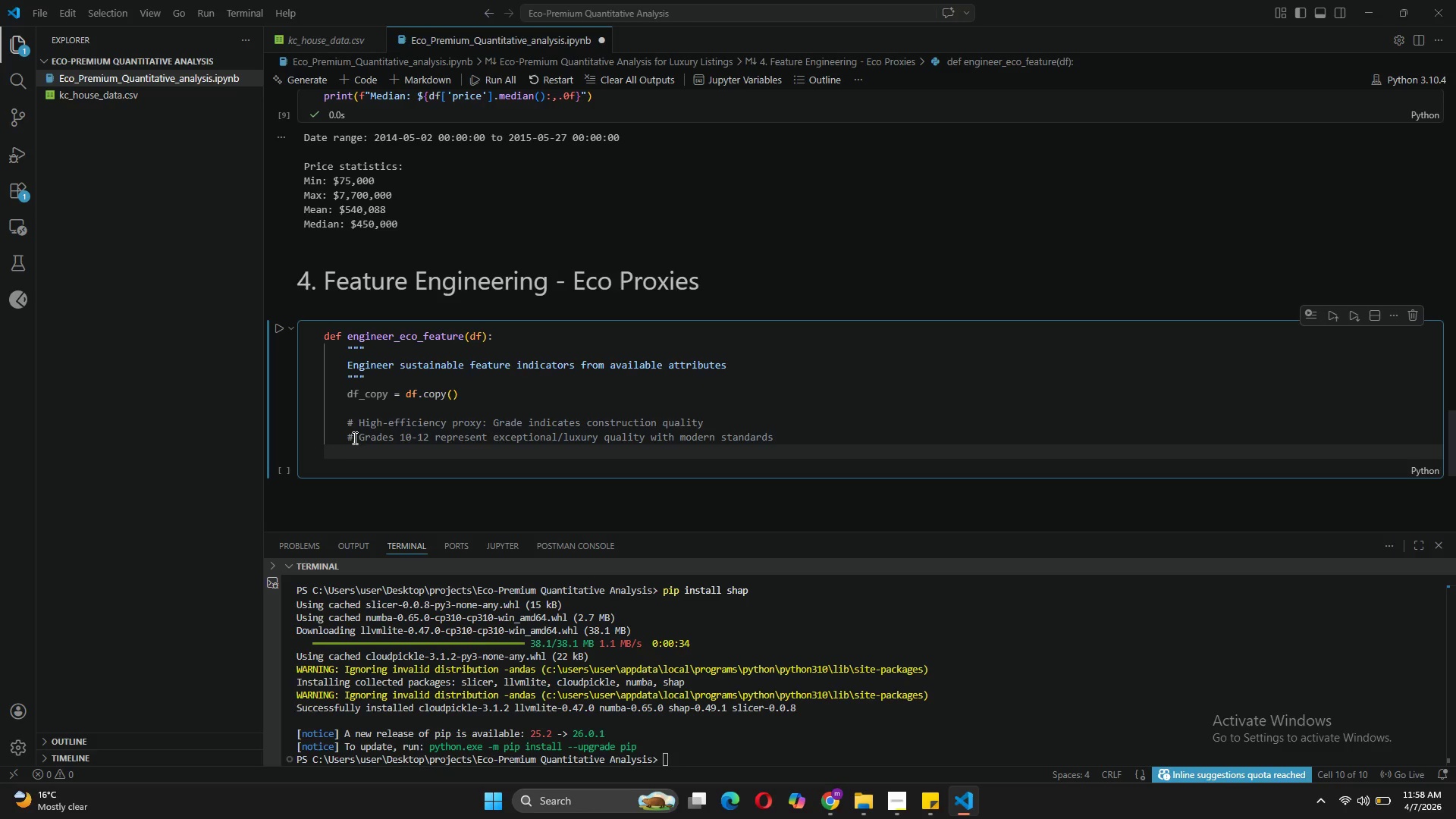 
type(if 'grade)
 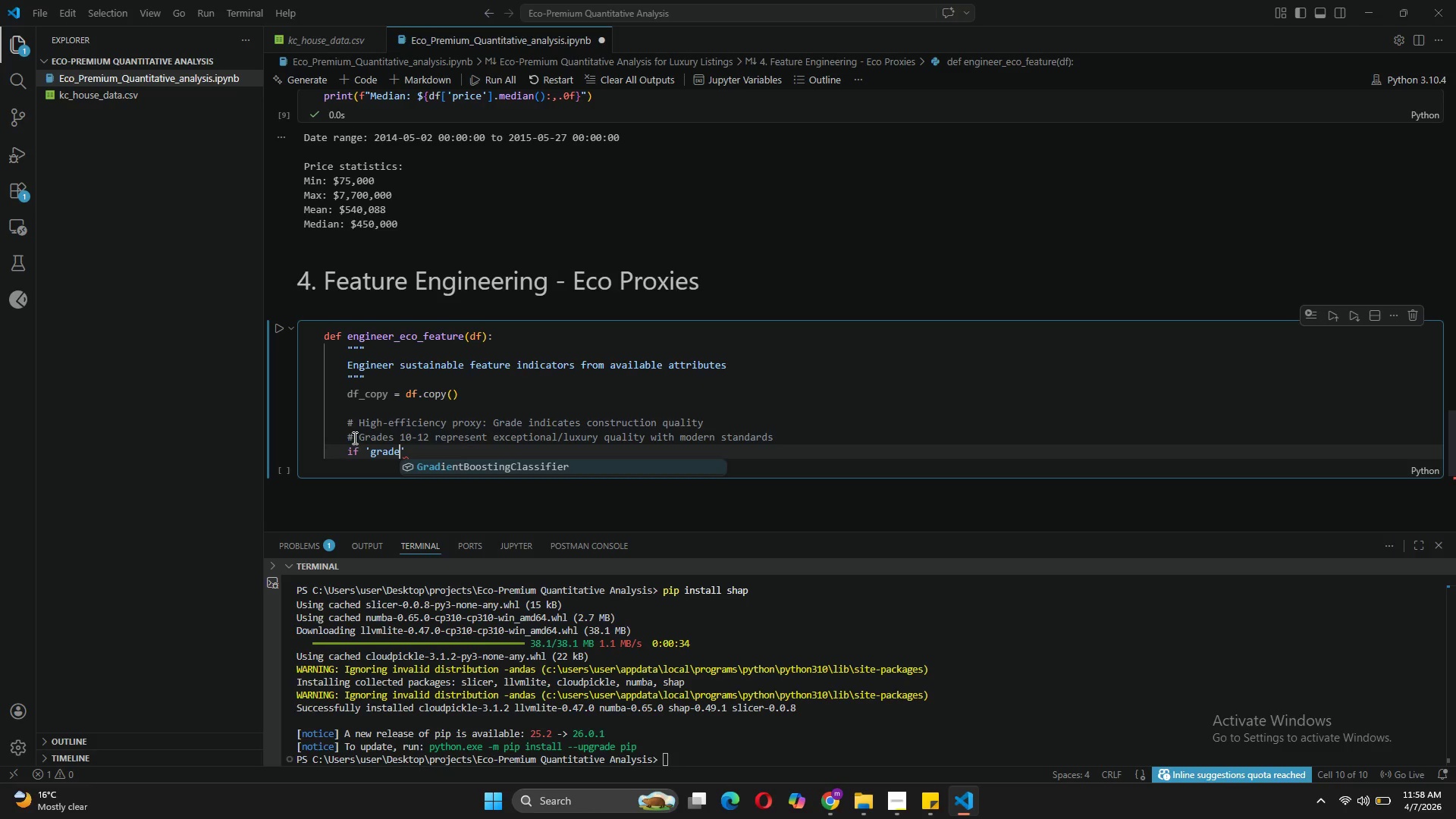 
key(ArrowRight)
 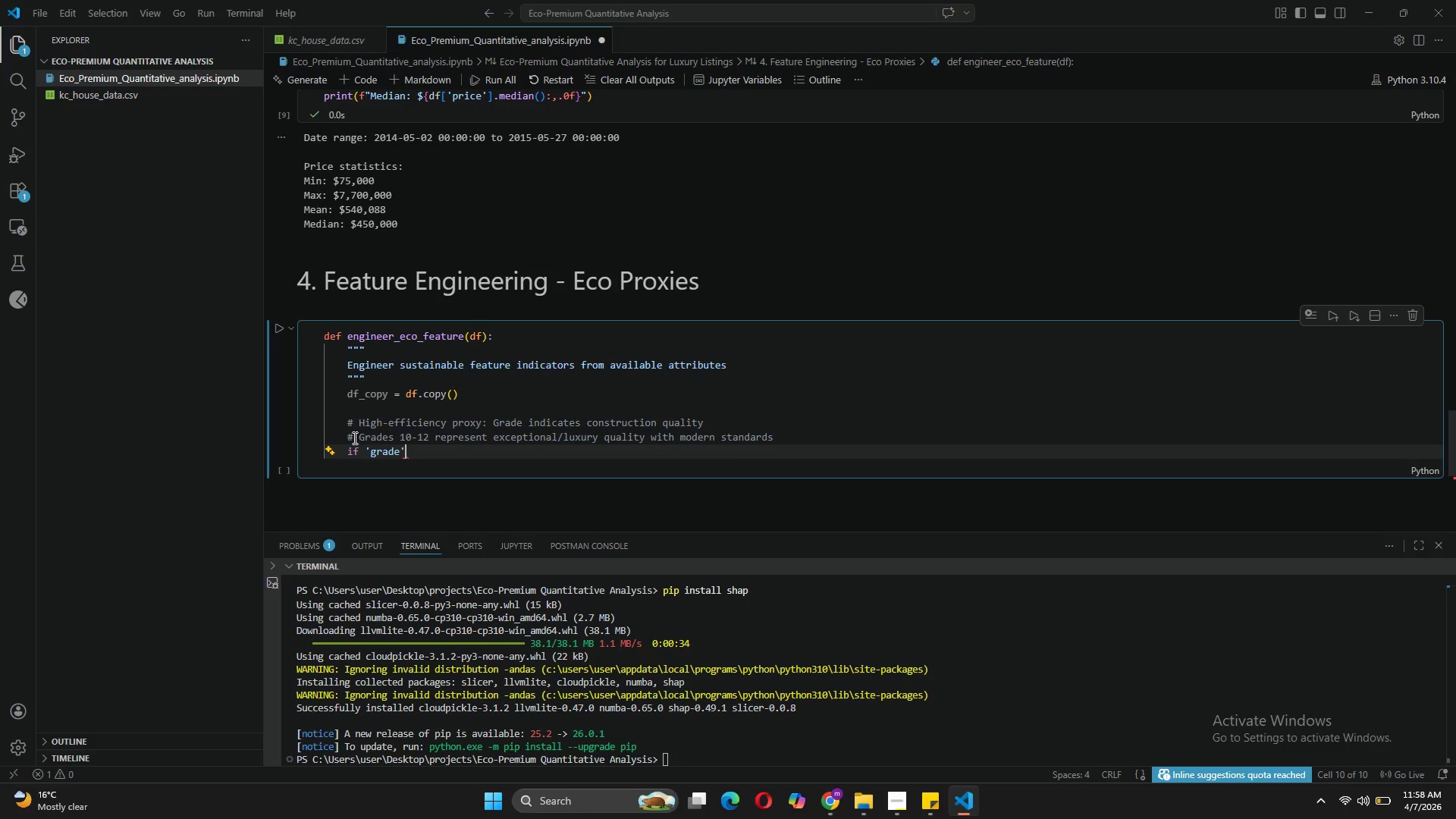 
type( in df_copy)
 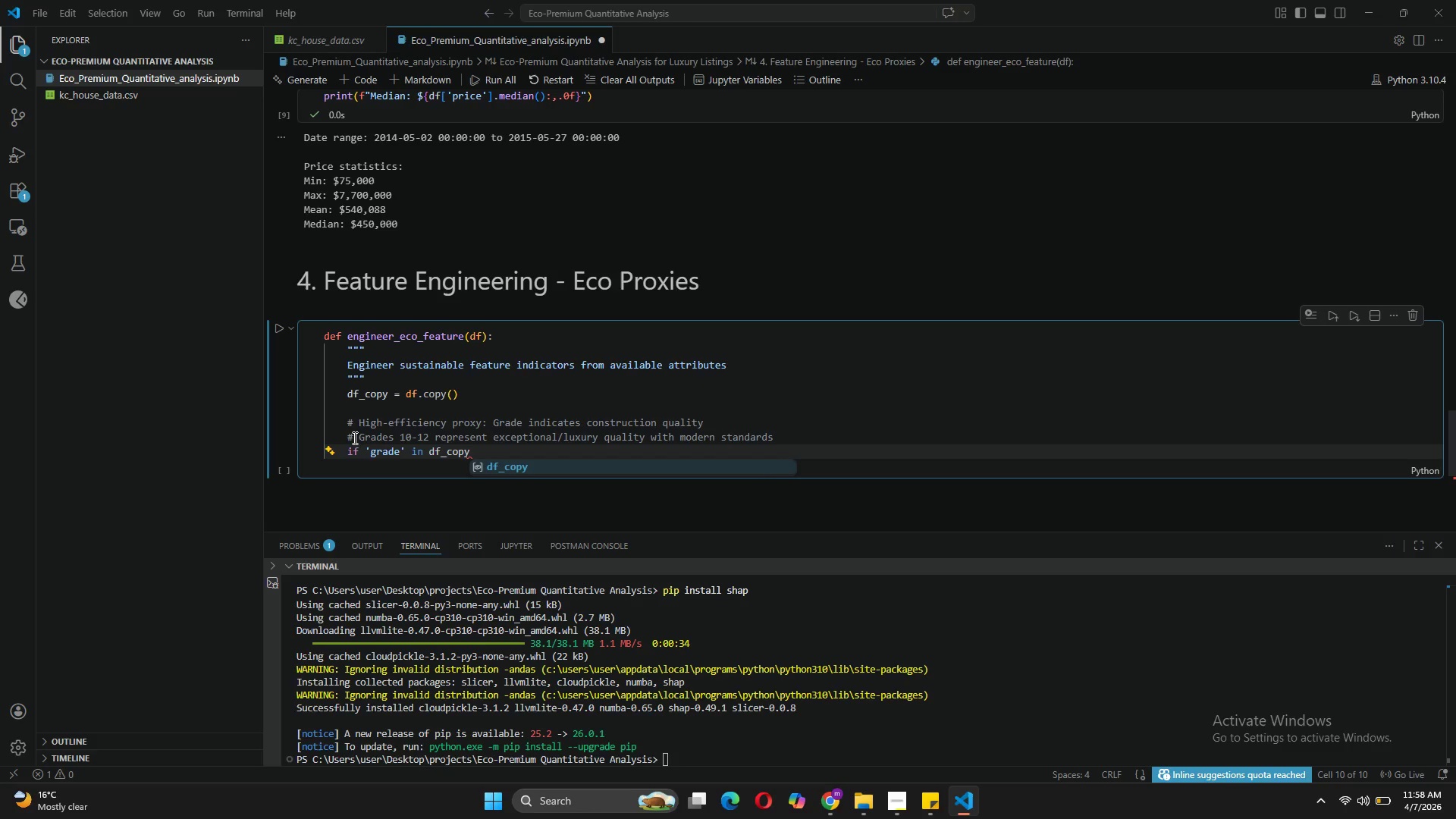 
type(.columns)
 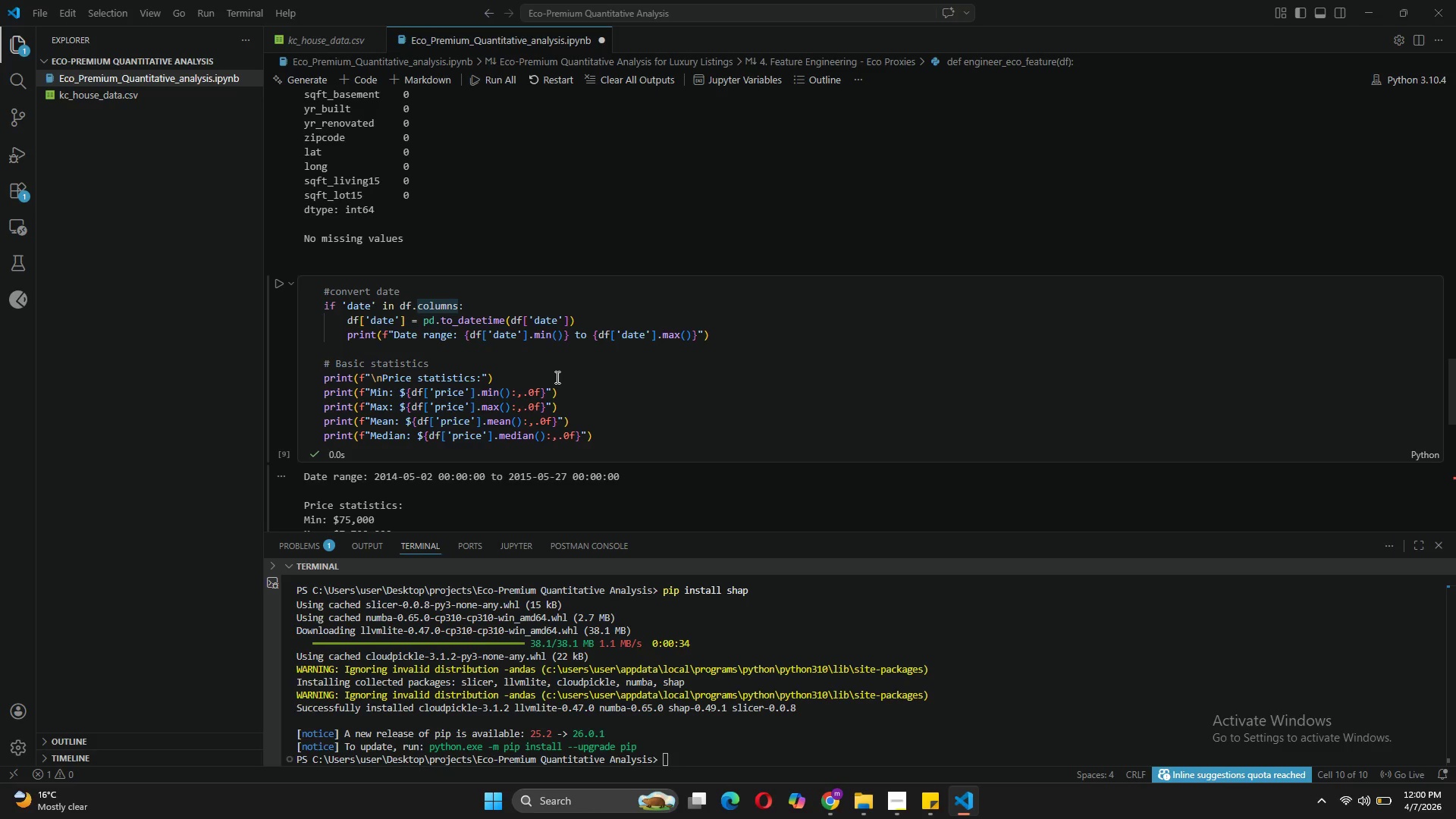 
wait(85.81)
 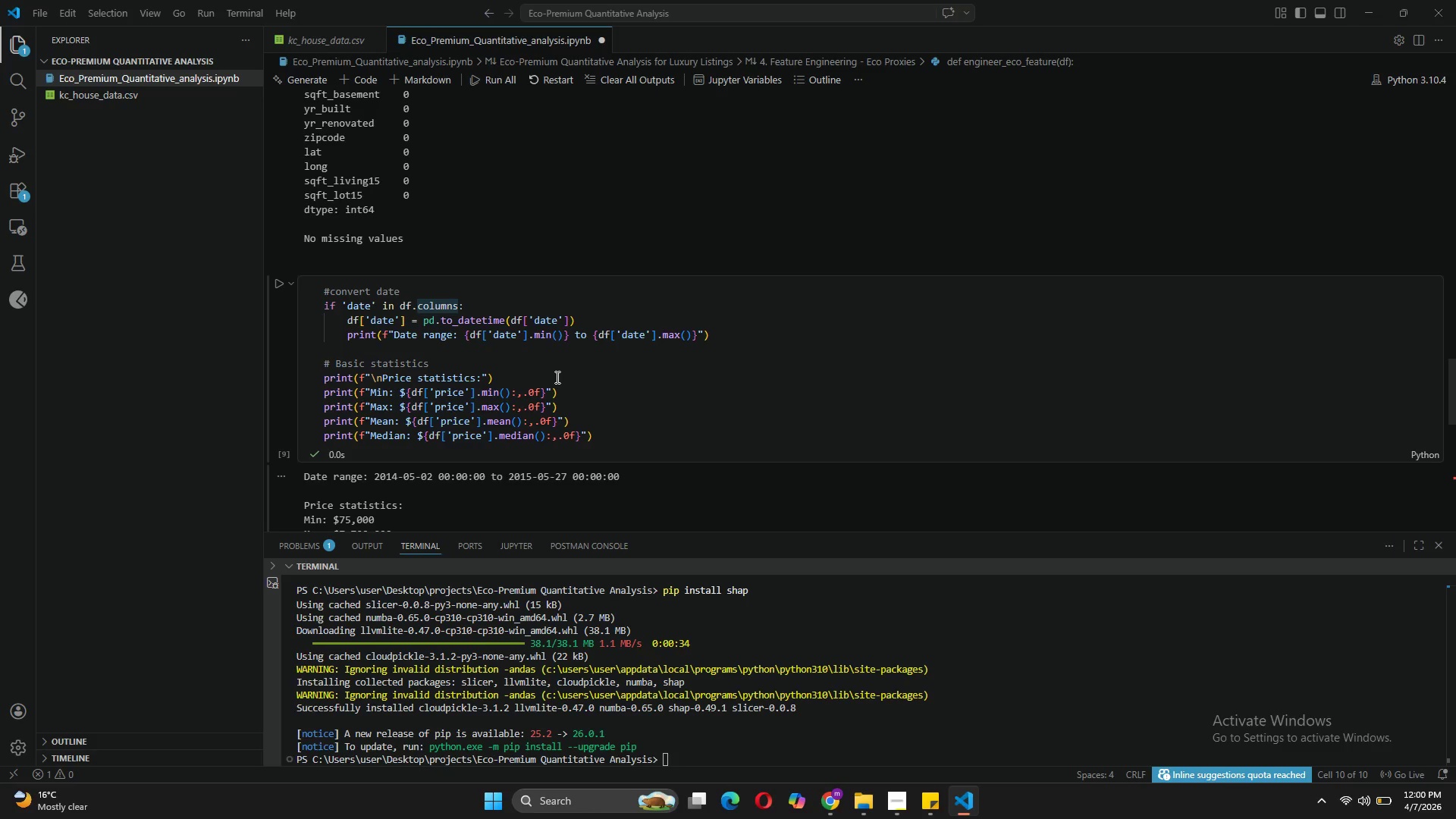 
left_click([467, 328])
 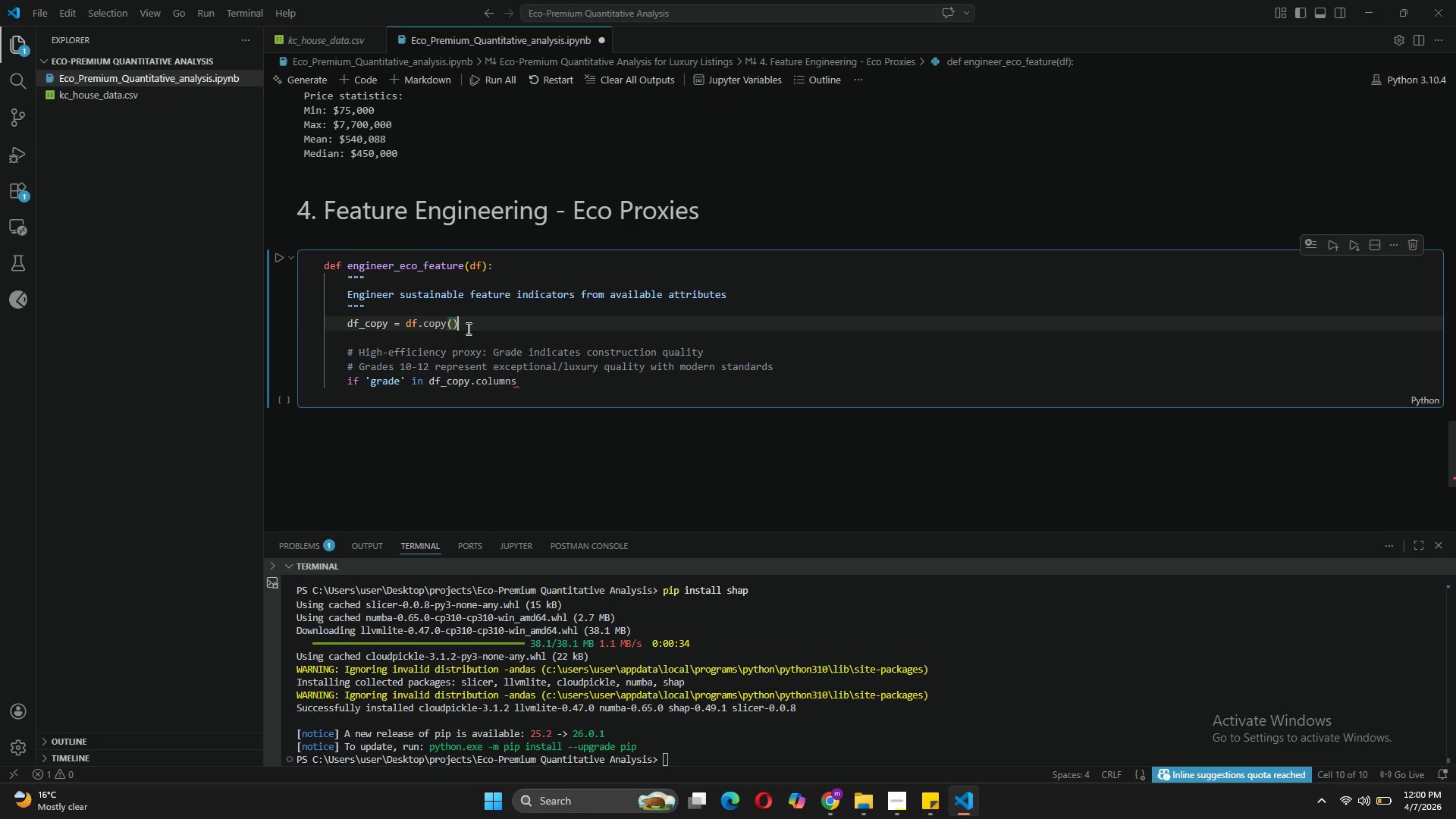 
key(Enter)
 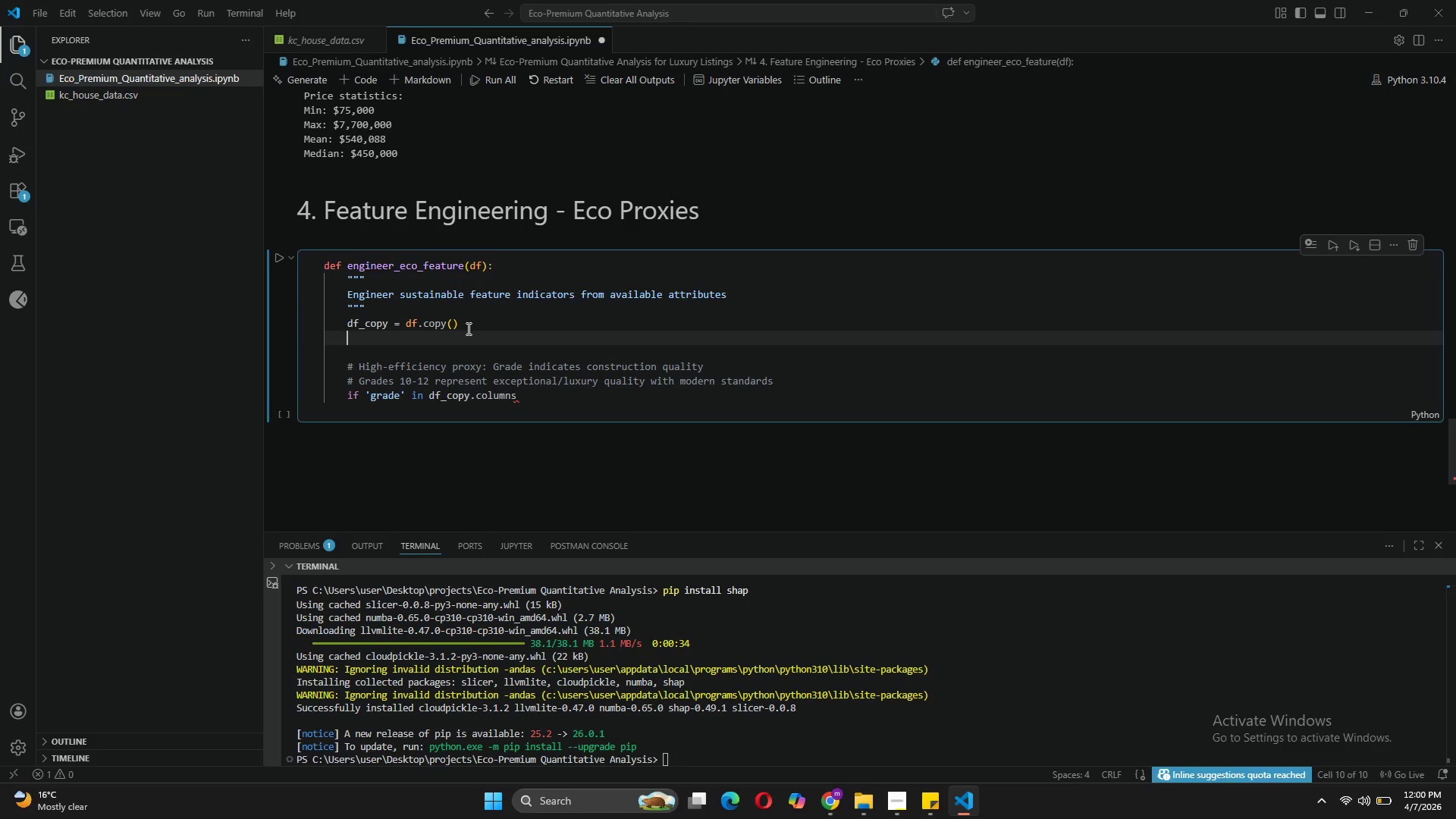 
type(current_year = 2015)
 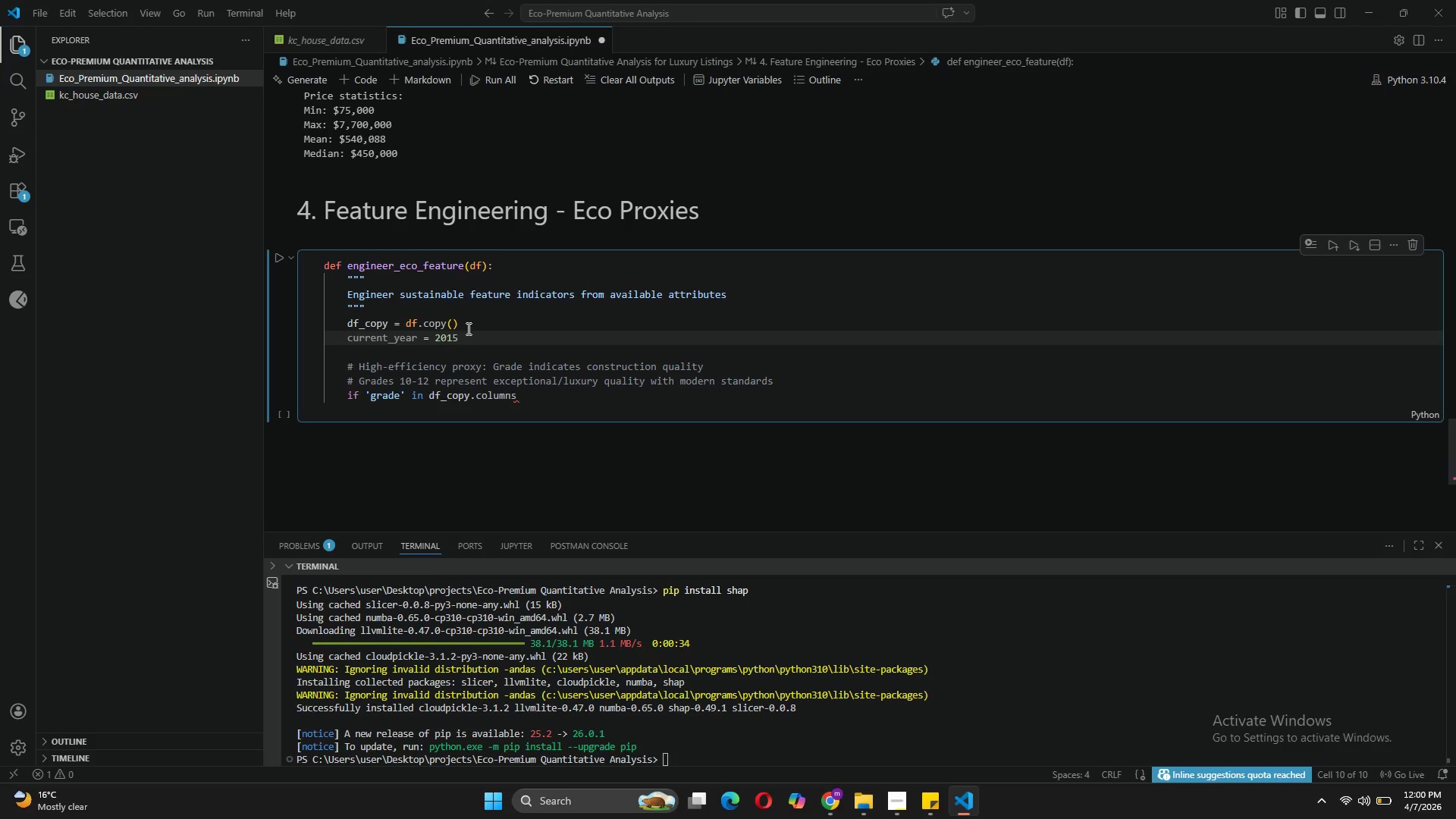 
wait(6.2)
 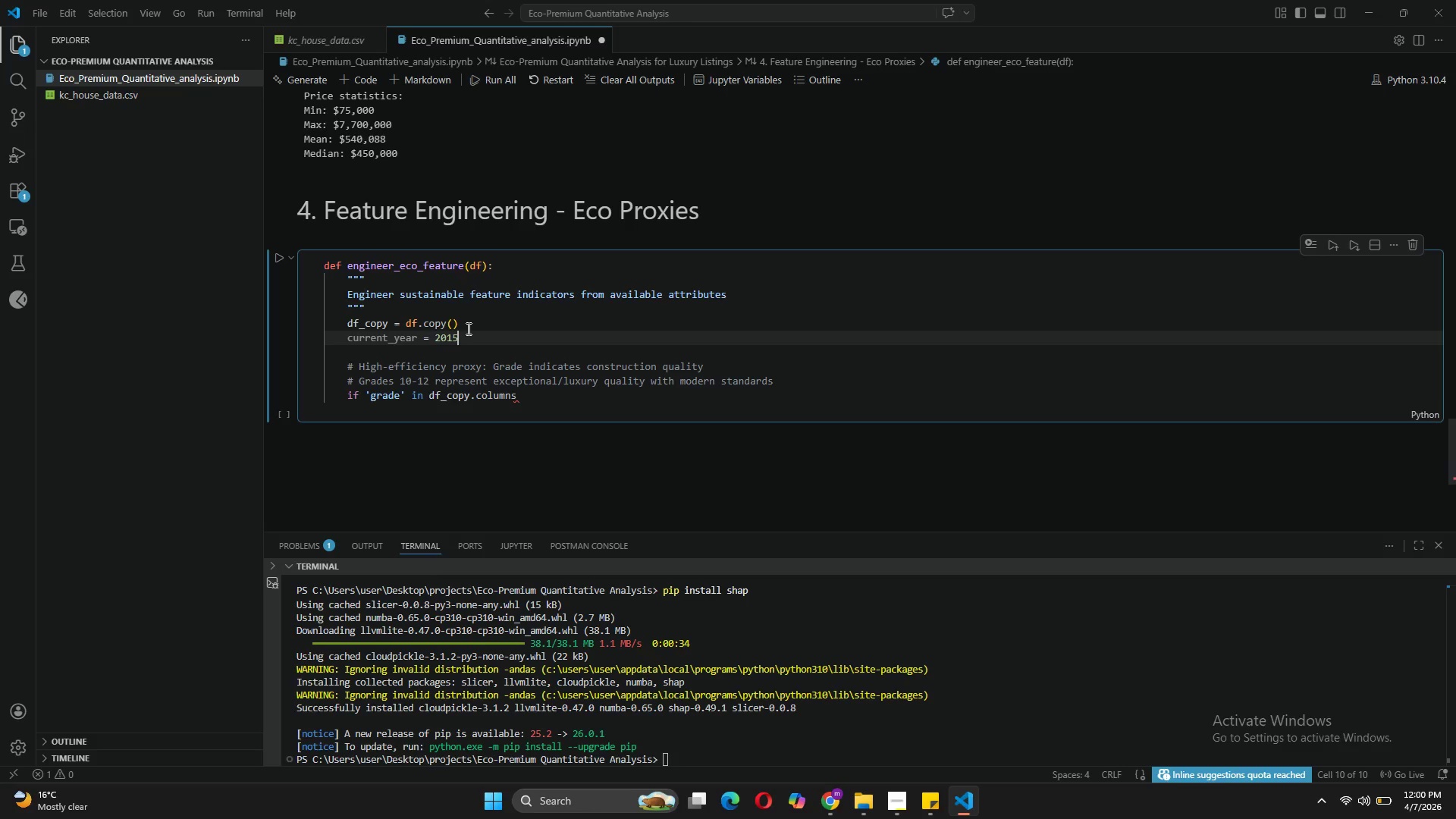 
type( # )
key(Backspace)
type(Ui)
key(Backspace)
type(sing )
 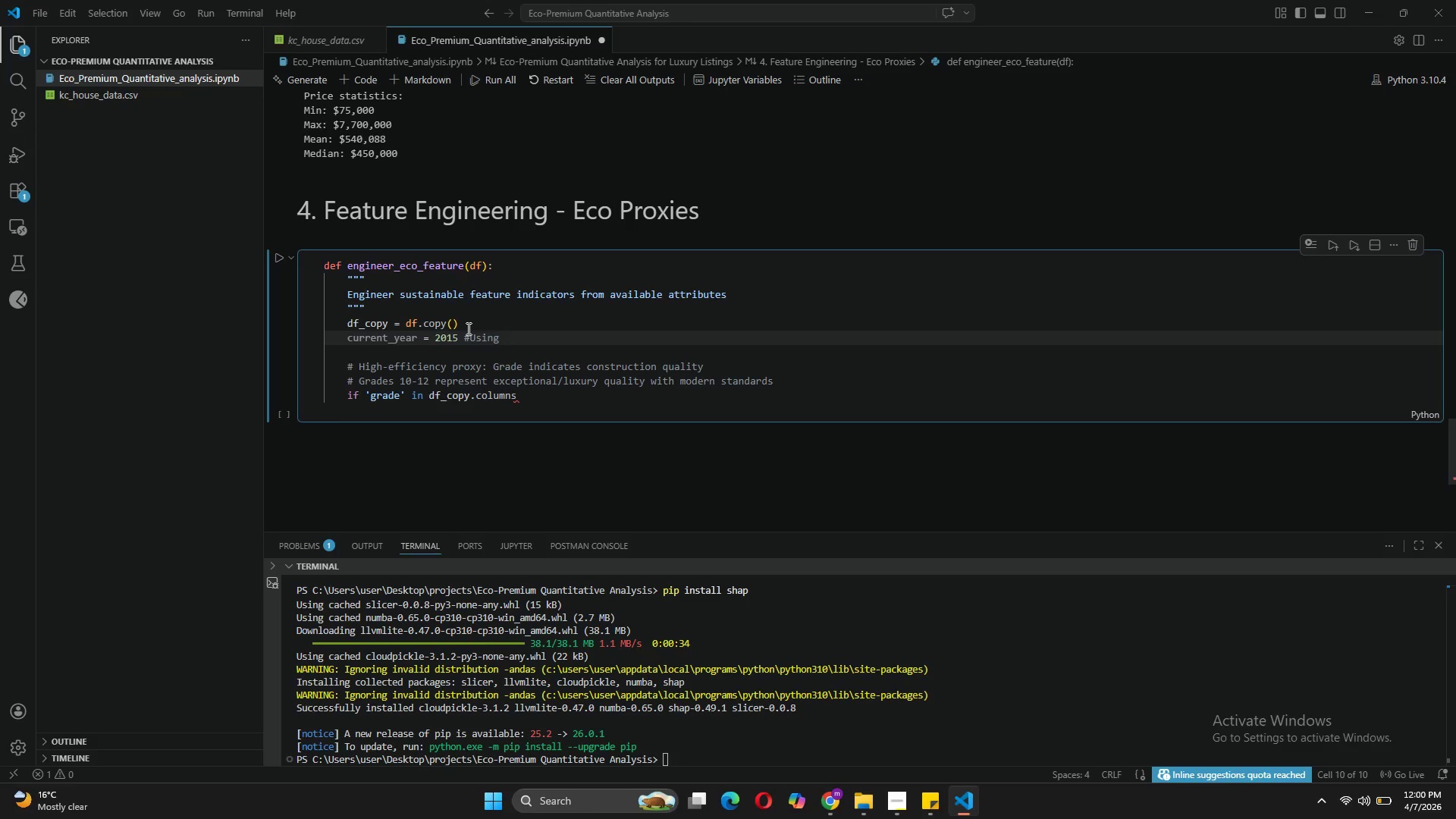 
wait(7.41)
 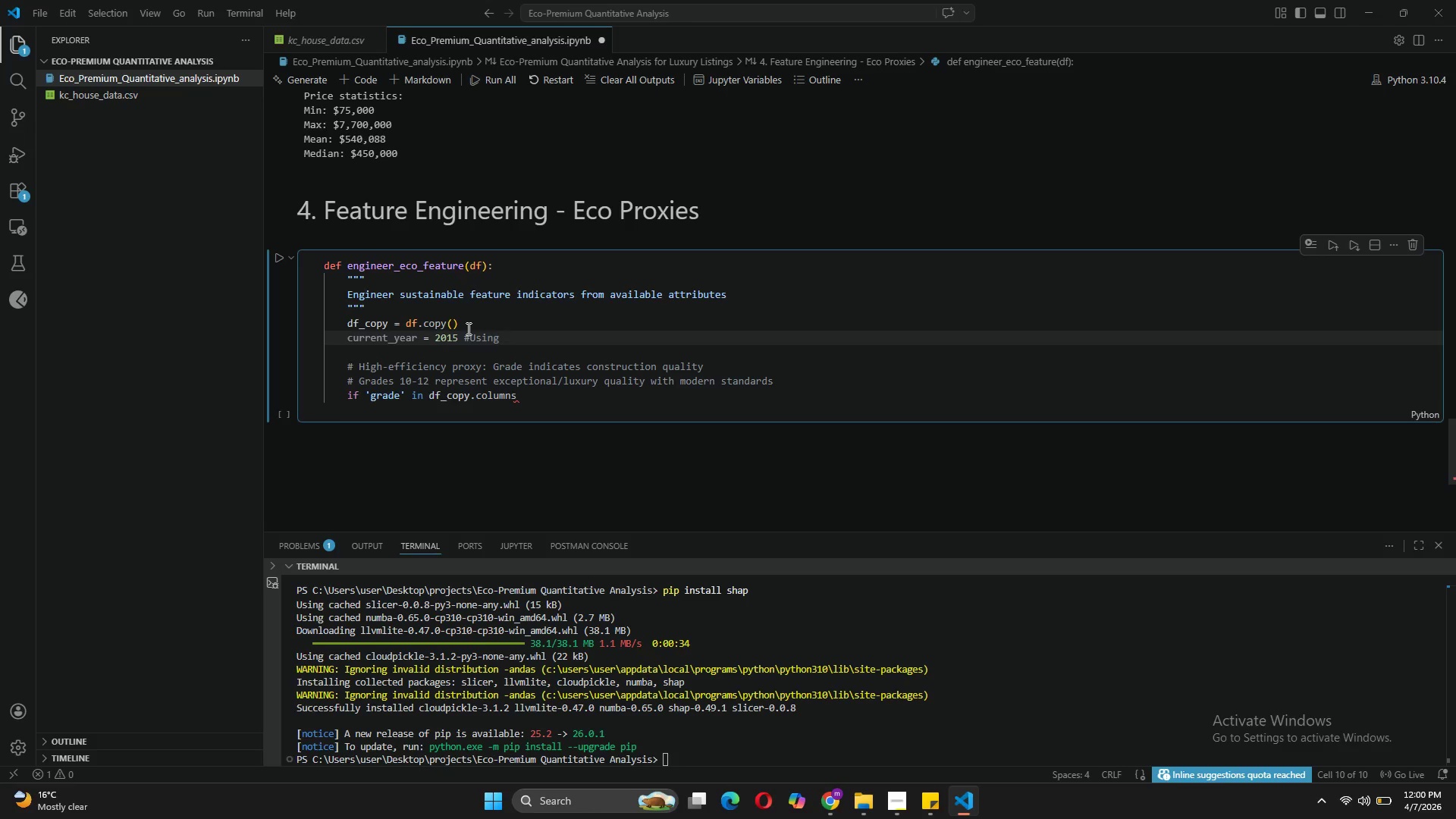 
type(end of dataset period)
 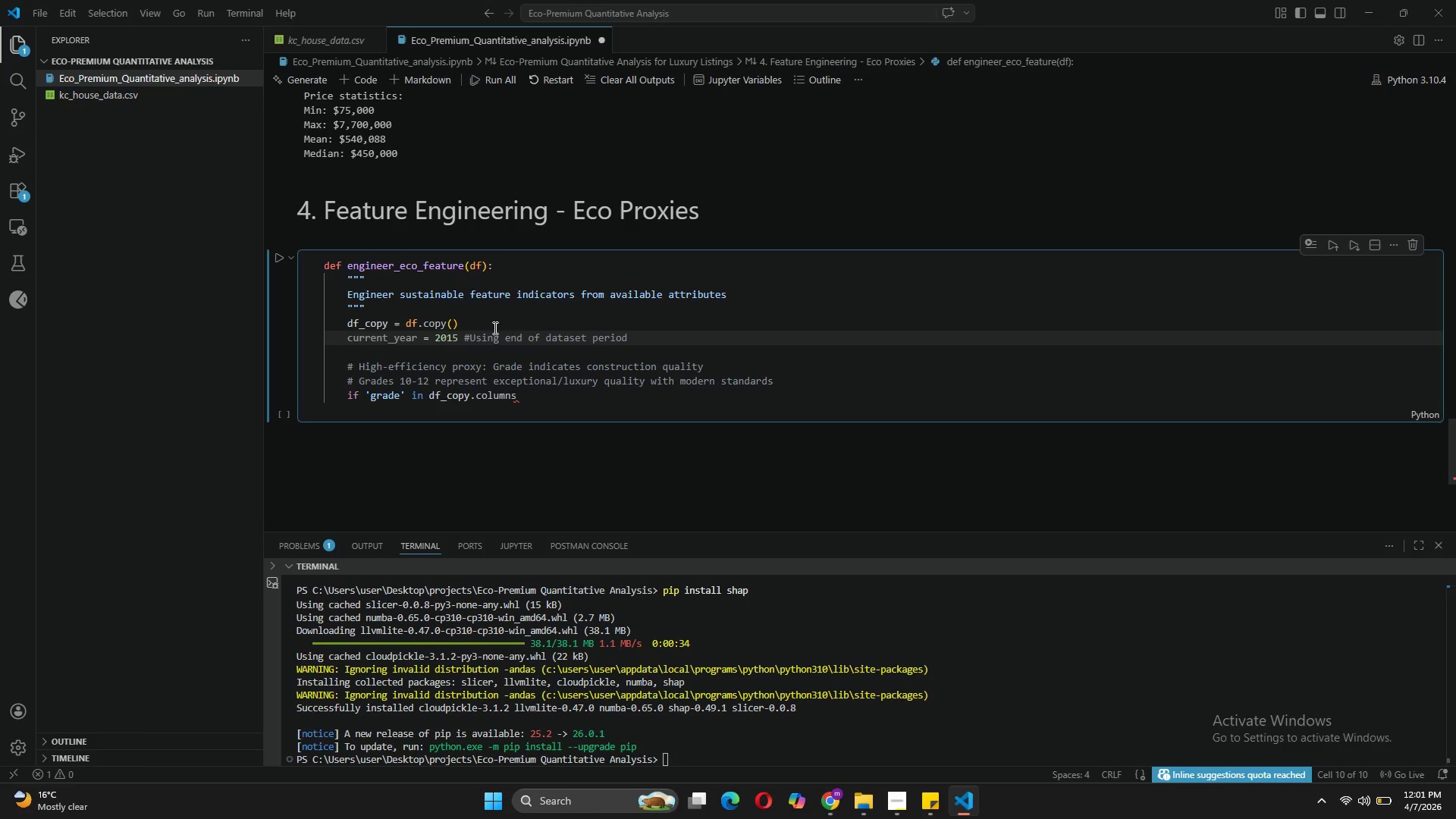 
key(Enter)
 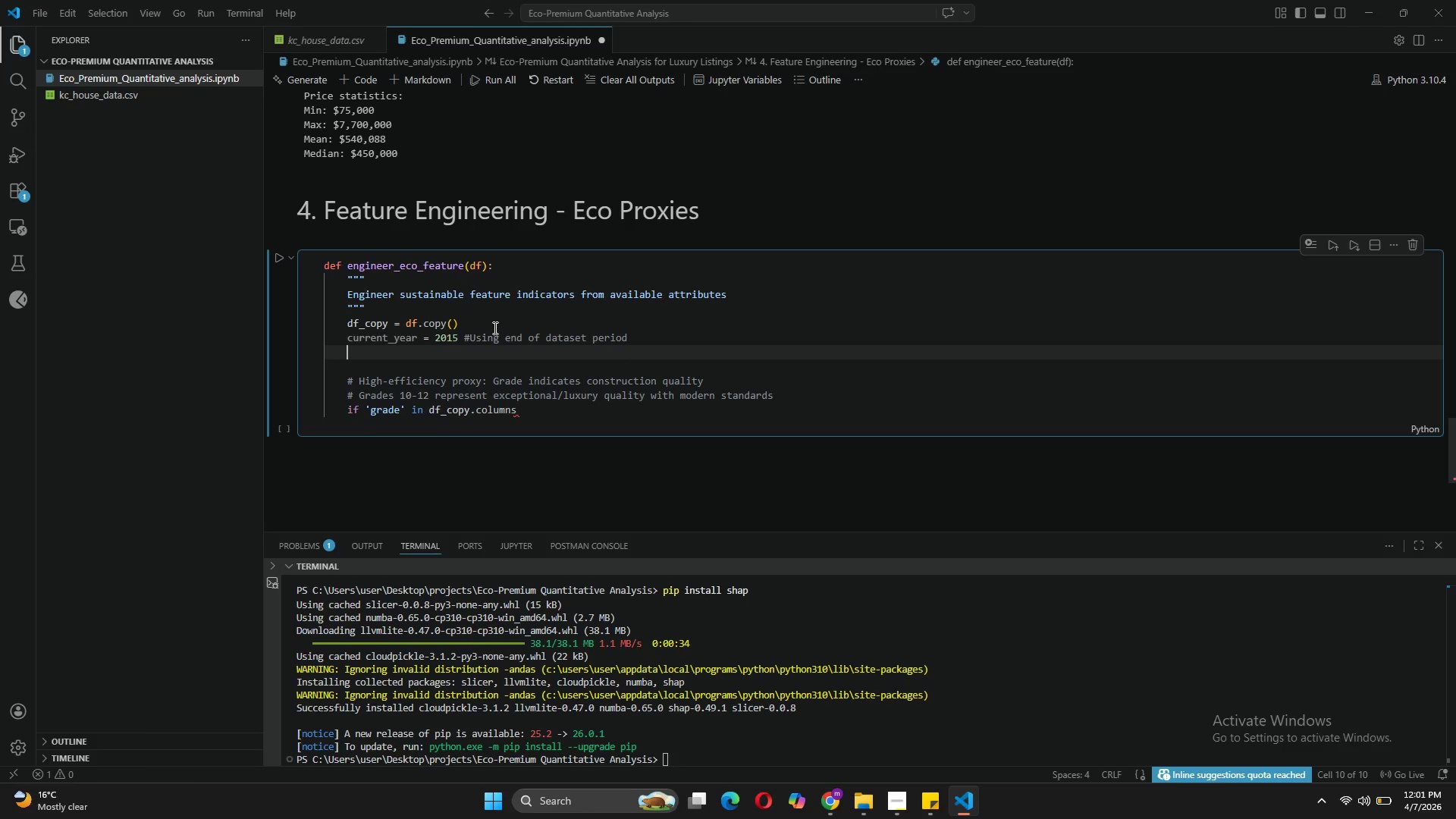 
key(Backspace)
 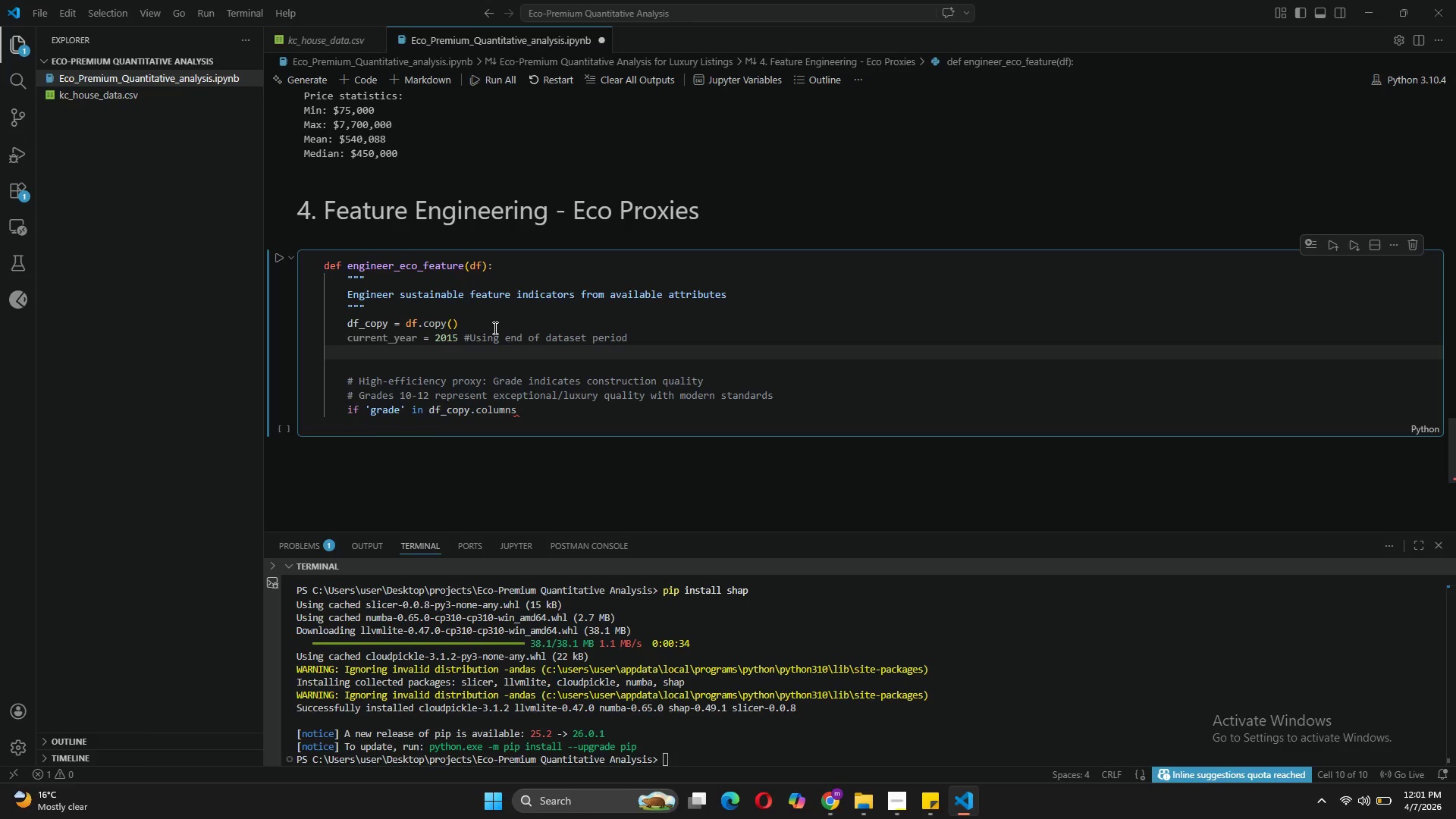 
key(Backspace)
 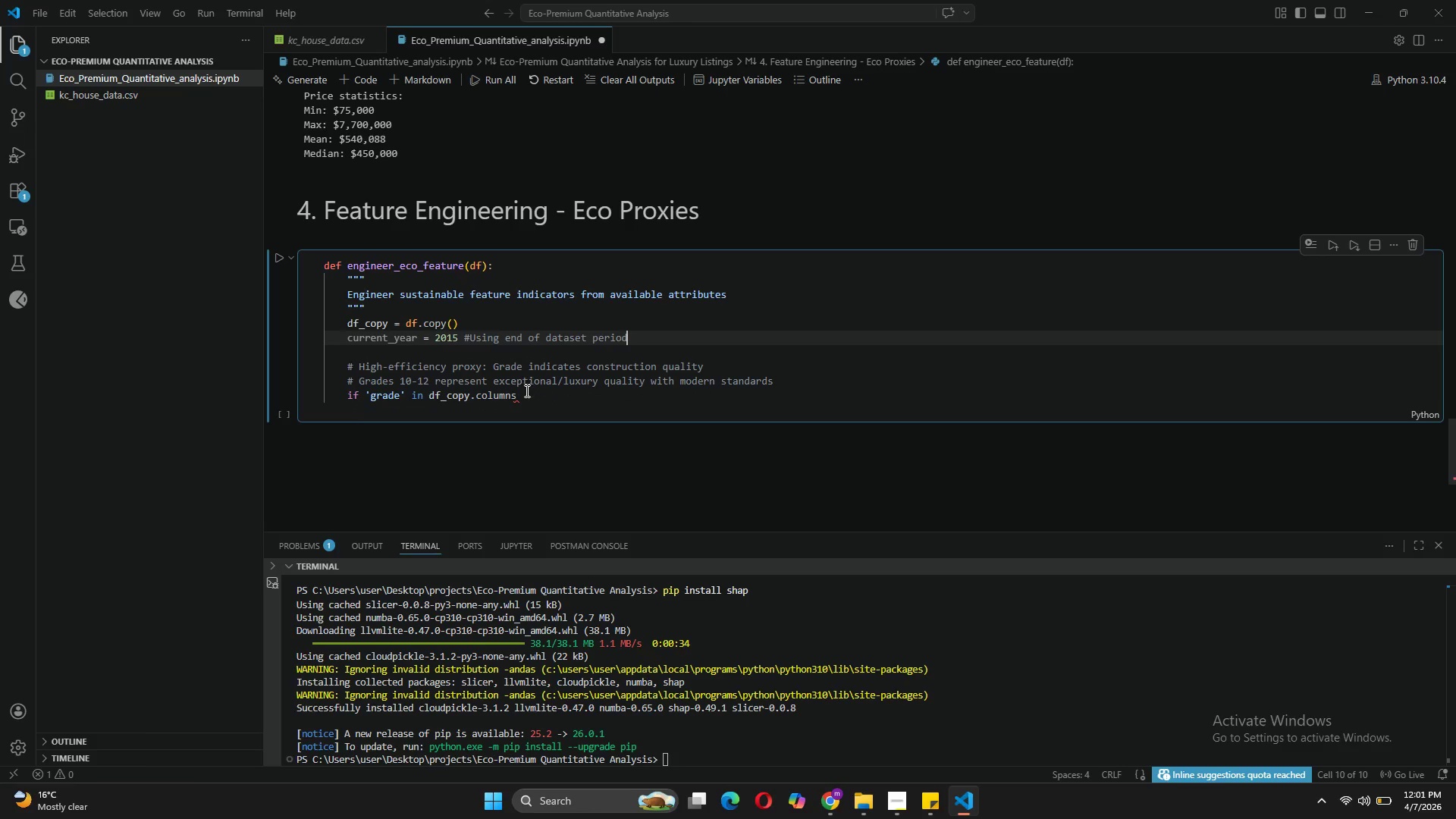 
left_click([522, 400])
 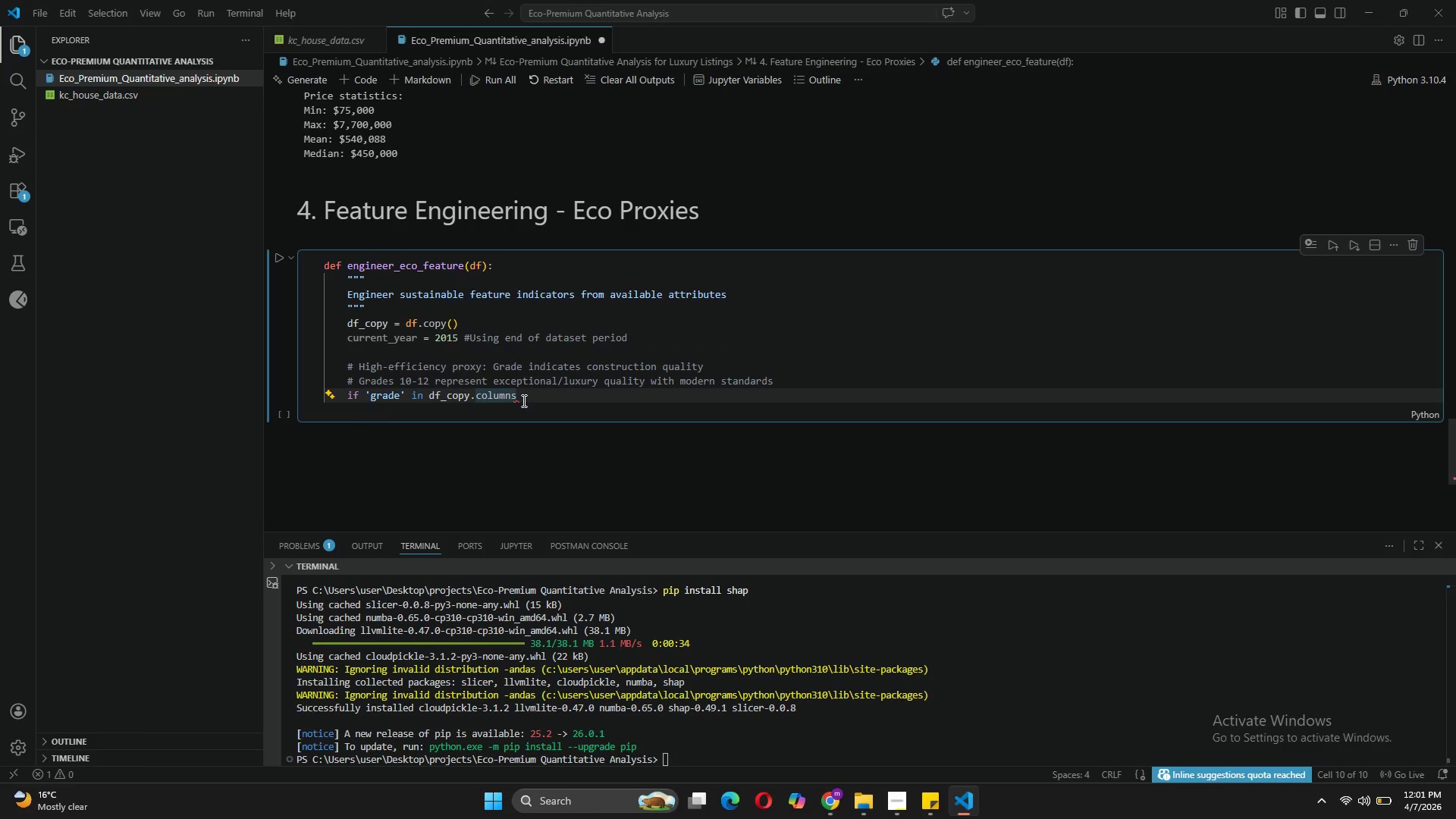 
key(Shift+Semicolon)
 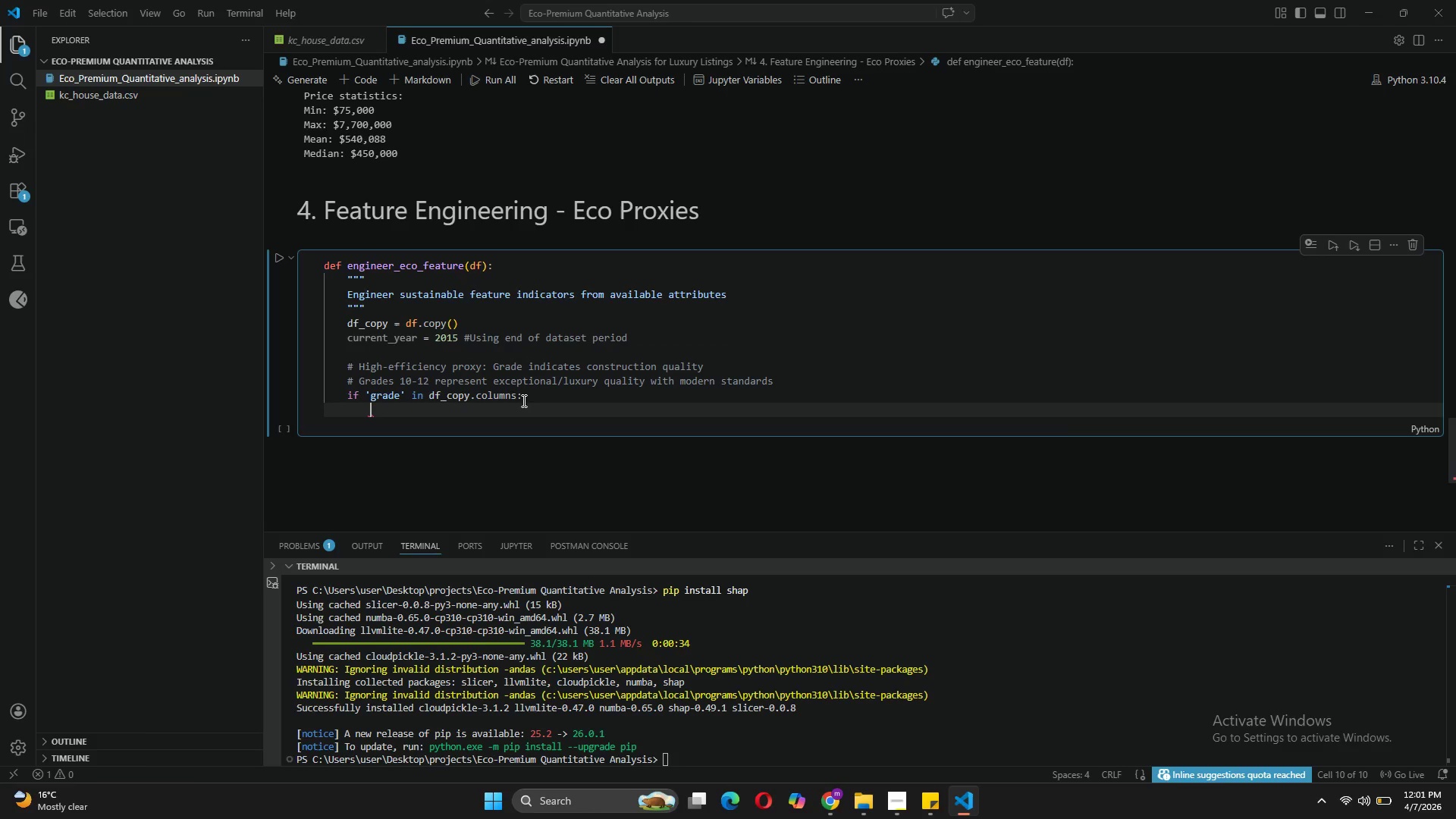 
key(Enter)
 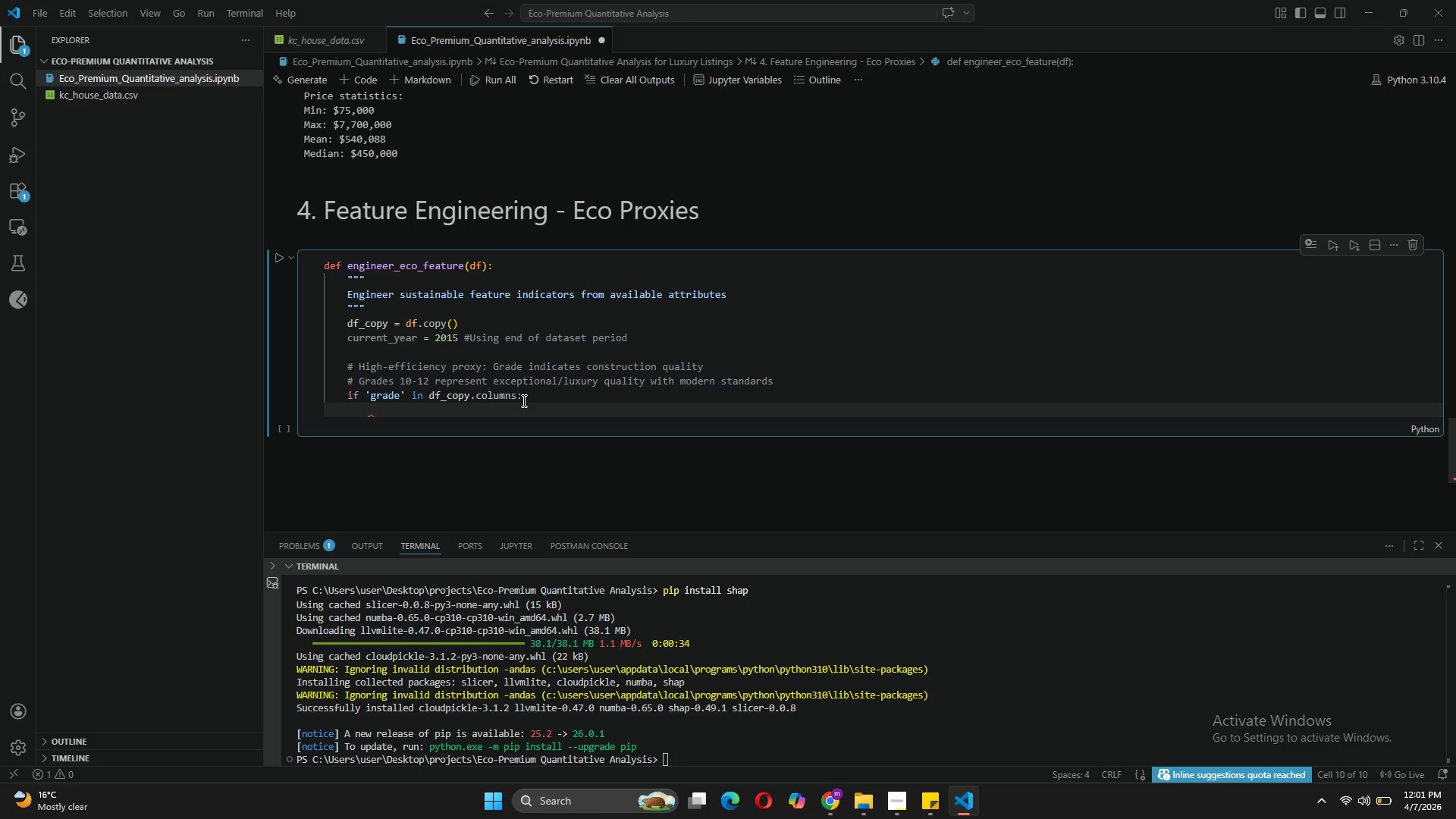 
type(# Grades 9)
 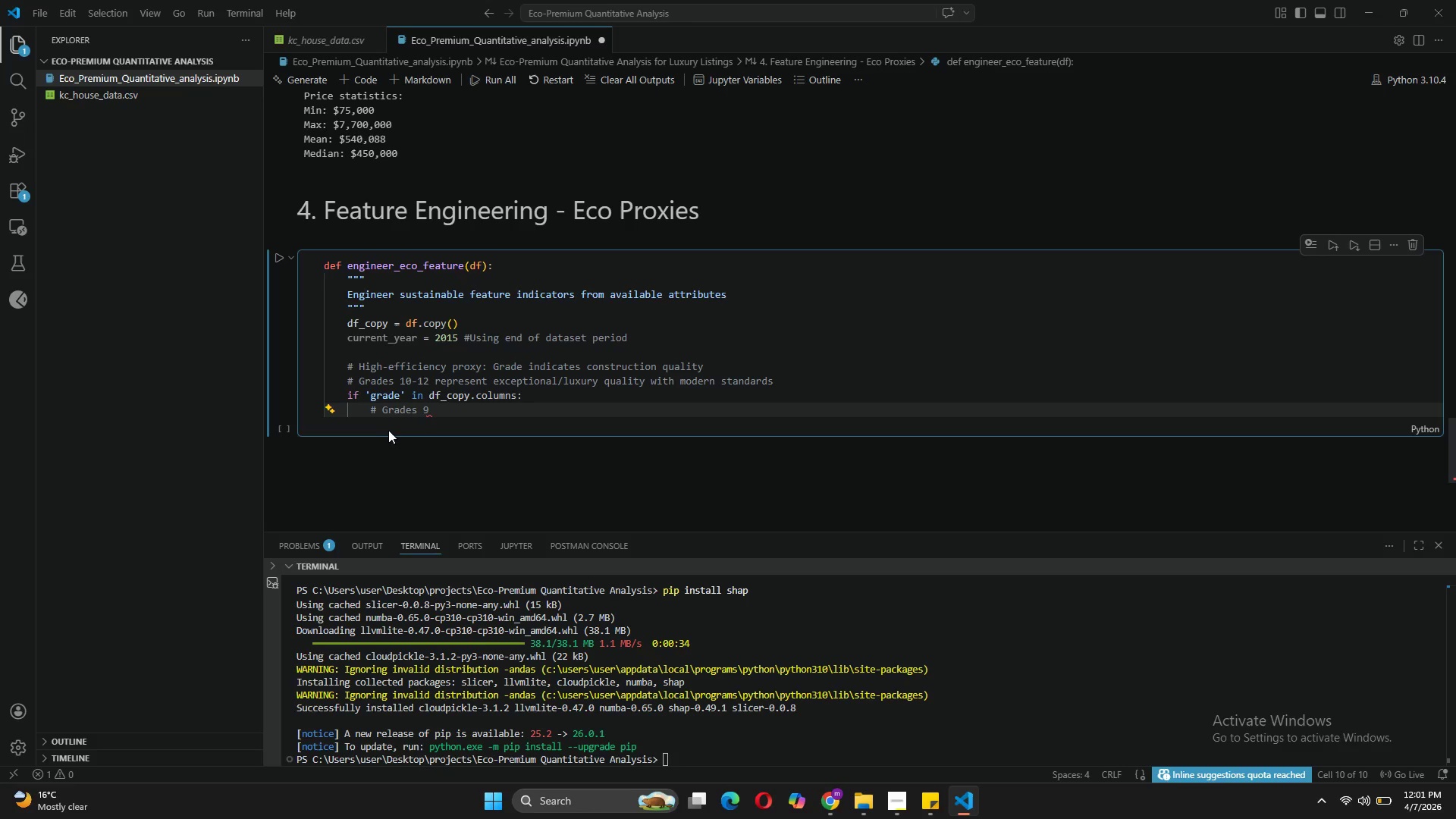 
key(Backspace)
 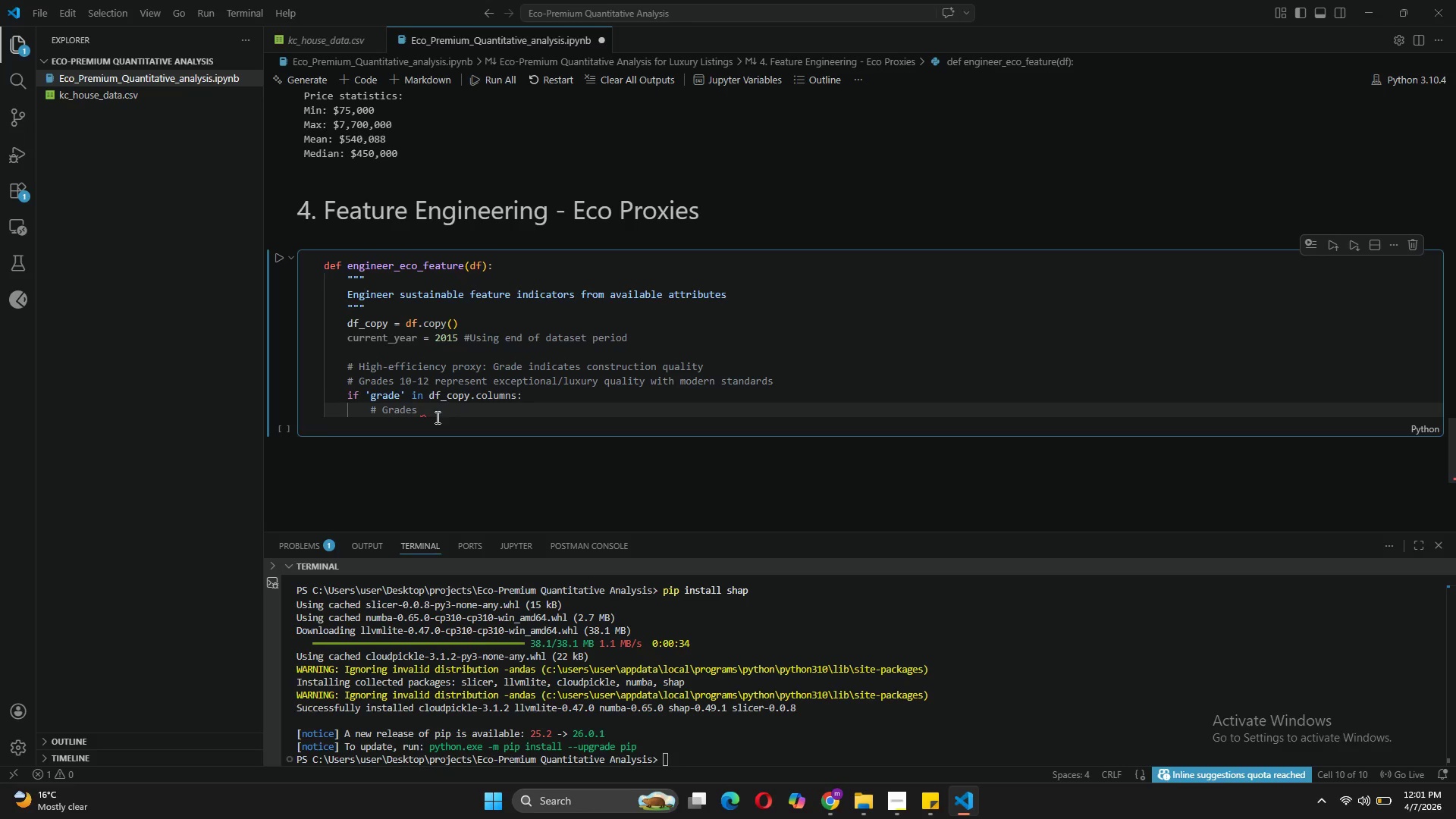 
key(Backspace)
 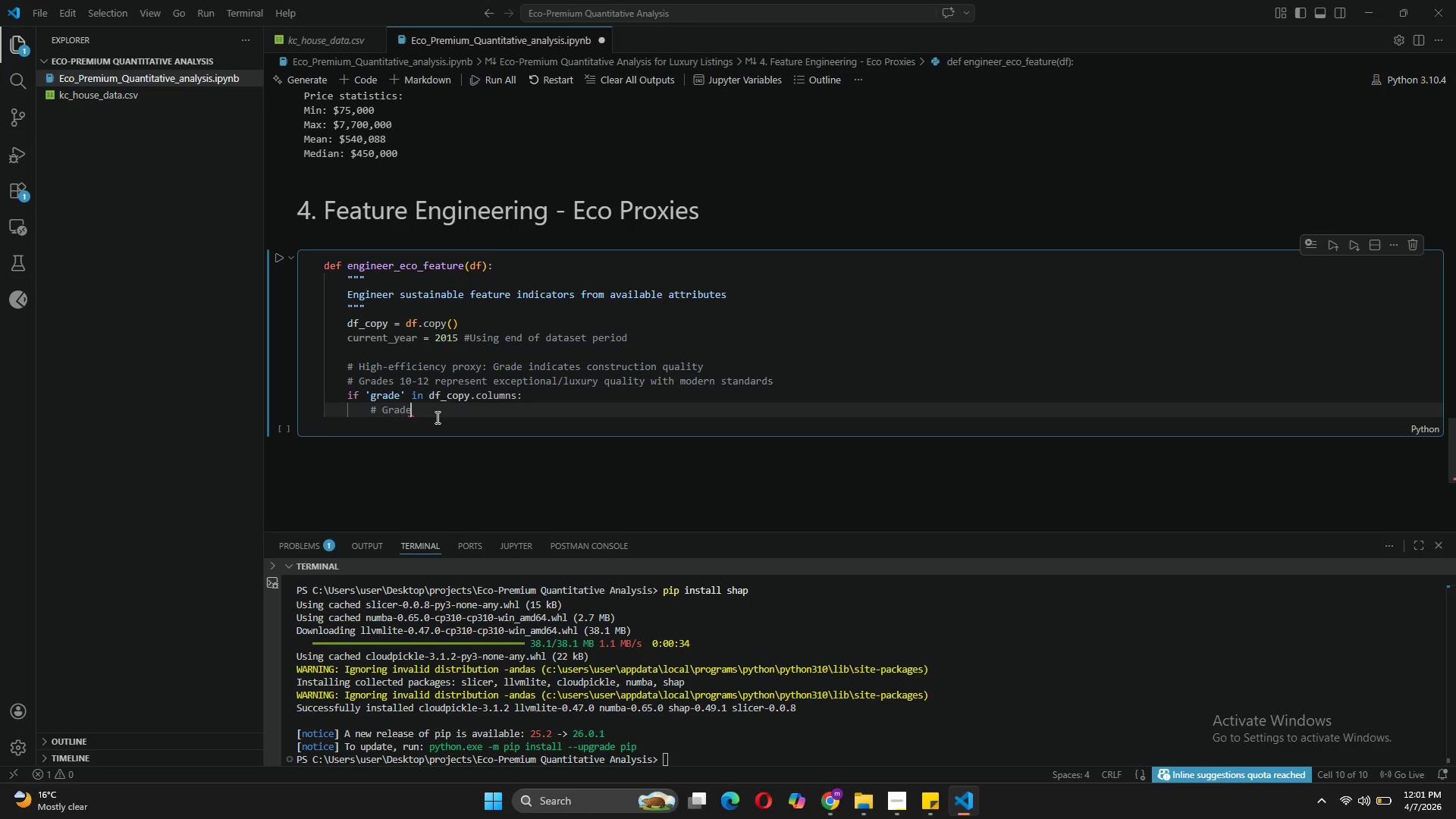 
key(Backspace)
 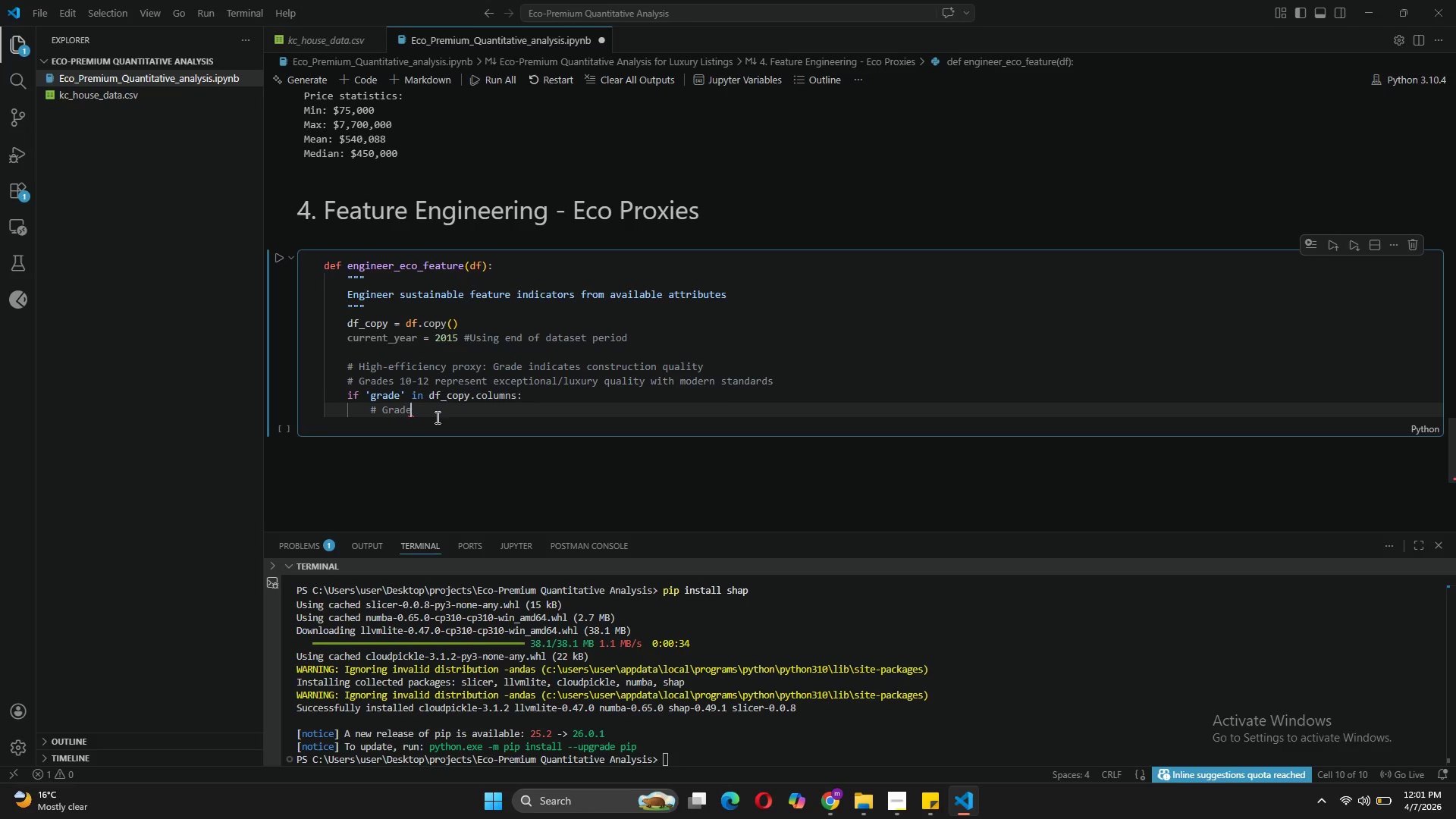 
key(Backspace)
 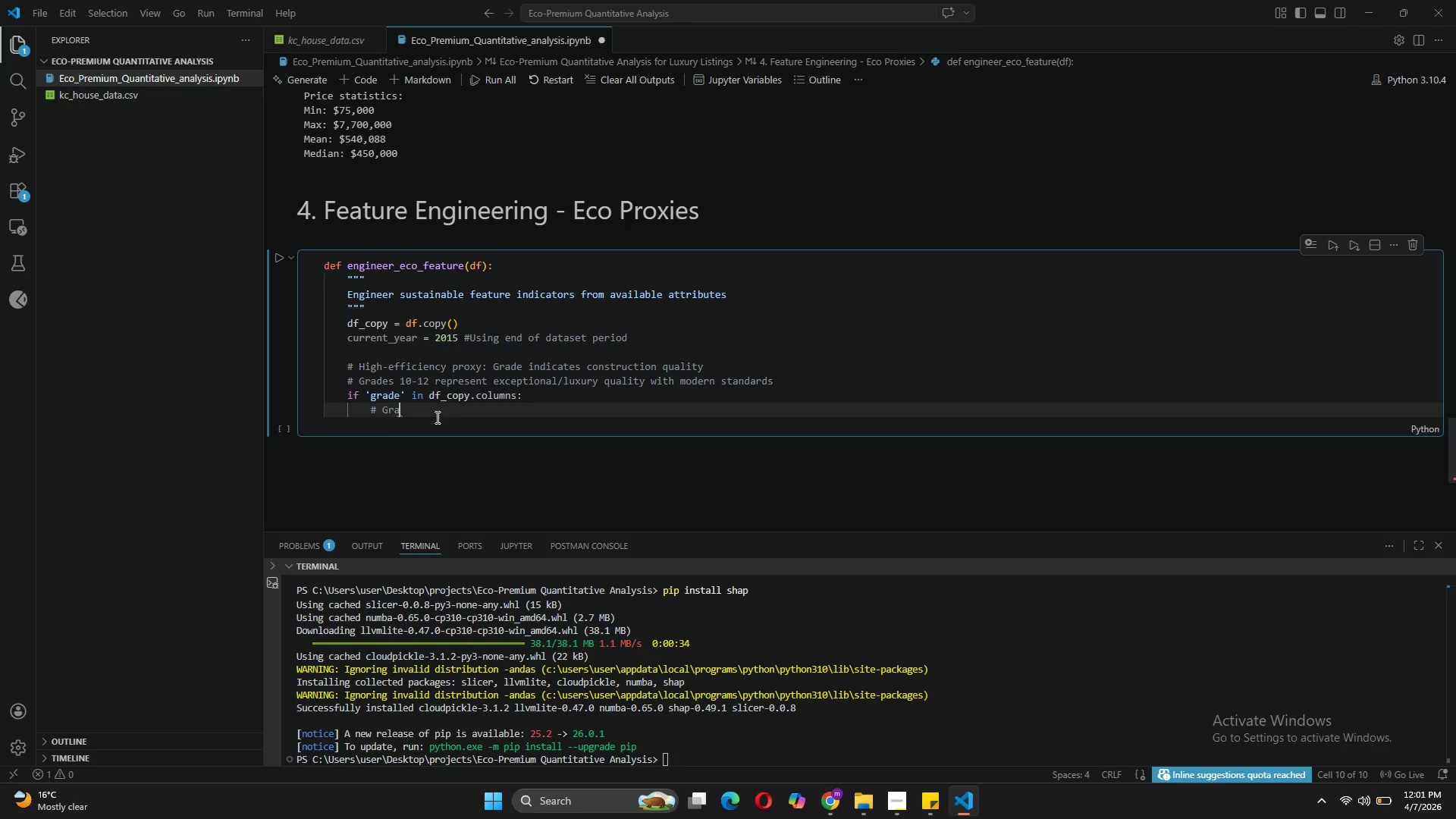 
key(Backspace)
 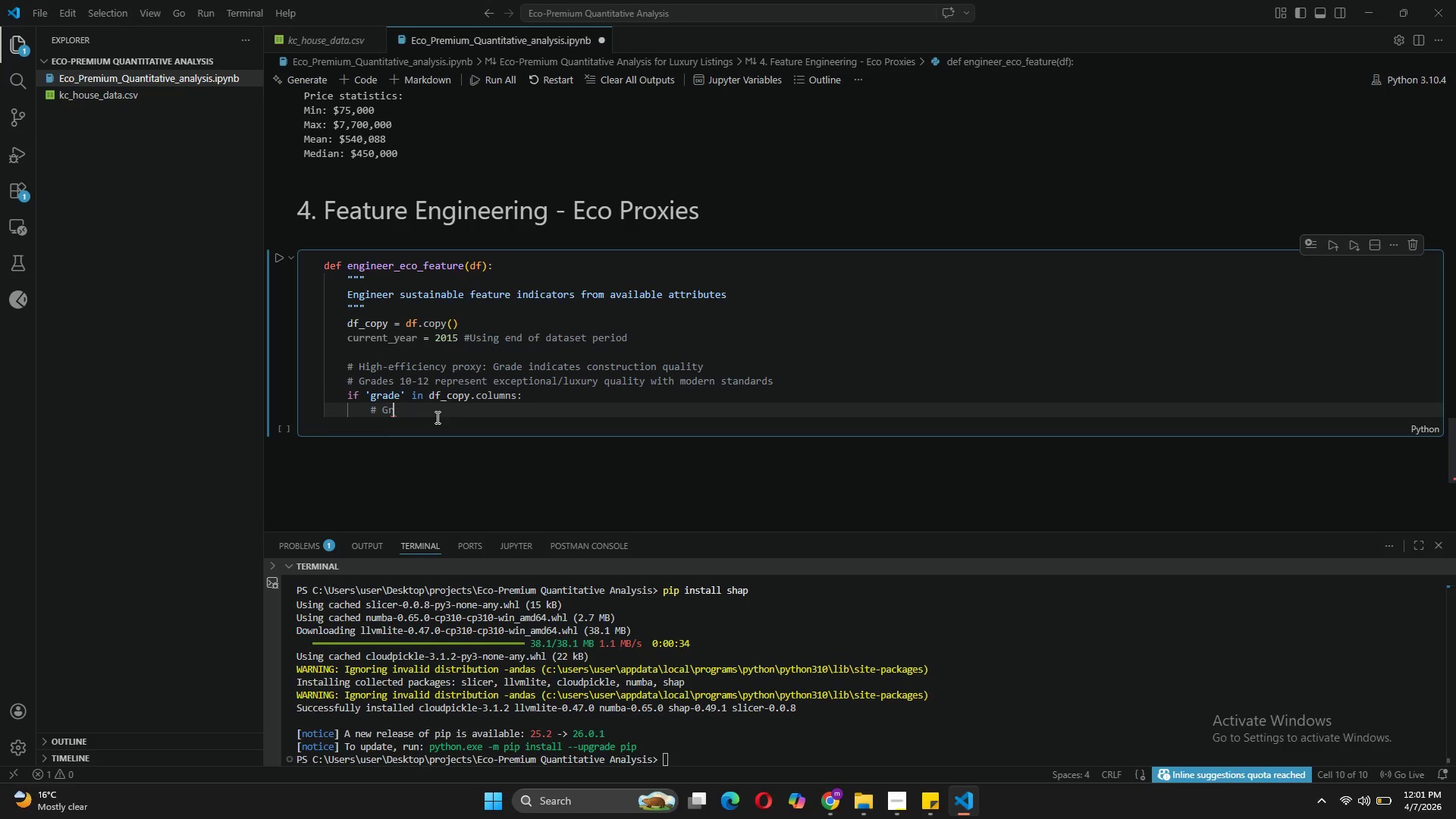 
key(Backspace)
 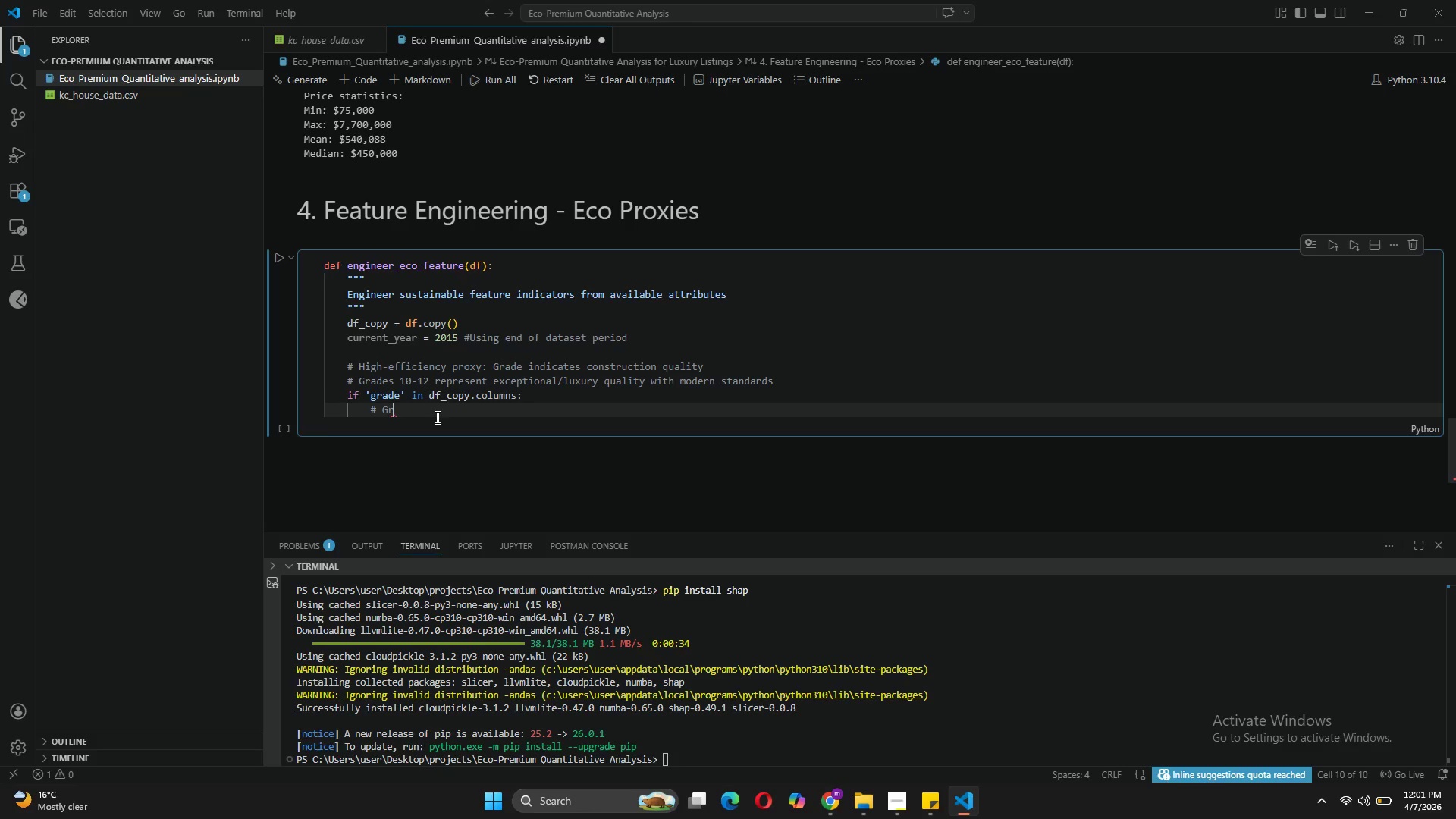 
key(Backspace)
 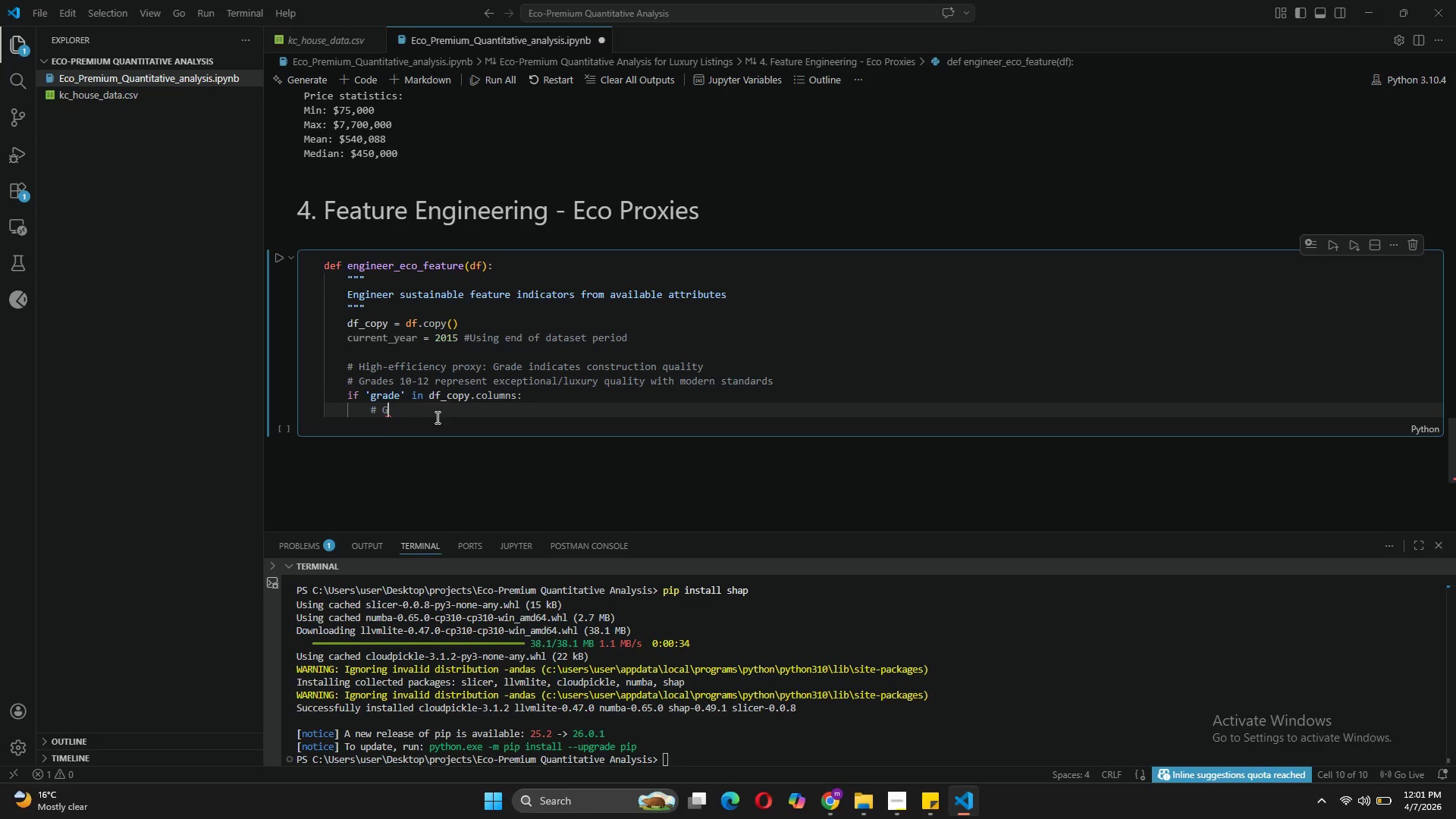 
key(Backspace)
 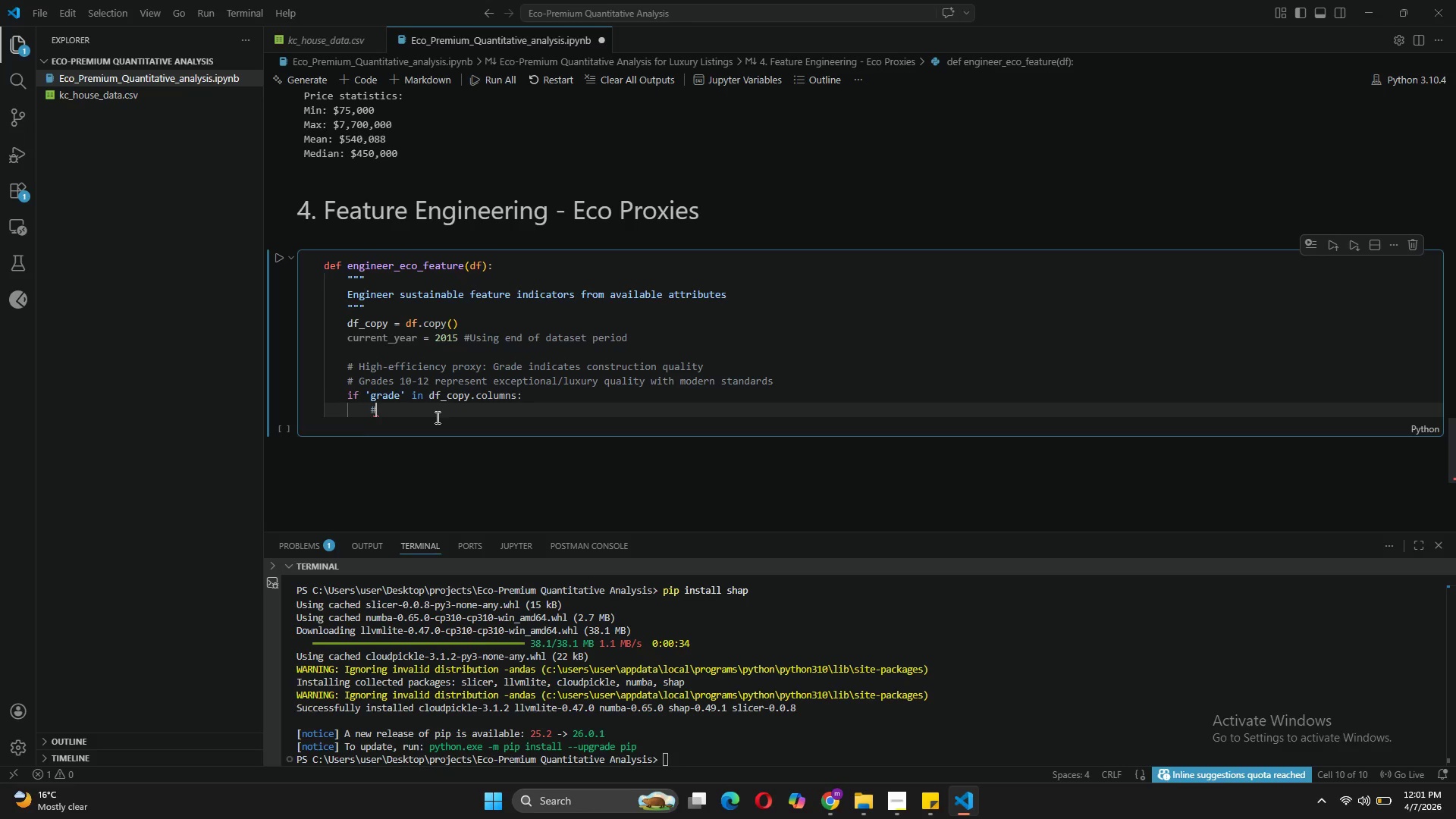 
key(Backspace)
 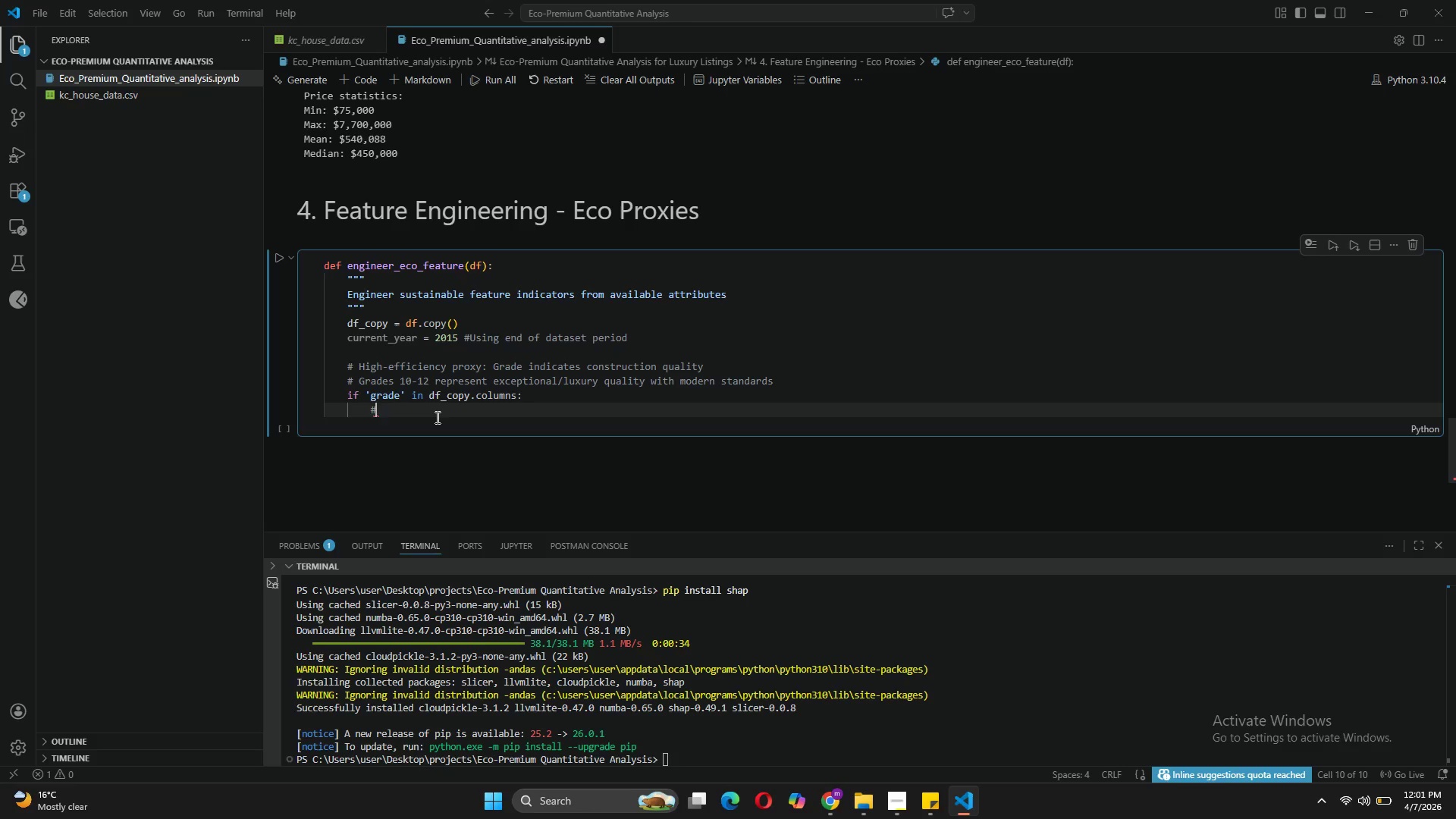 
key(Backspace)
 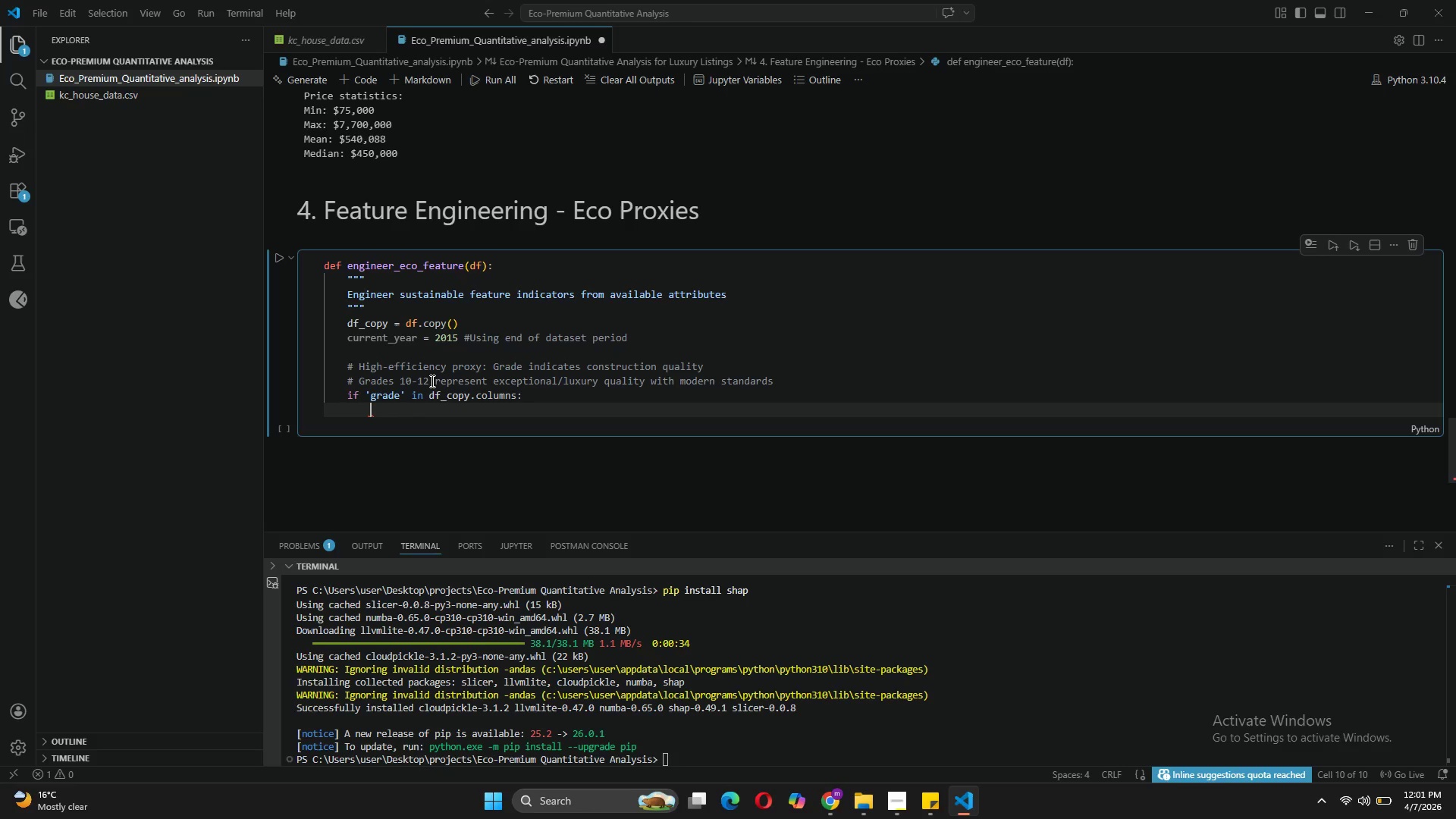 
left_click([431, 381])
 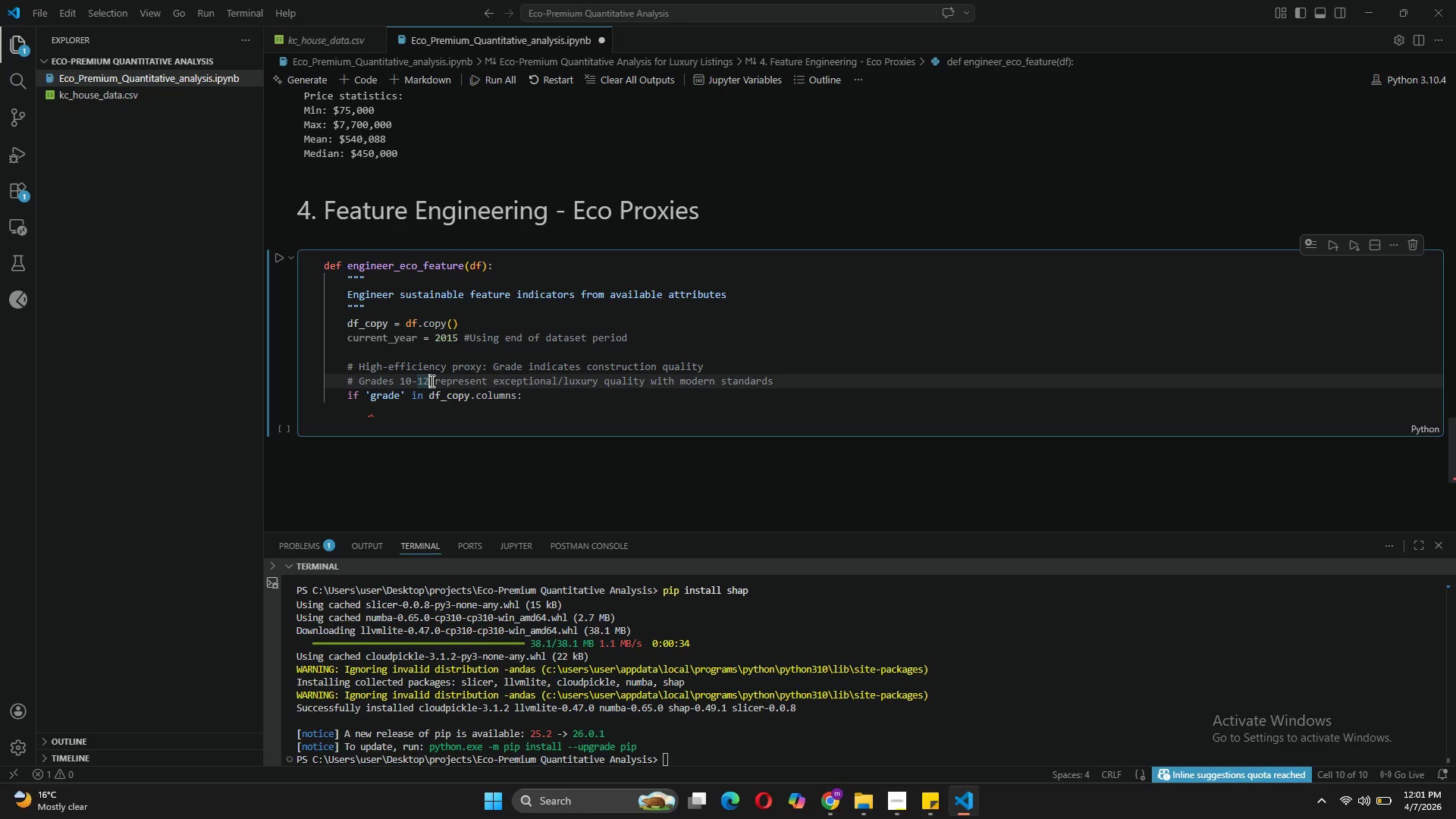 
wait(12.06)
 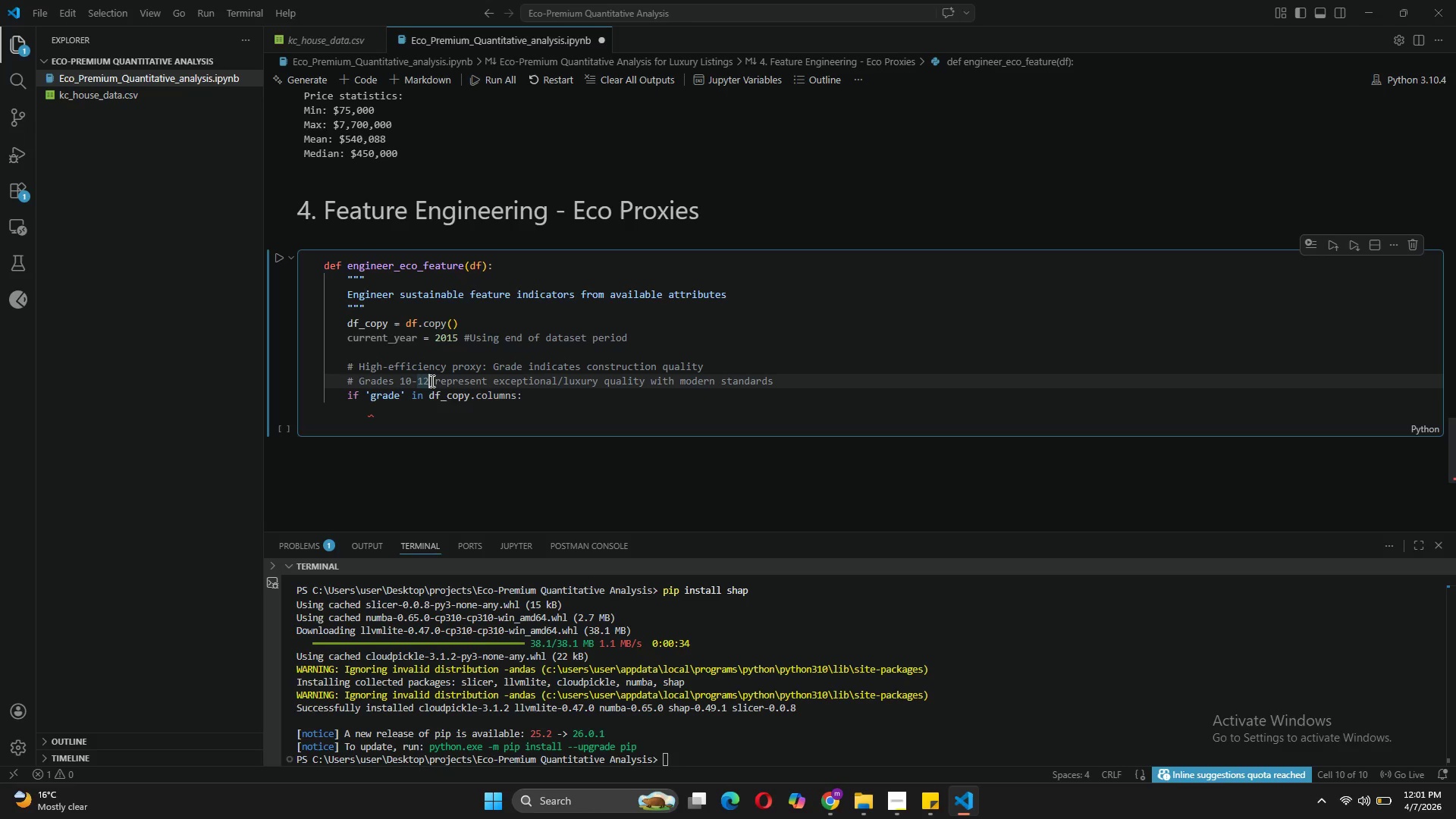 
key(Backspace)
key(Backspace)
key(Backspace)
key(Backspace)
key(Backspace)
type(9-13)
 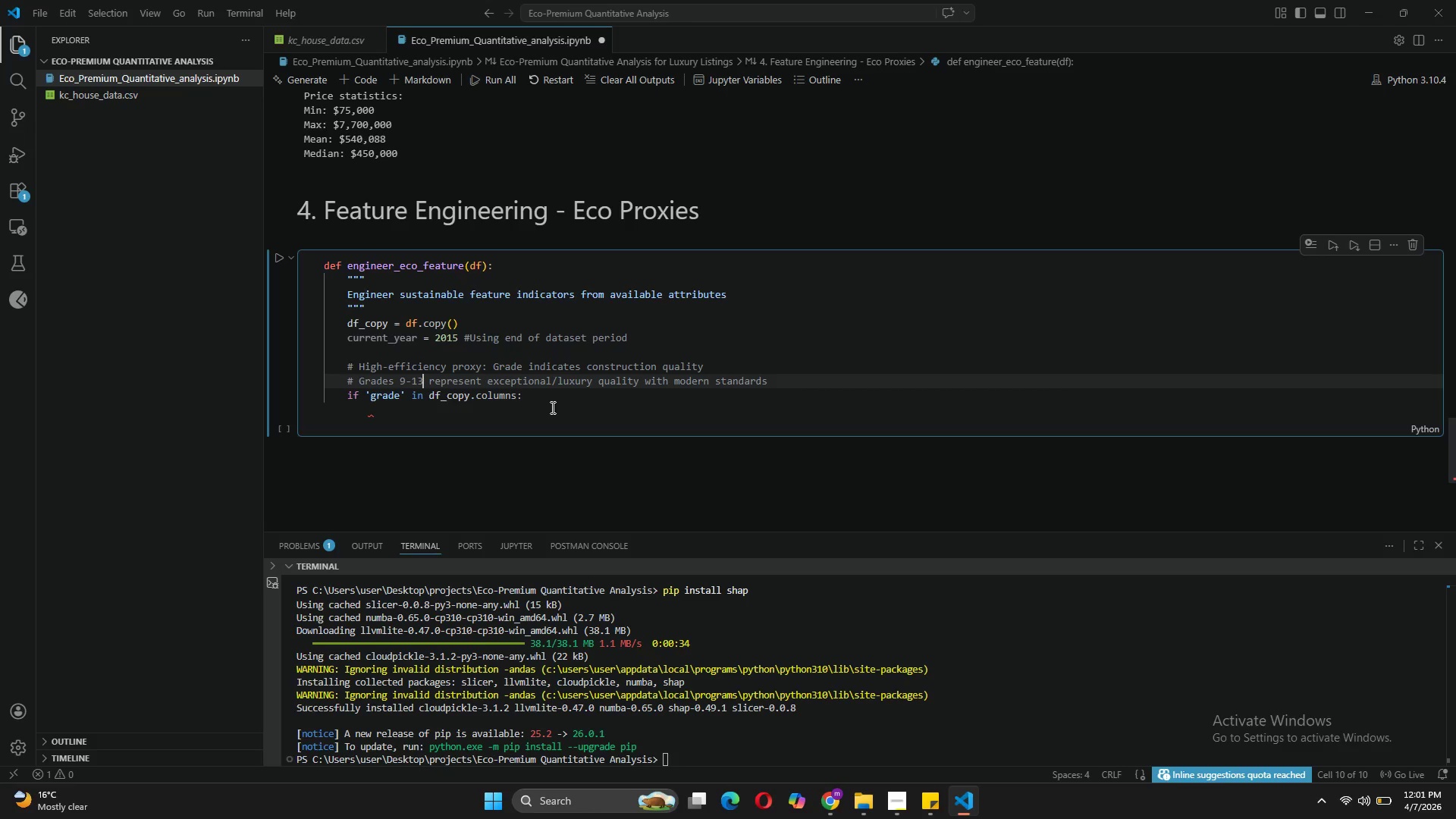 
wait(7.03)
 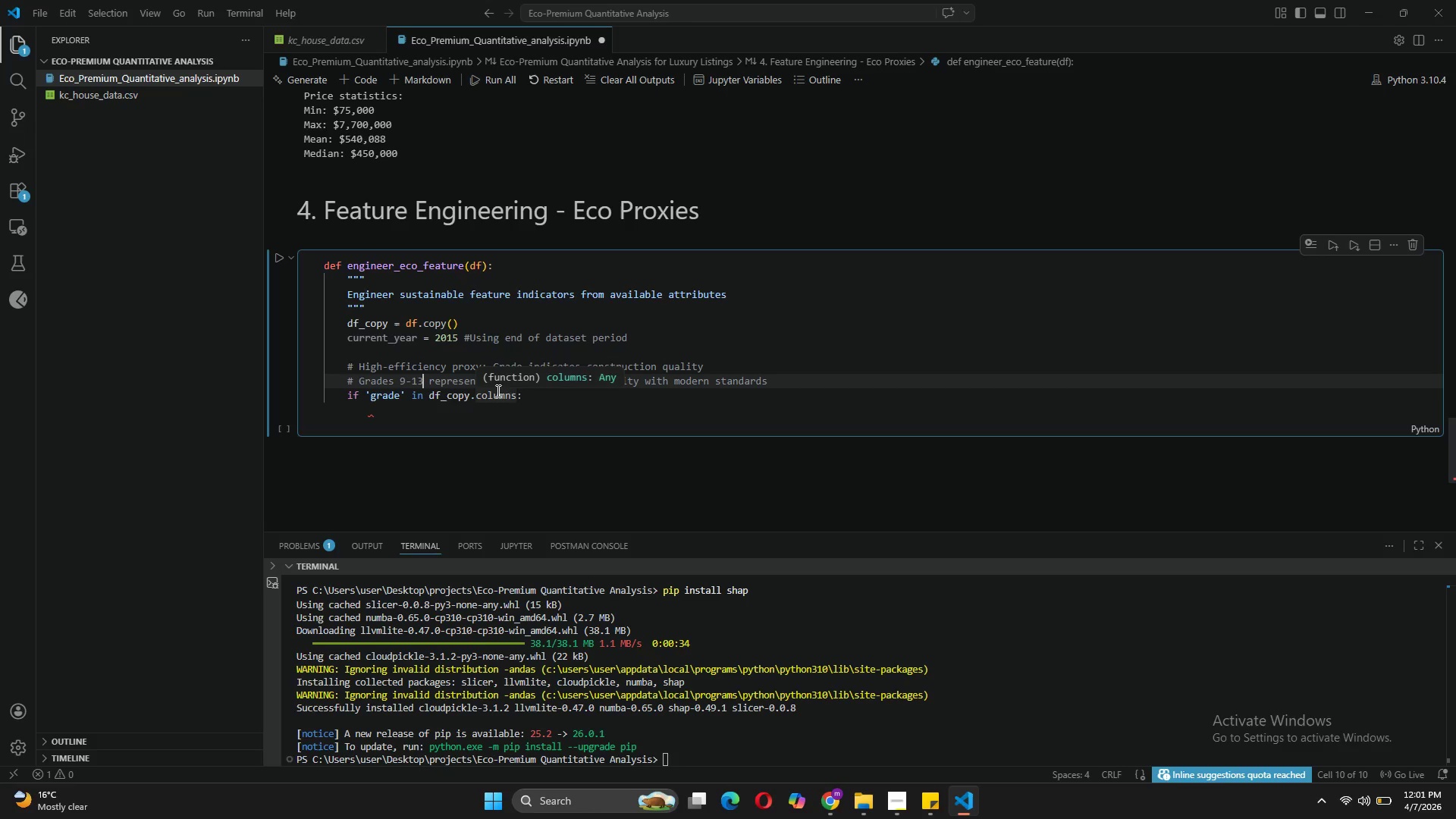 
left_click([528, 401])
 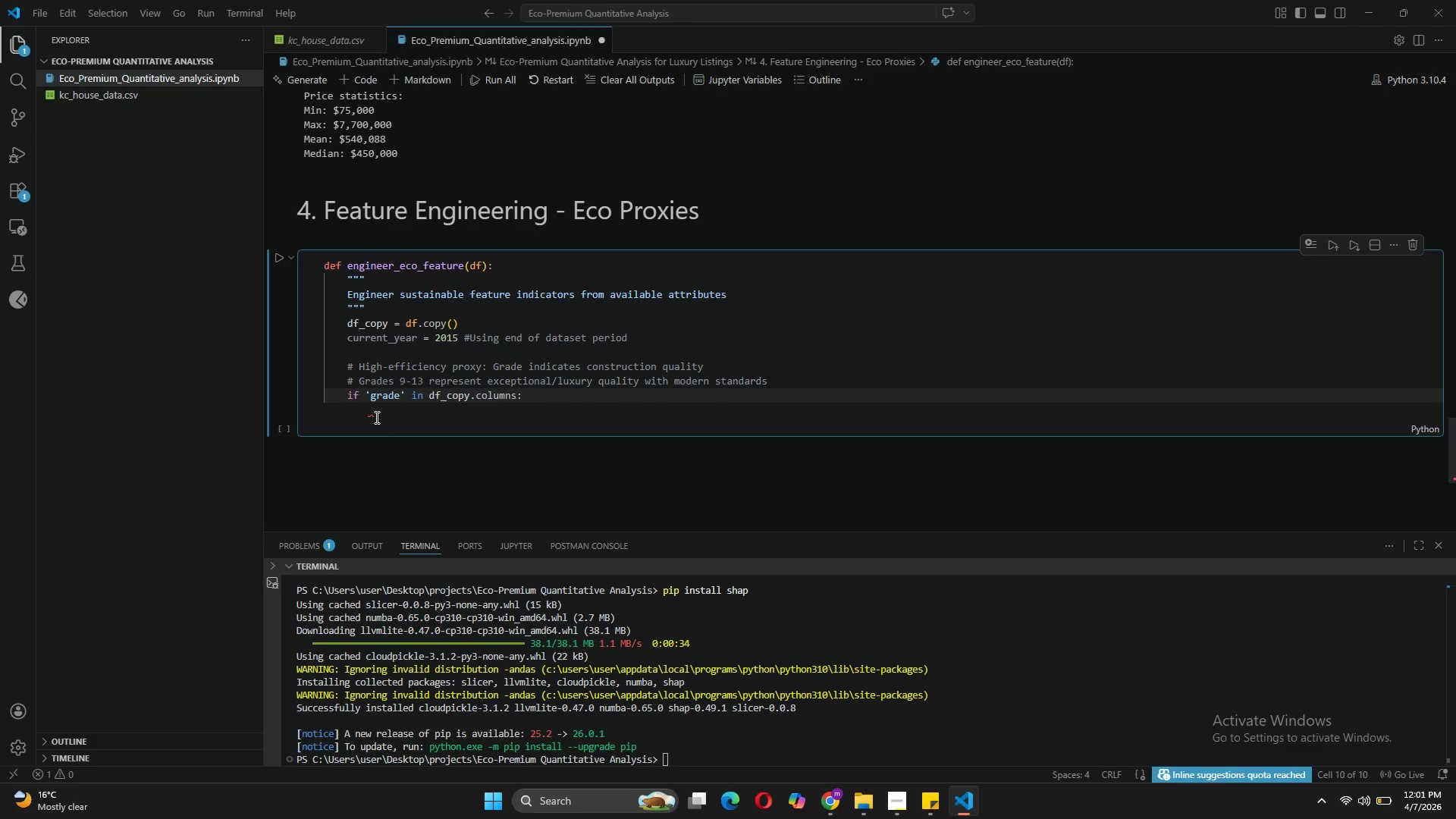 
left_click([375, 417])
 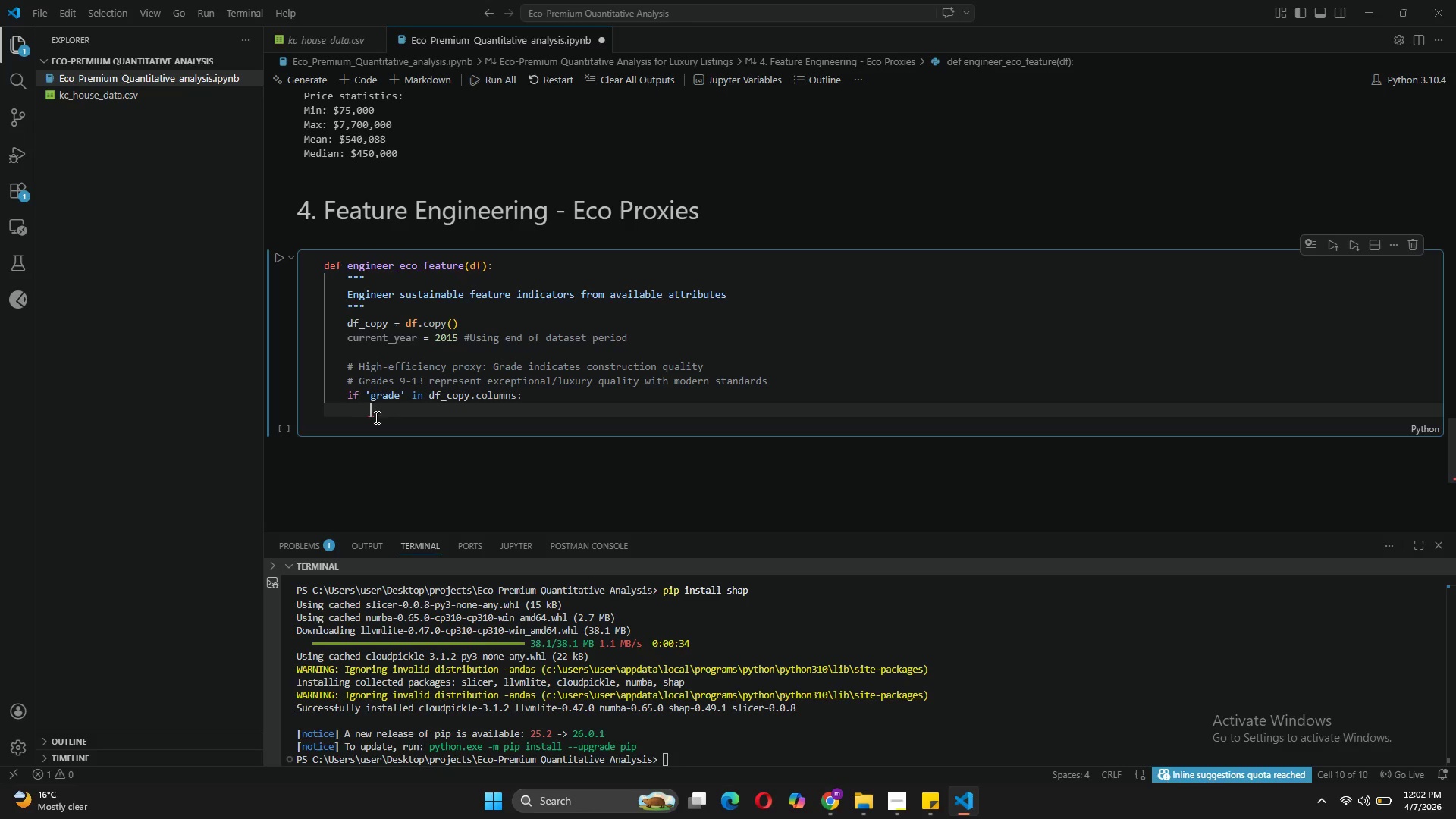 
type(df_copy )
key(Backspace)
type(['is_high_grade)
 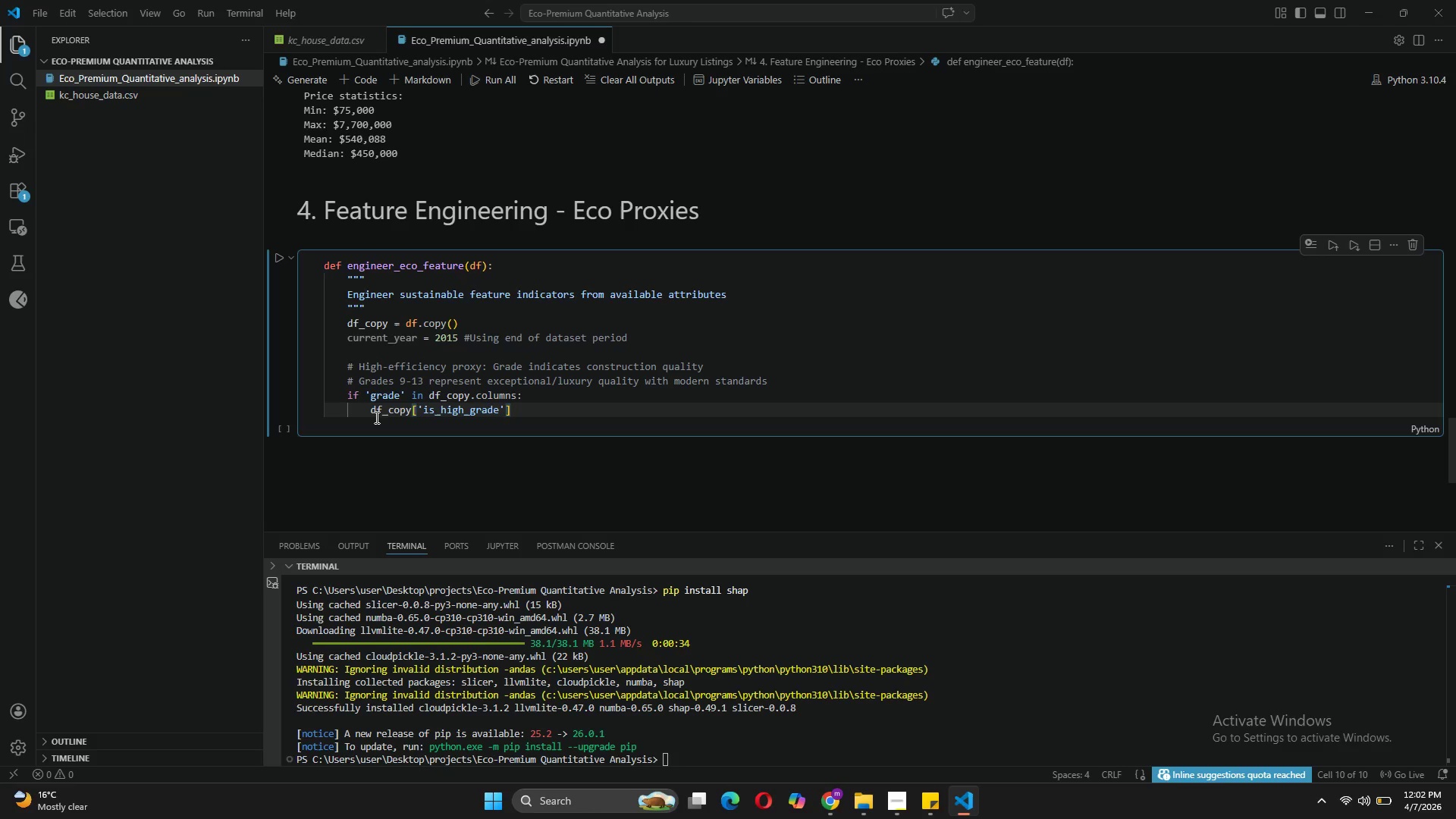 
key(ArrowRight)
 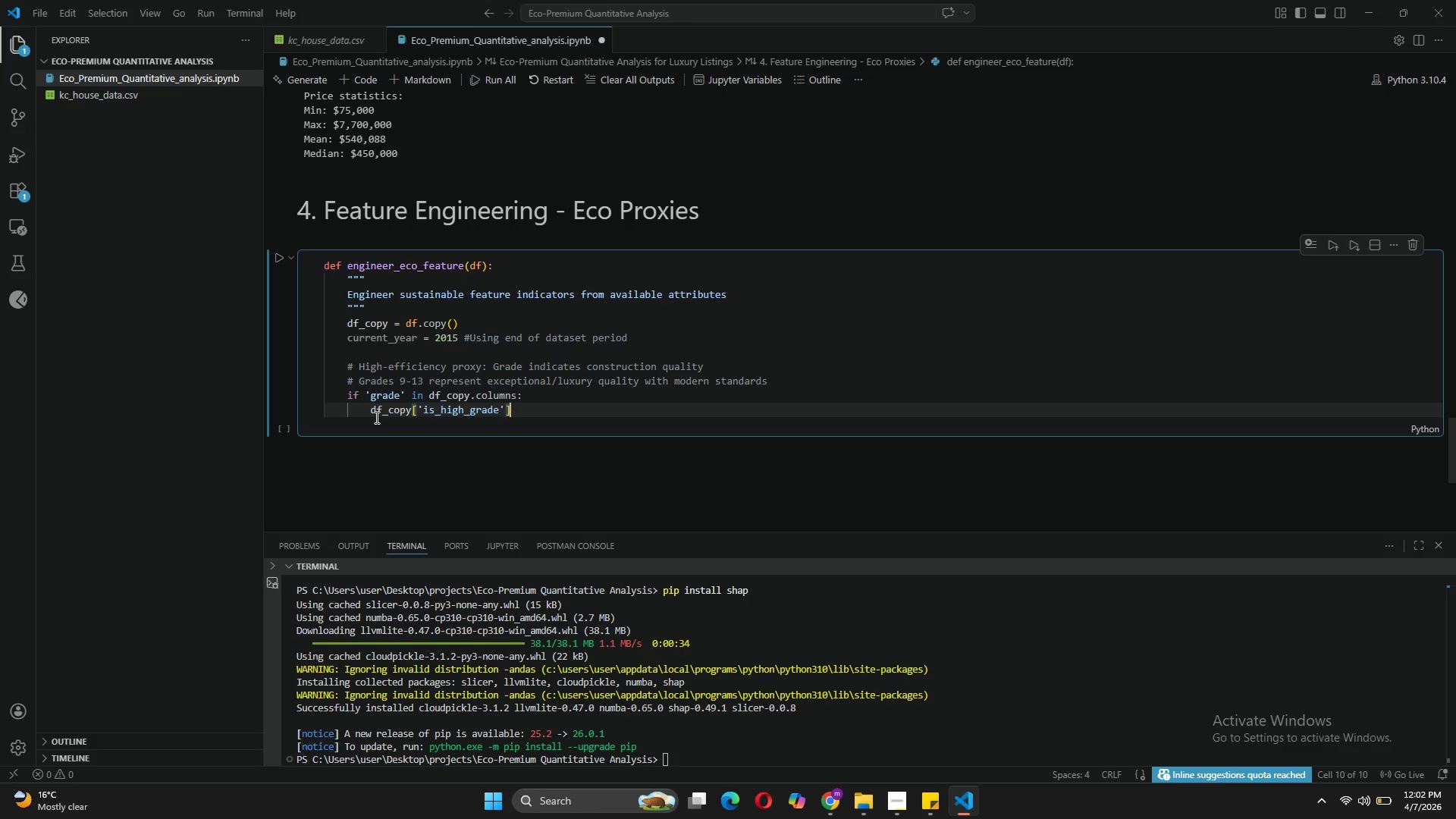 
key(ArrowRight)
 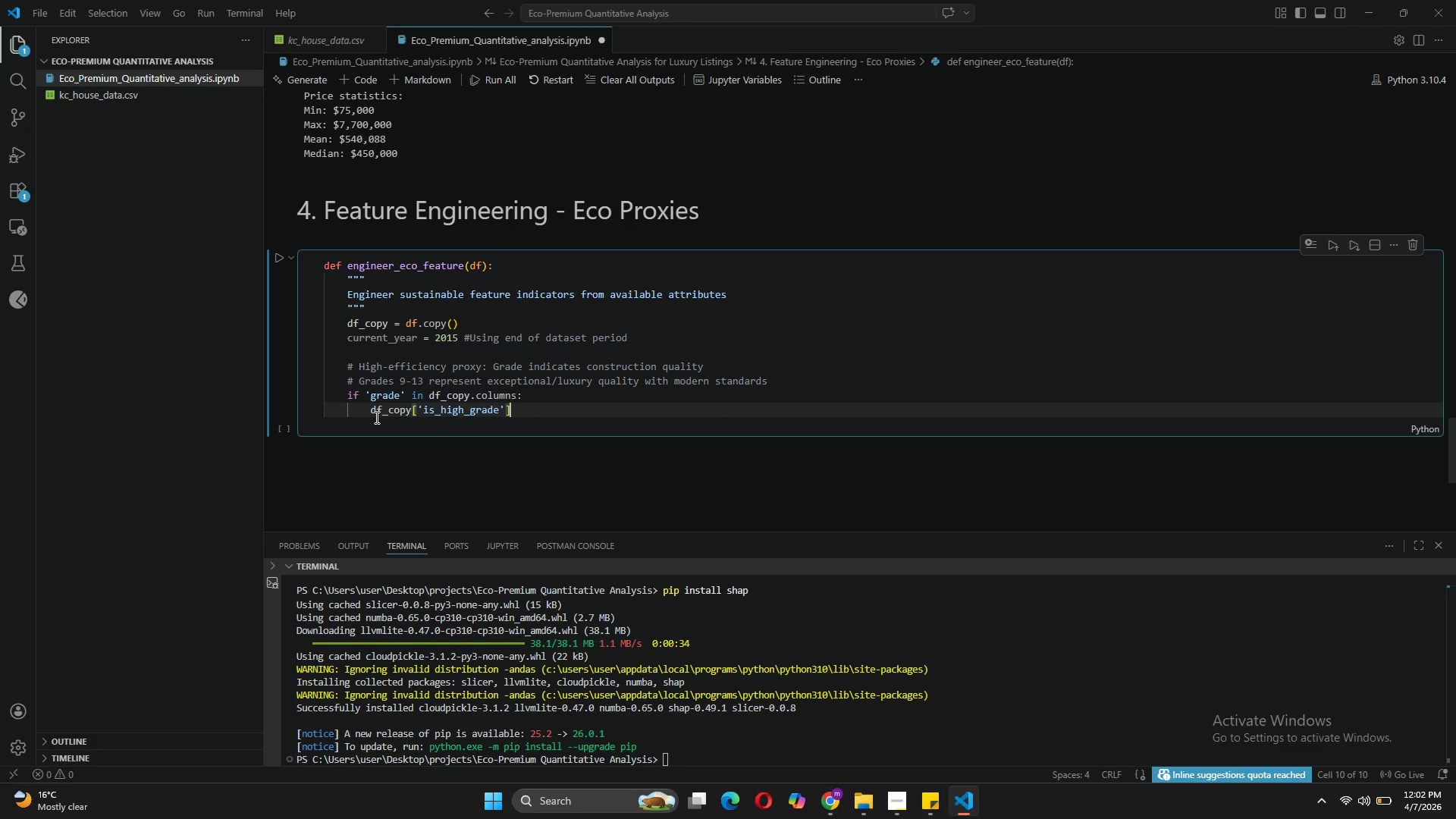 
key(Shift+Semicolon)
 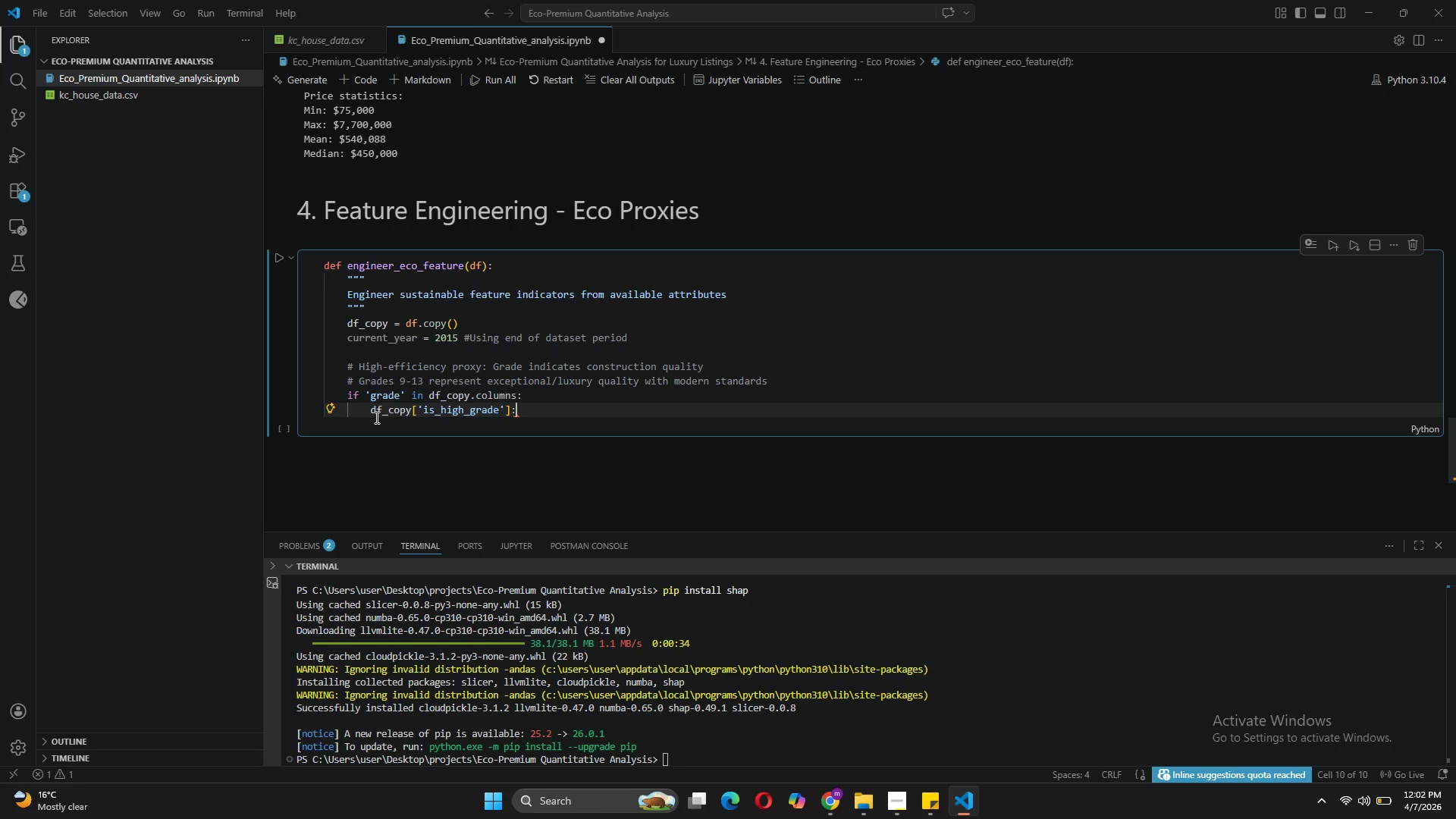 
key(Backspace)
 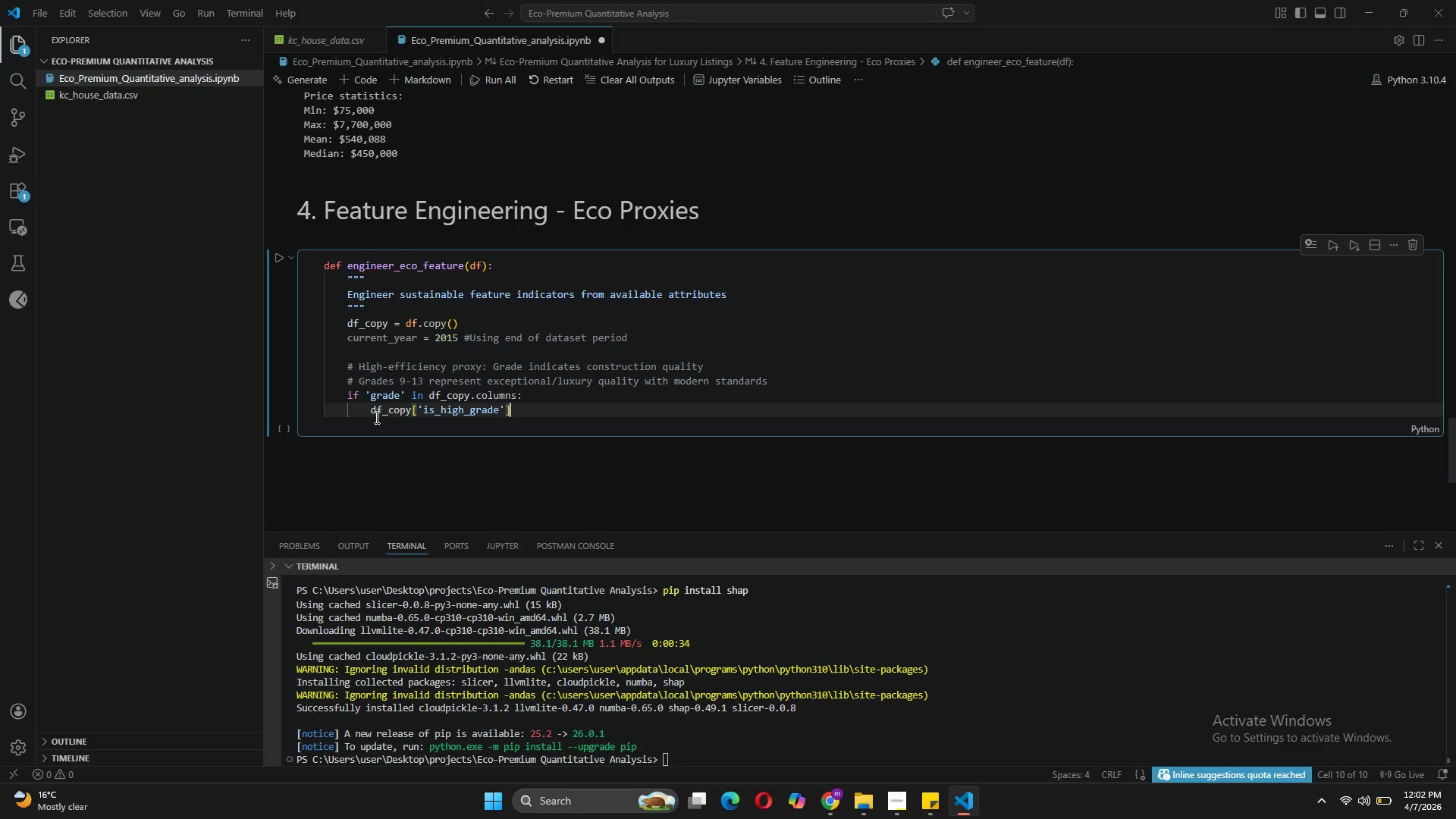 
key(Space)
 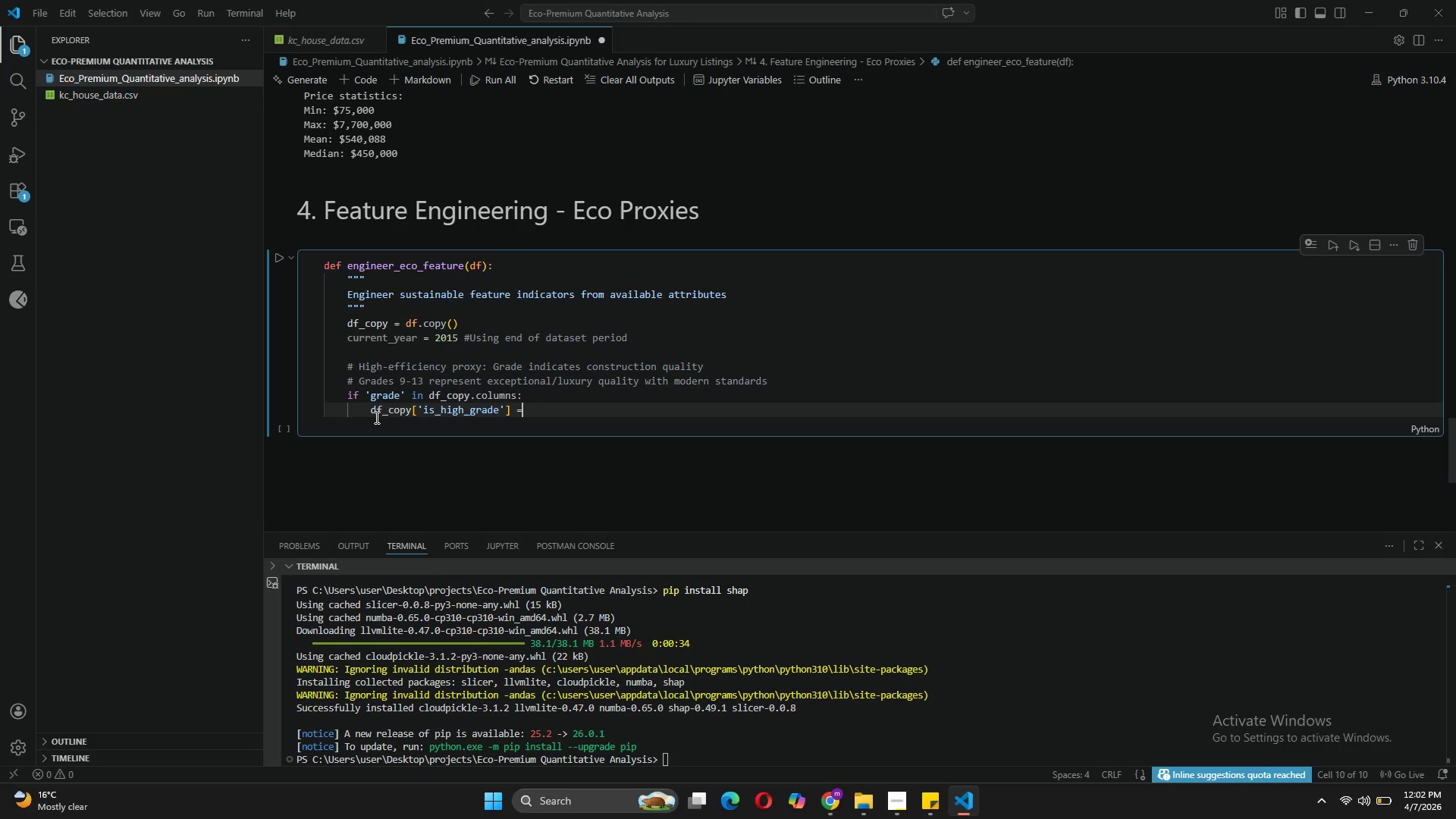 
key(Equal)
 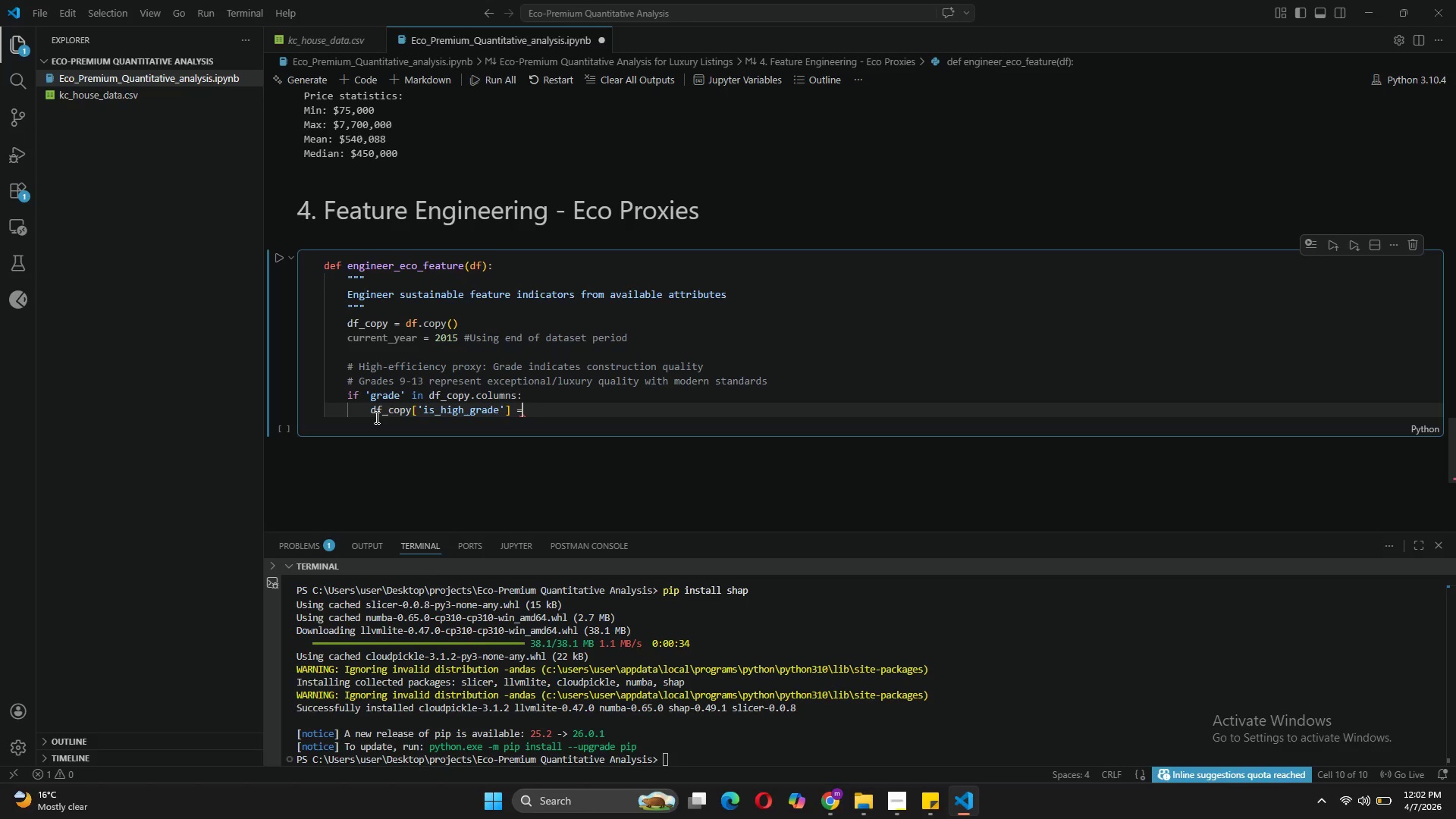 
key(Space)
 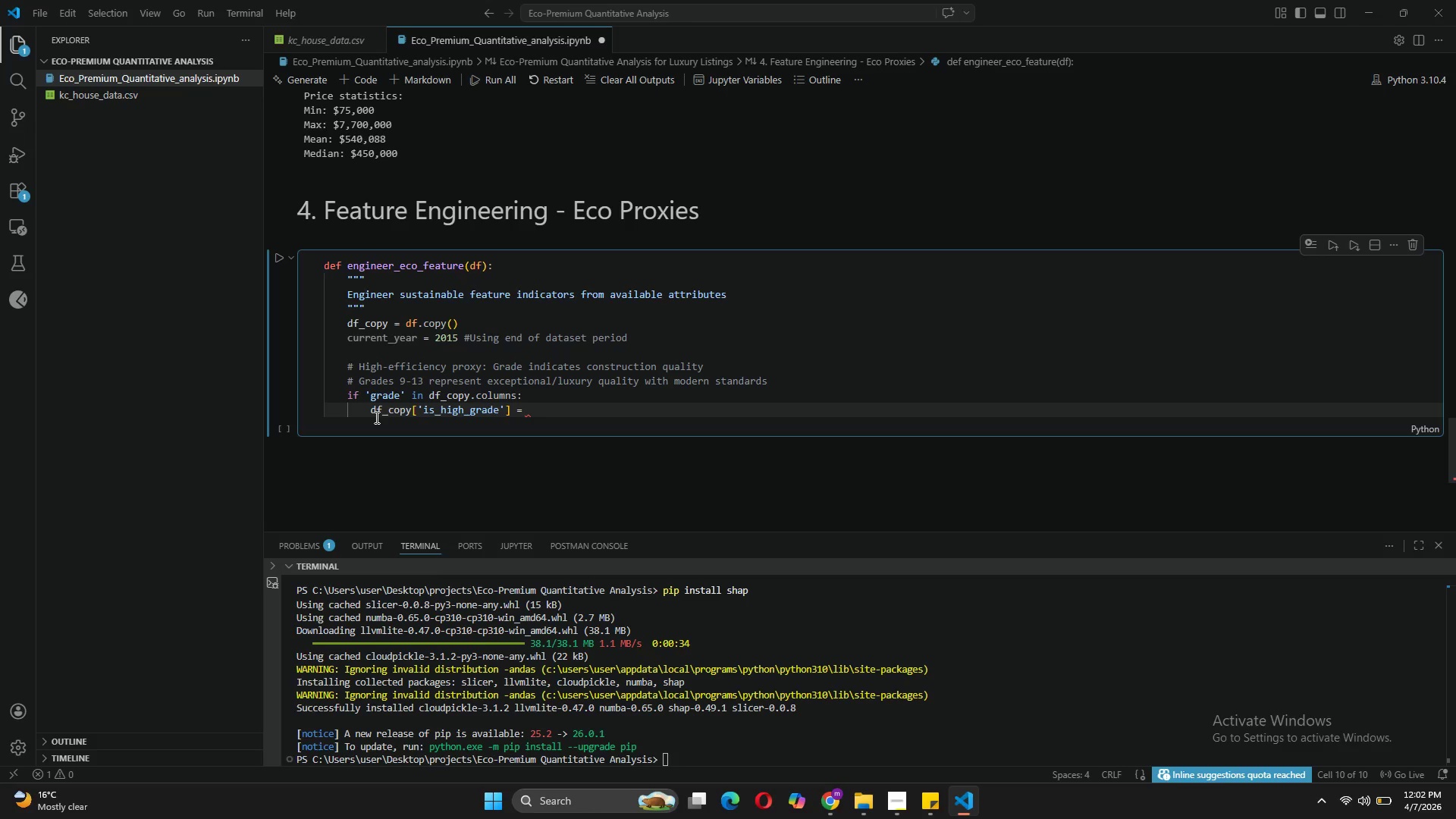 
type(df_copy['grade)
 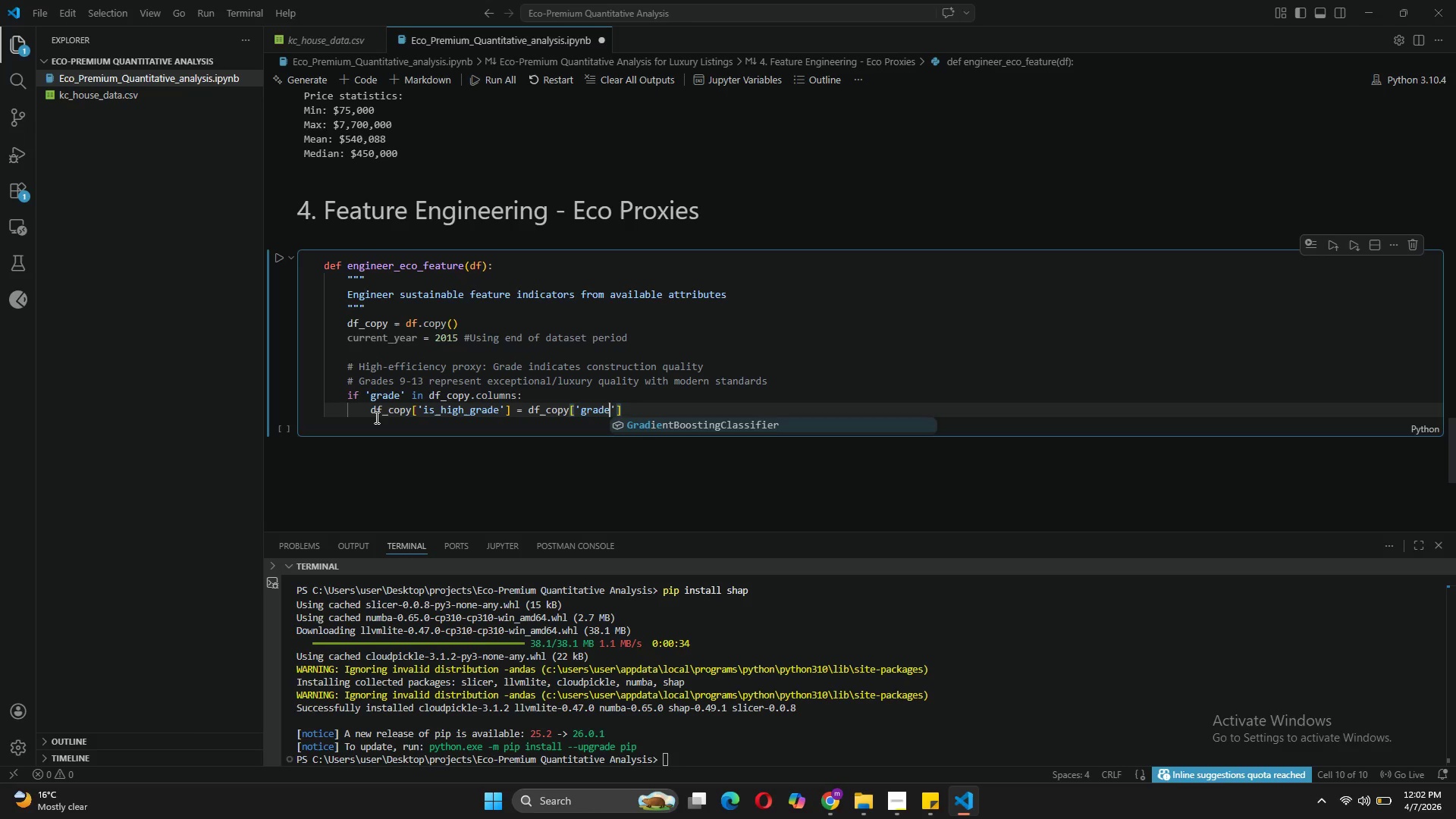 
key(ArrowRight)
 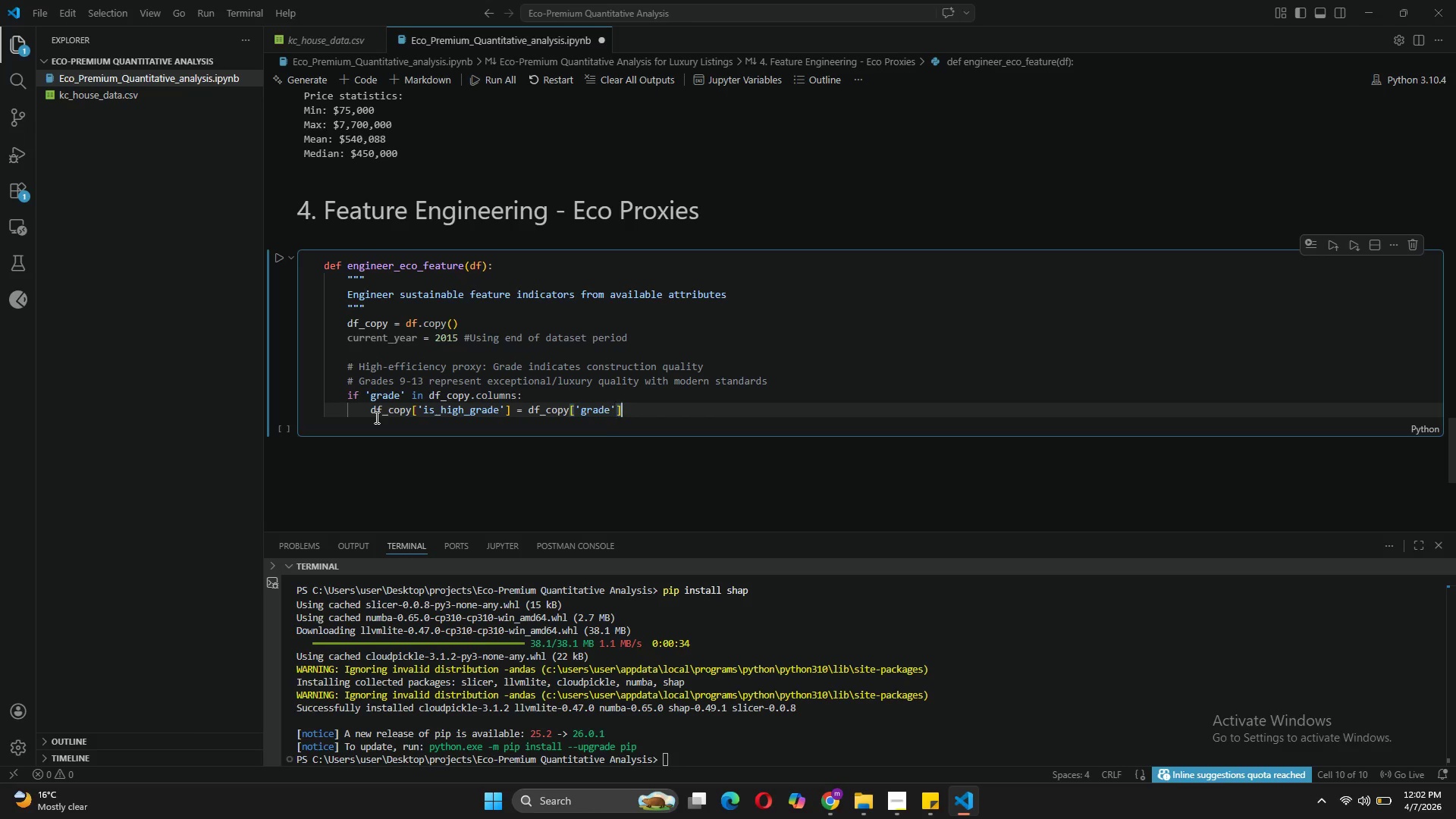 
key(ArrowRight)
 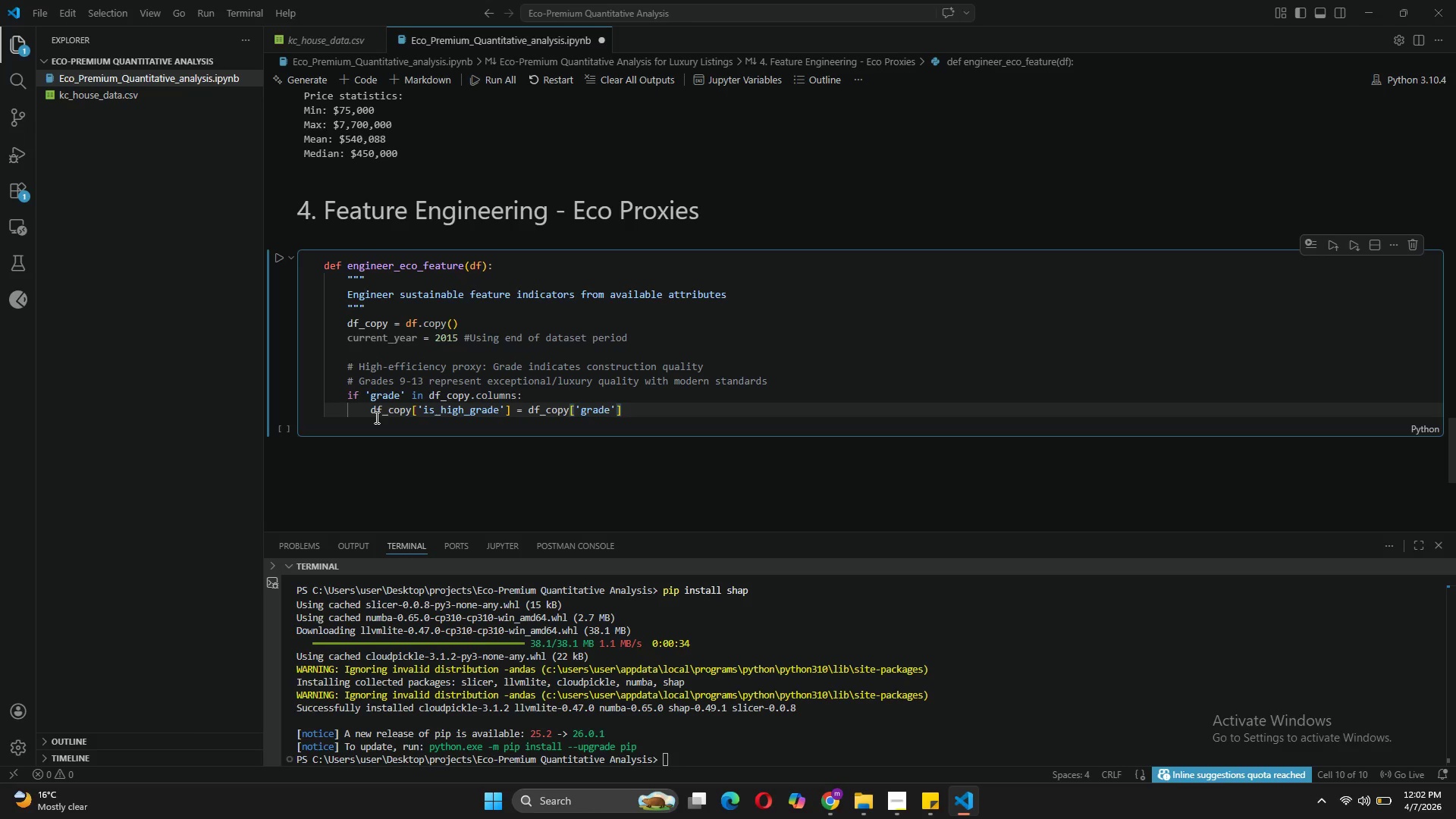 
type(.apply(lambda x: 1 if x >= 9 else 0)
 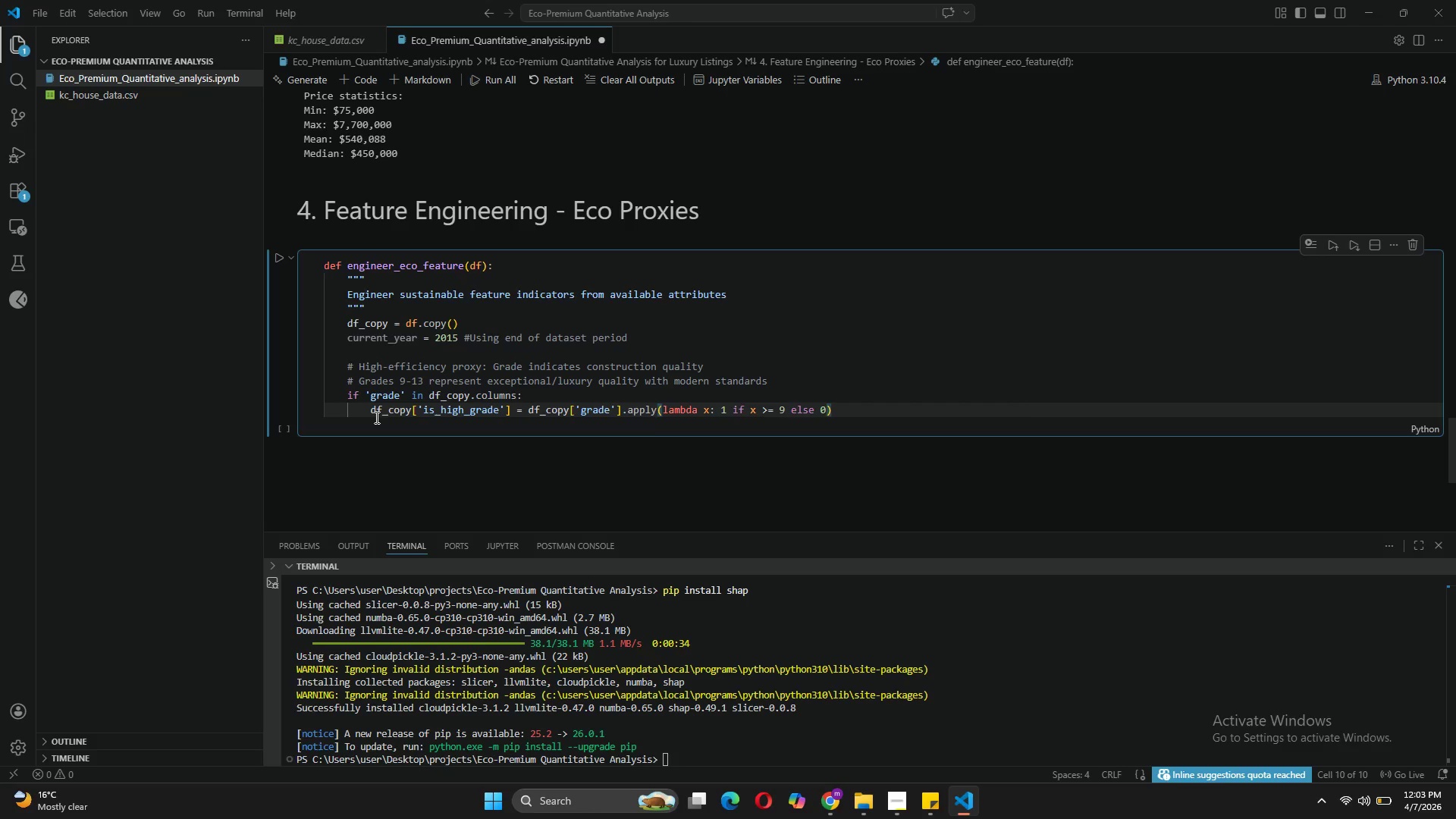 
wait(6.0)
 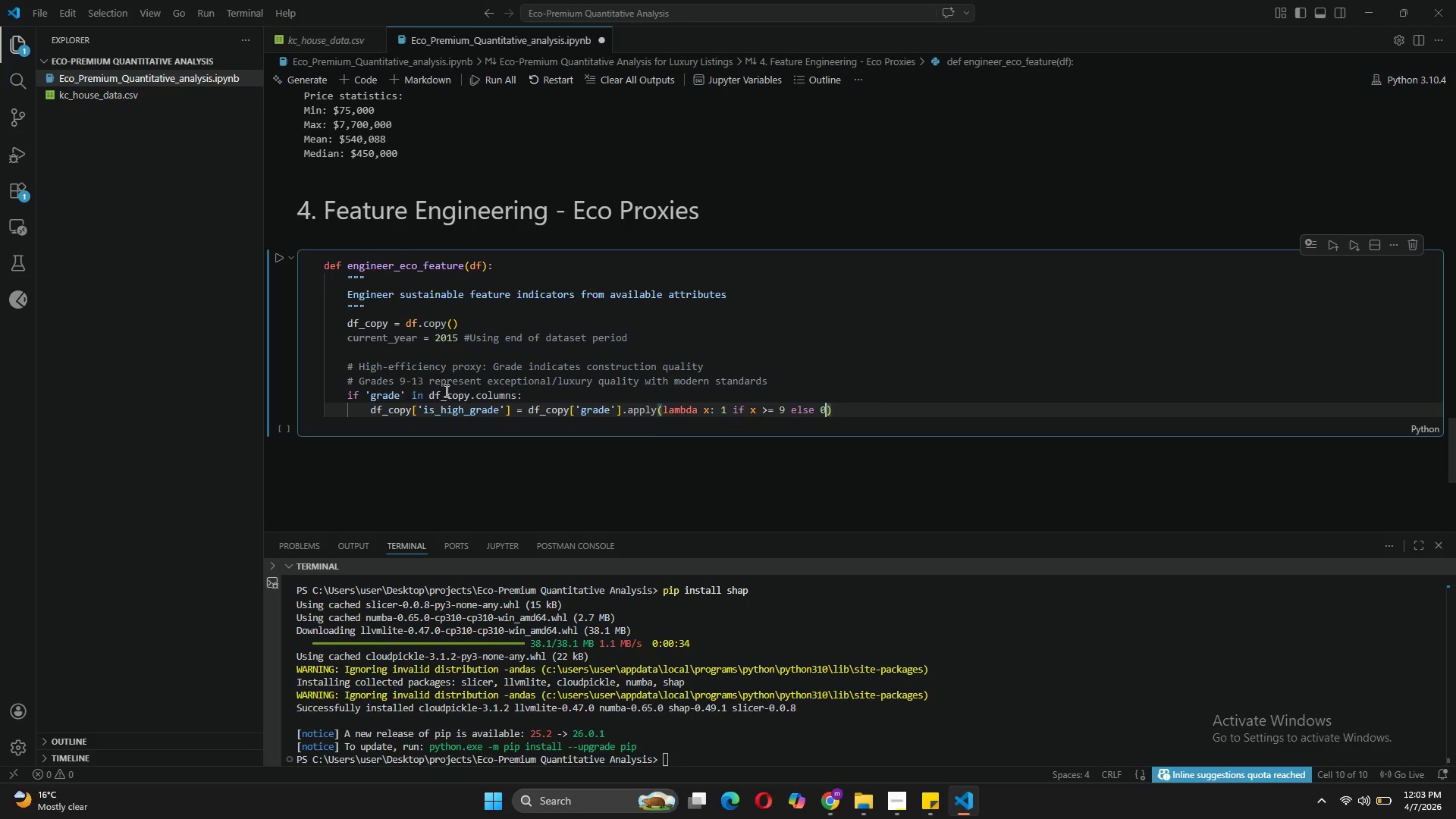 
left_click([841, 405])
 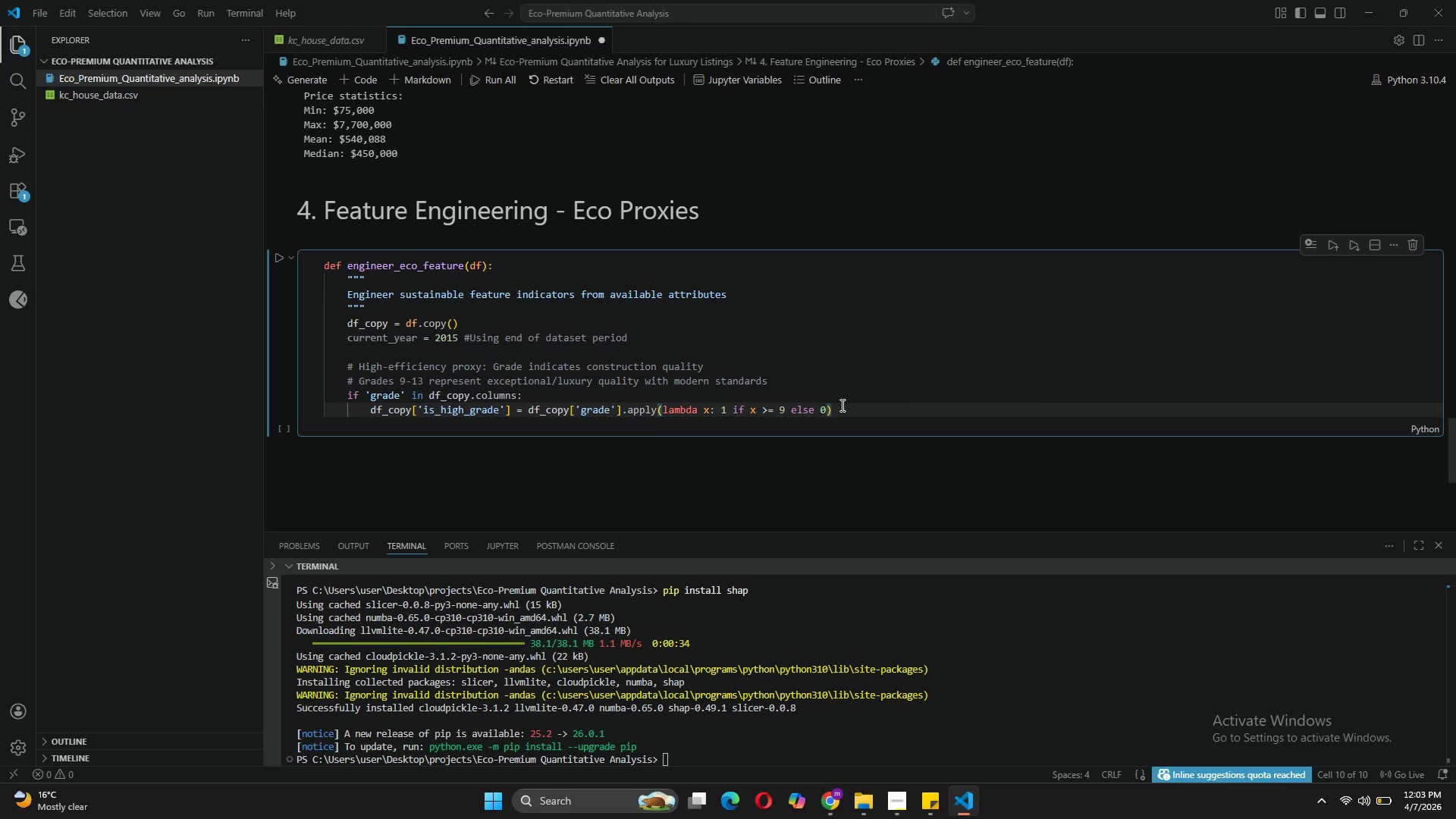 
key(Enter)
 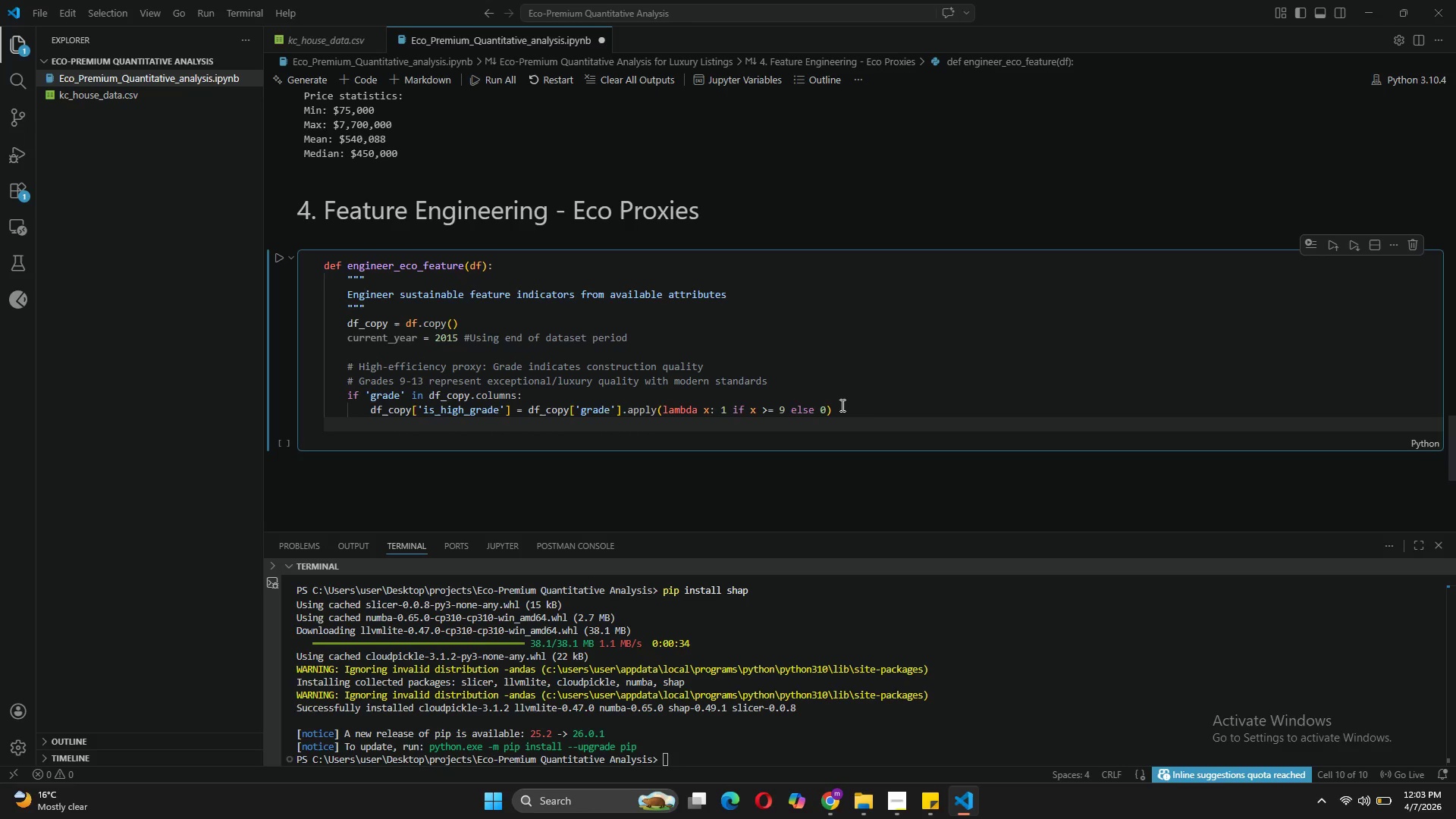 
key(Backspace)
type(ela)
key(Backspace)
type(se:)
 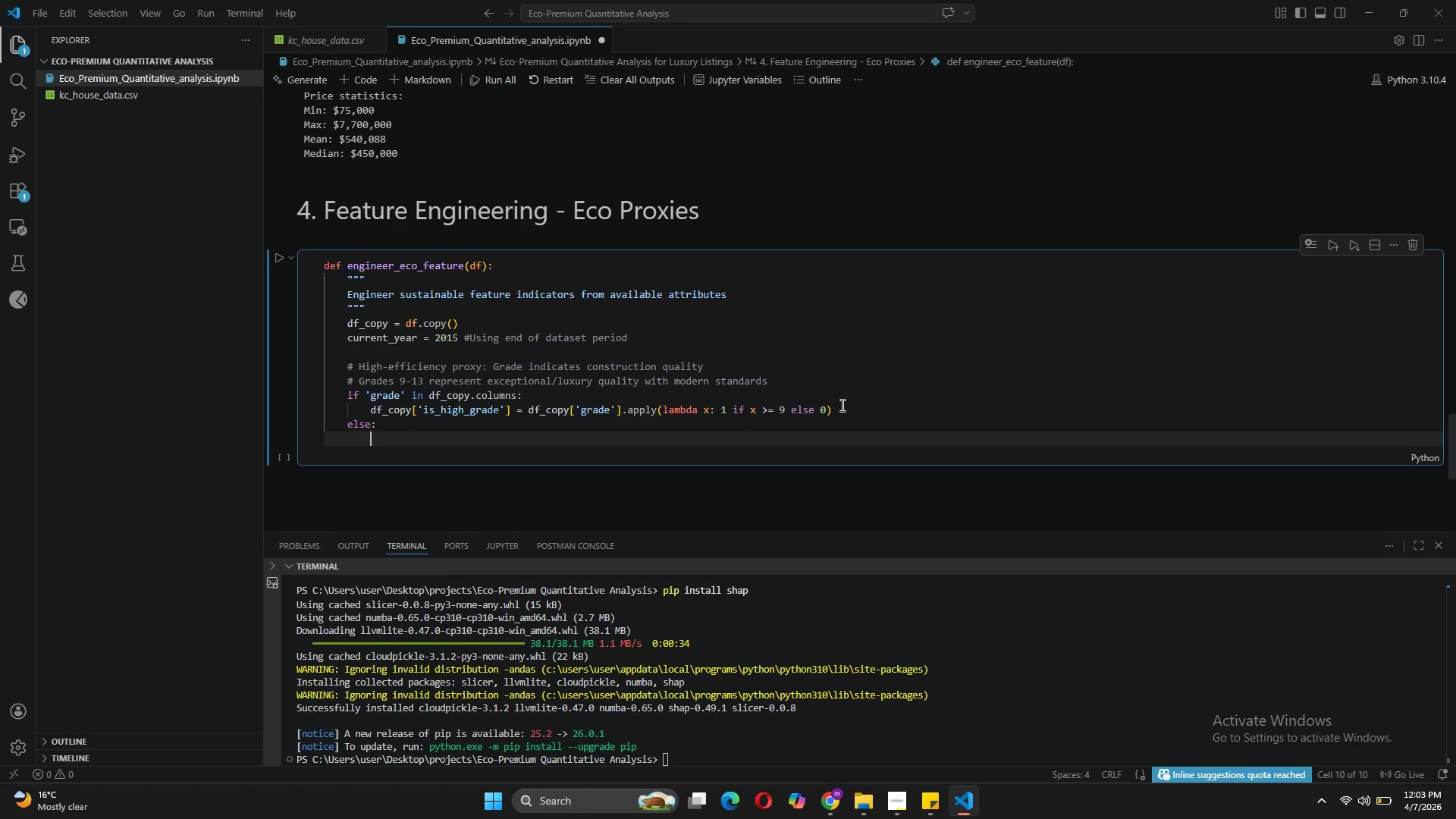 
 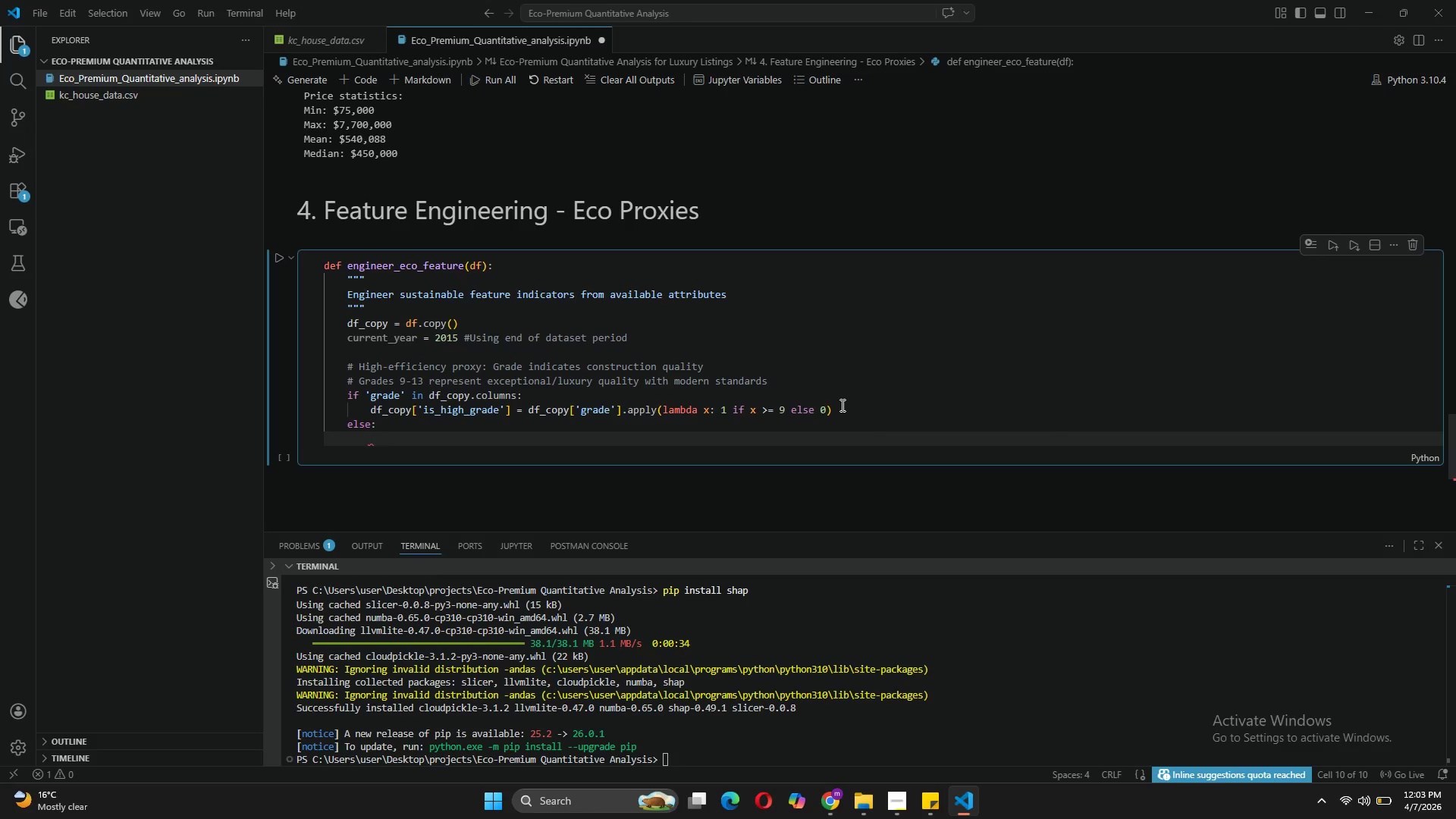 
key(Enter)
 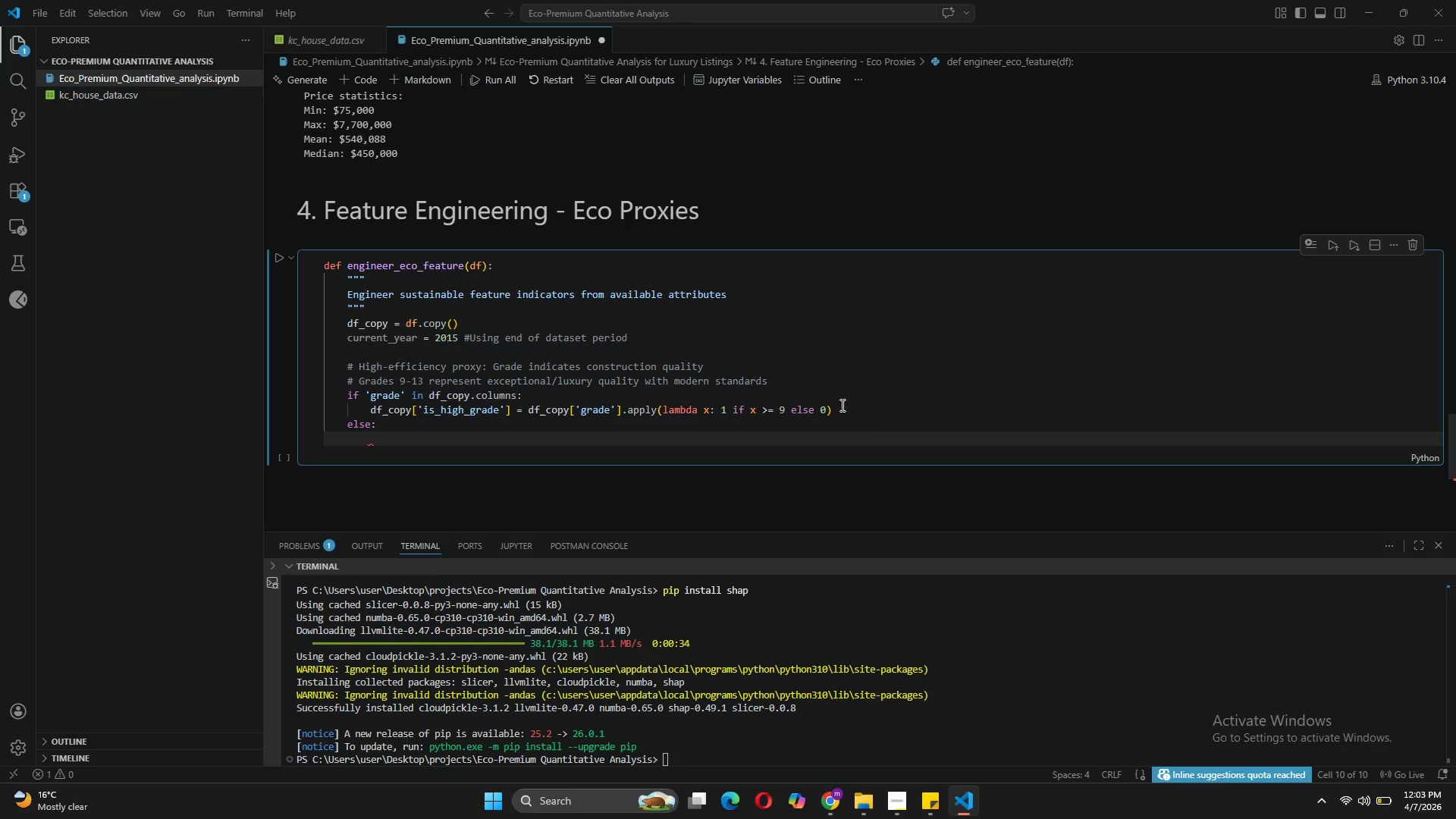 
type(df_copy['is_gi)
key(Backspace)
key(Backspace)
type(g)
key(Backspace)
type(high_grade)
 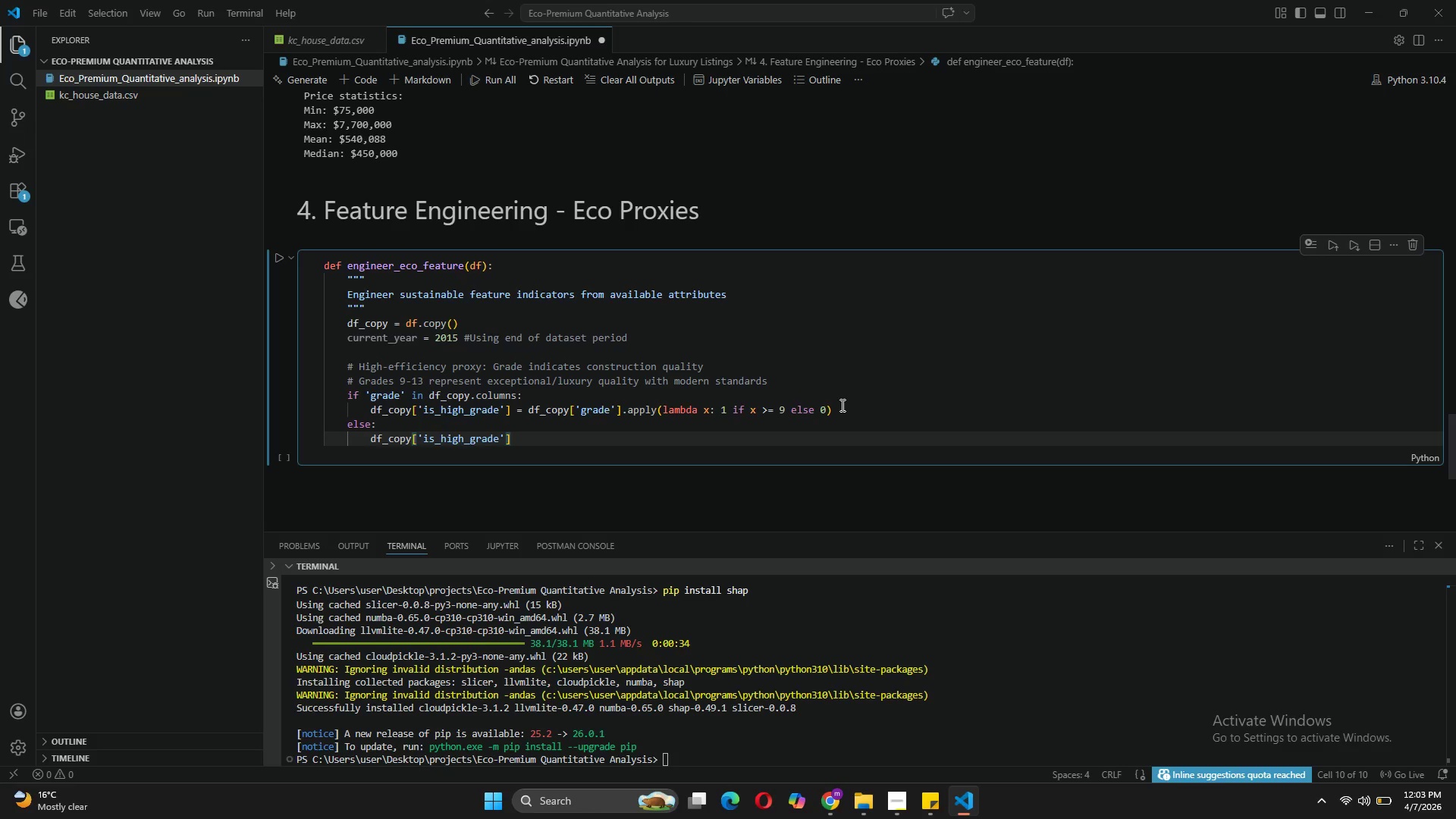 
key(ArrowRight)
 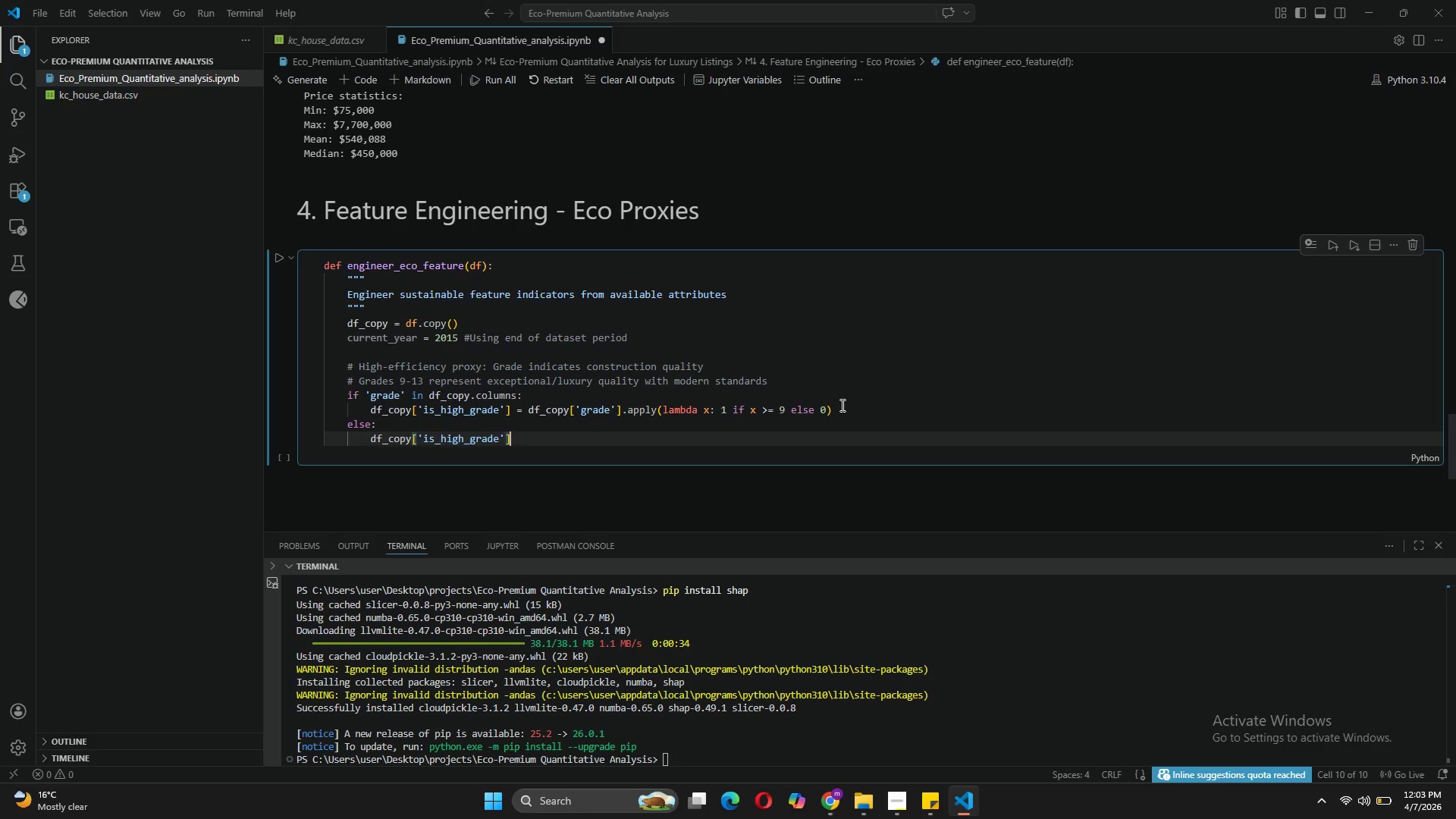 
key(ArrowRight)
 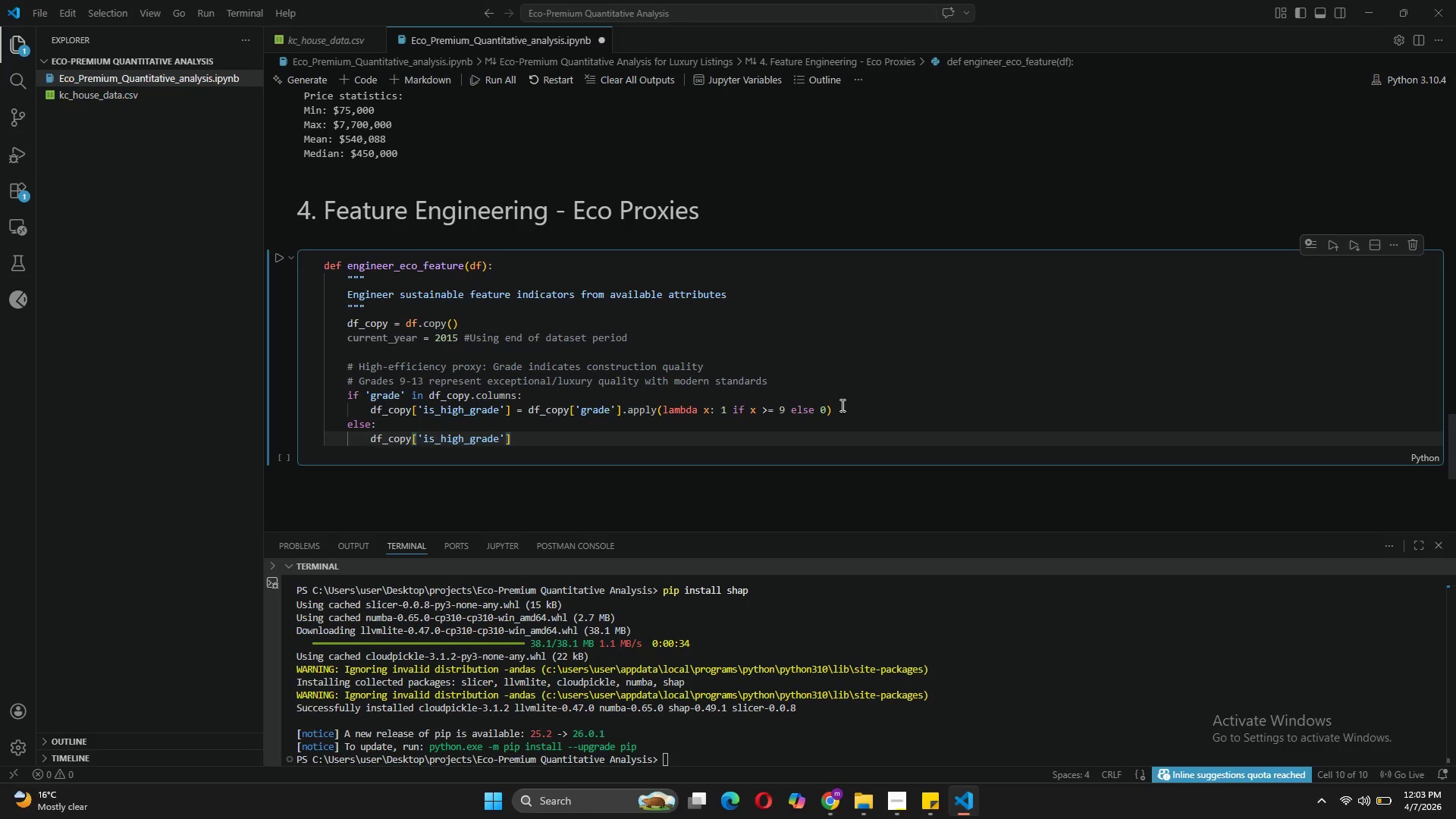 
key(Space)
 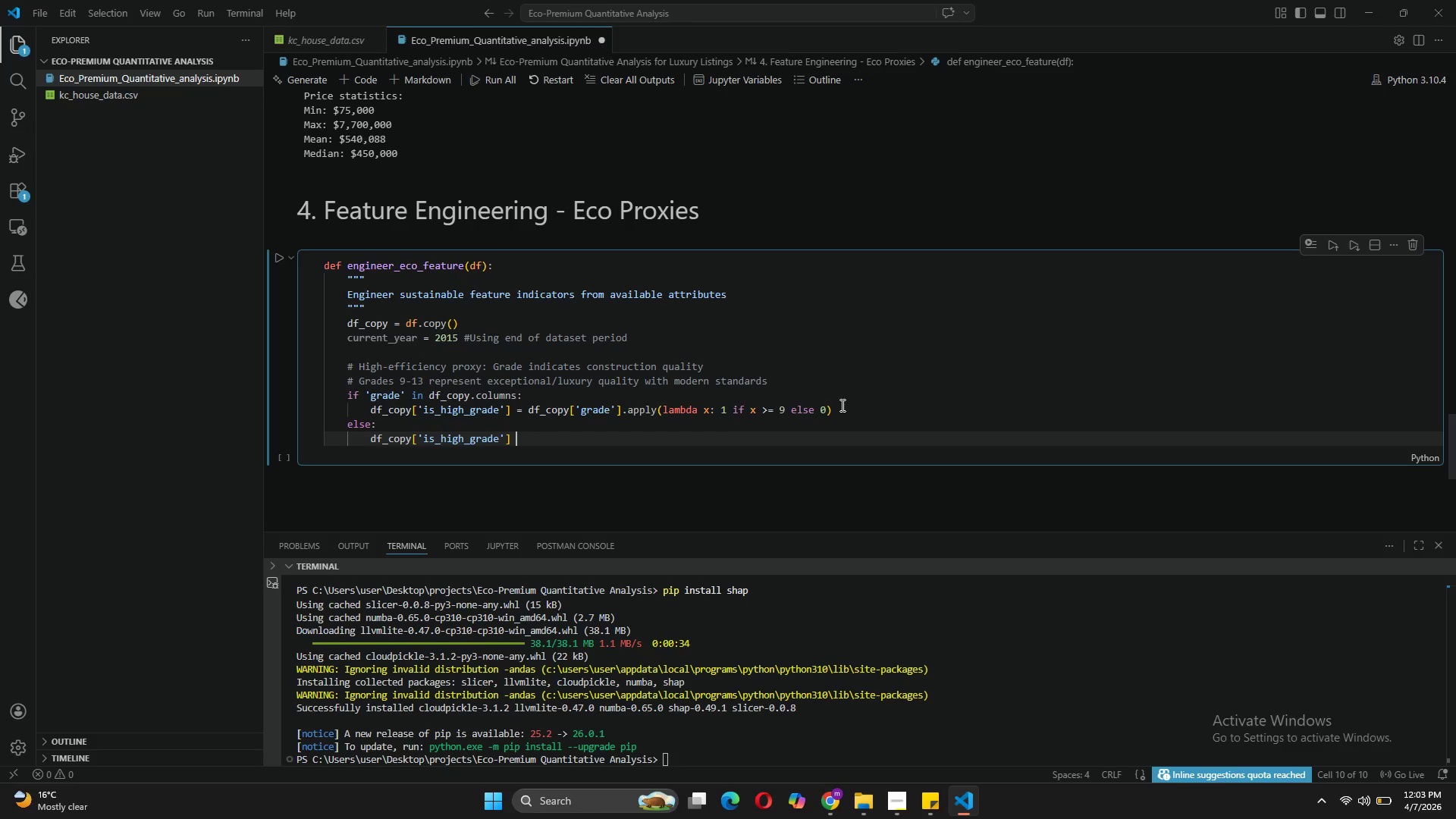 
key(Equal)
 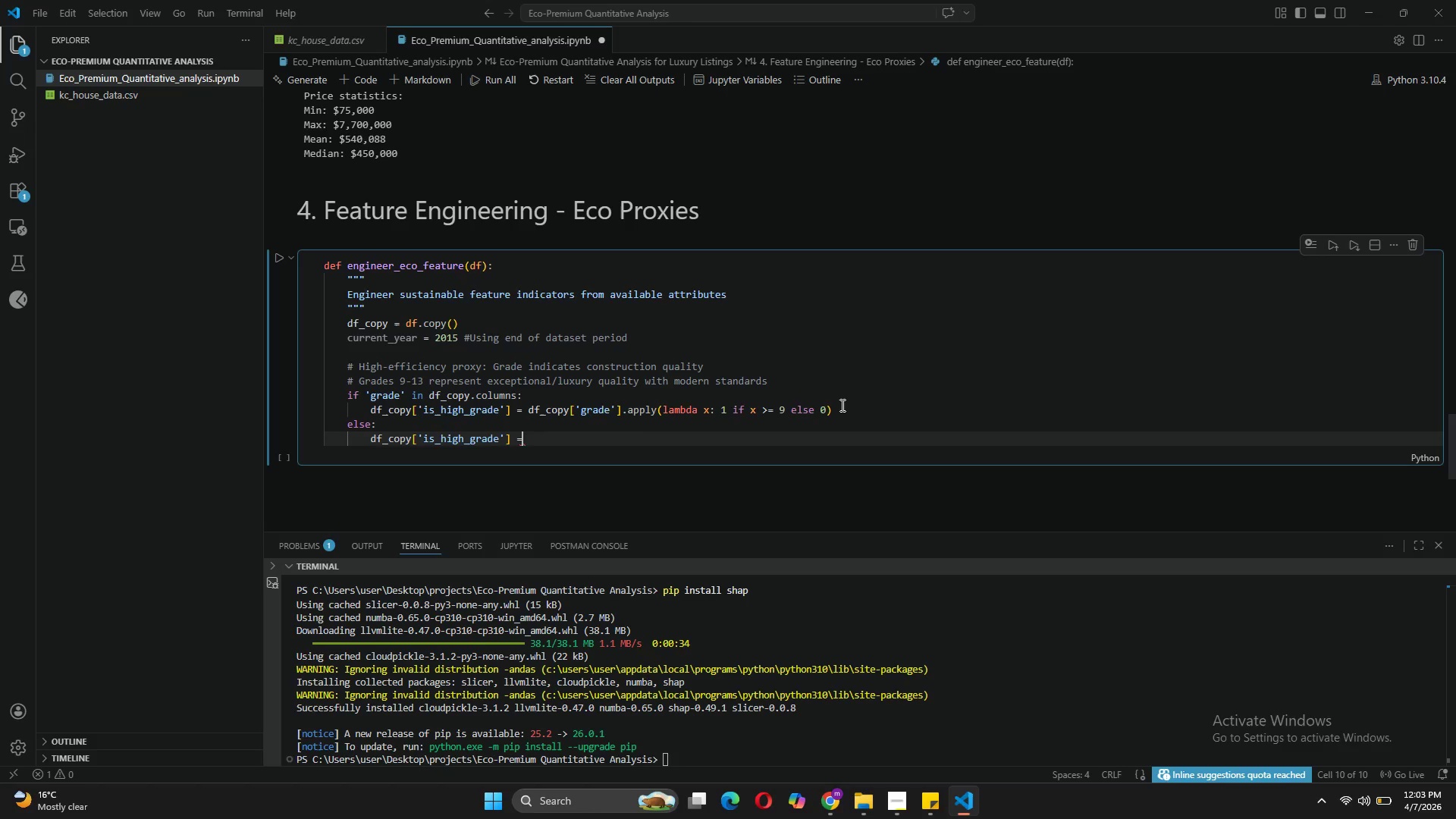 
key(Space)
 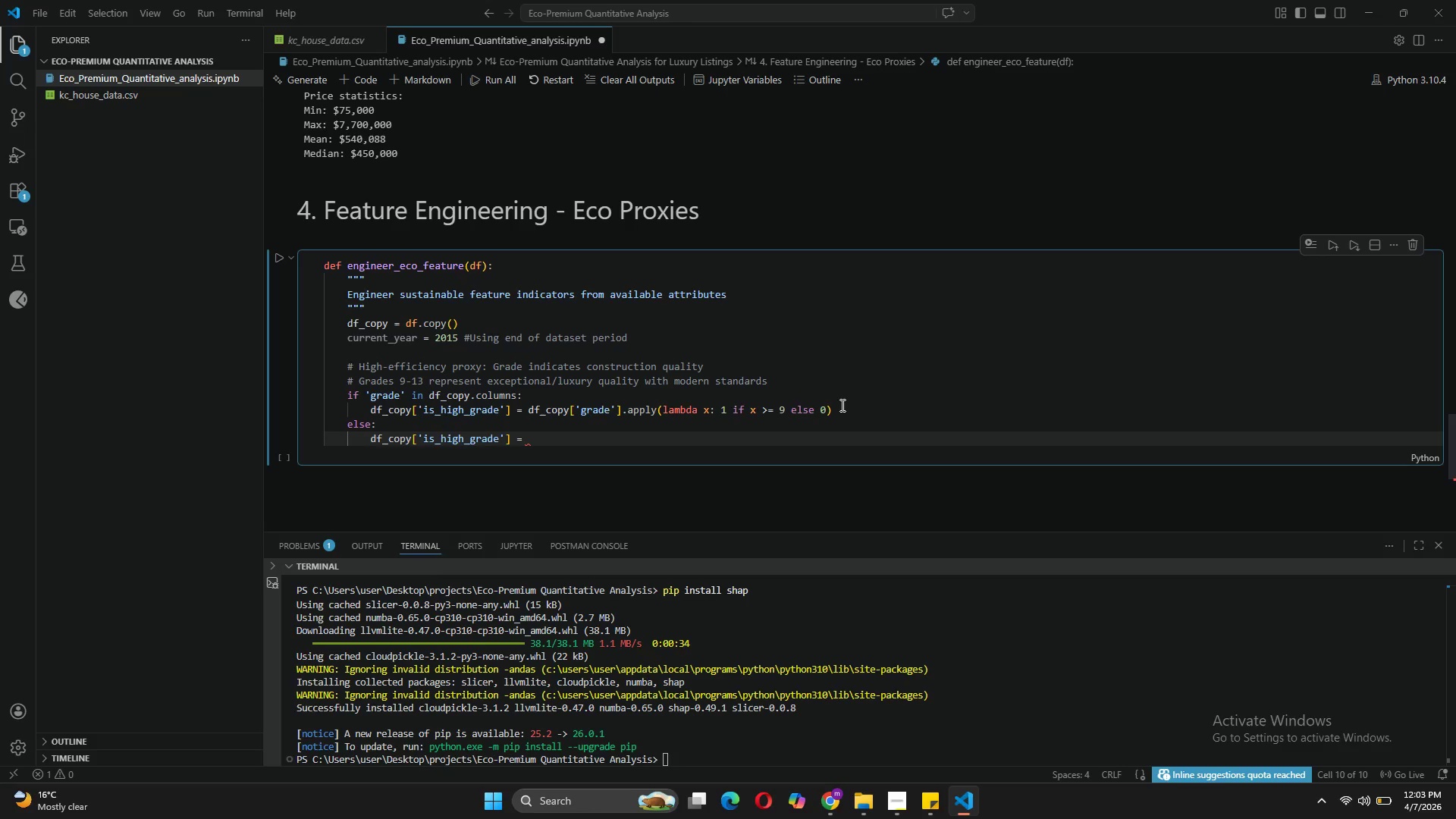 
key(0)
 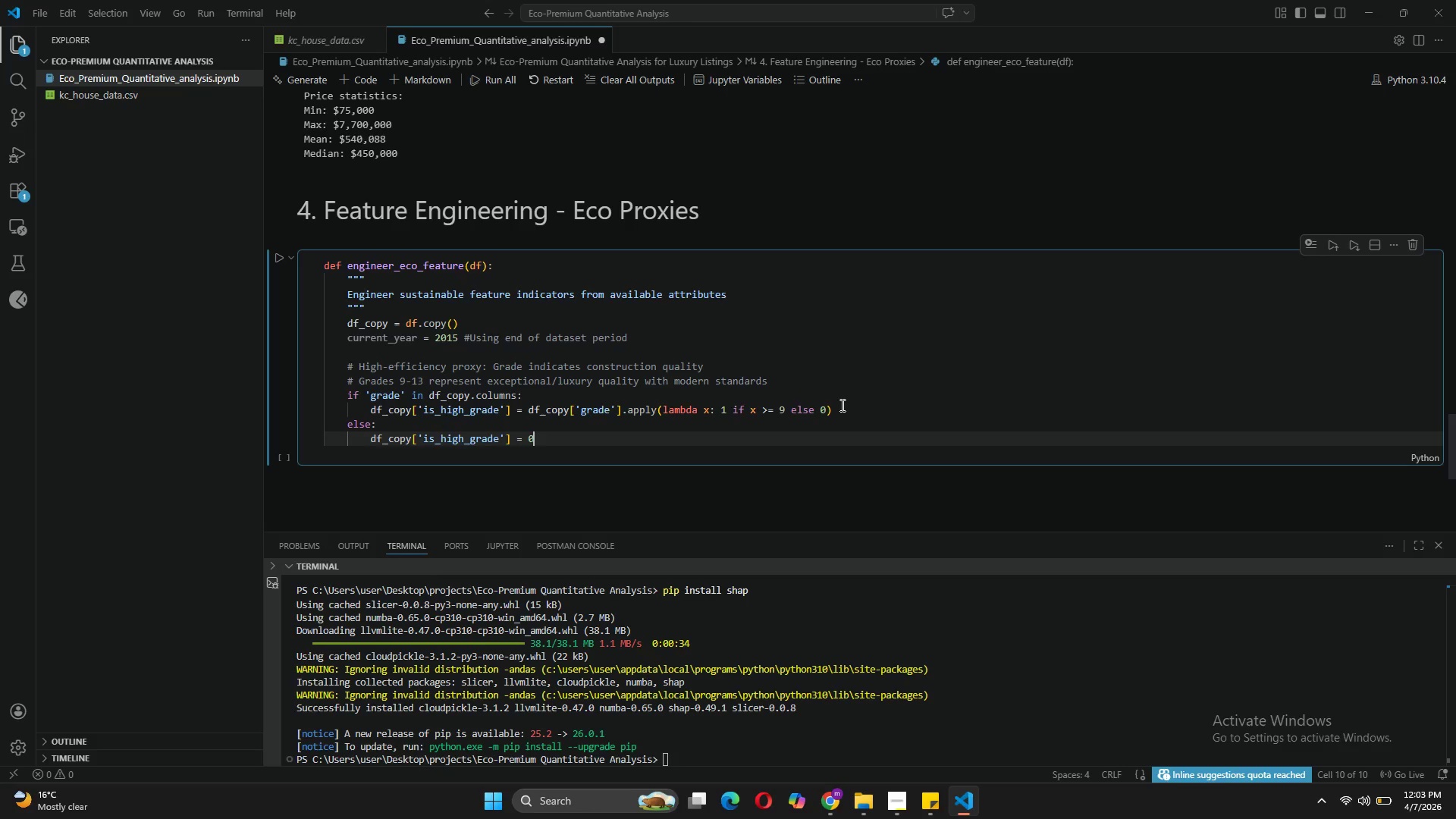 
key(Enter)
 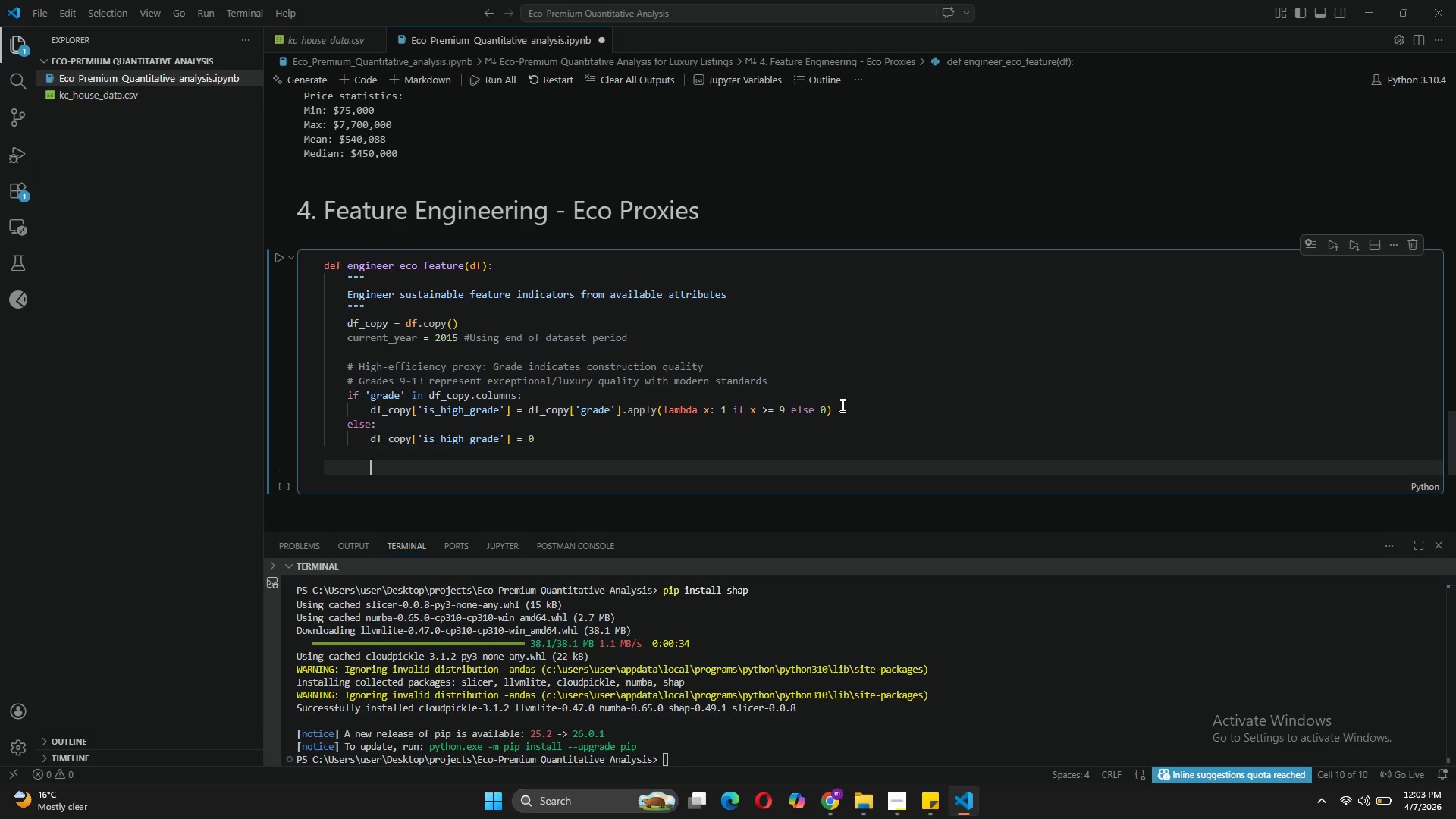 
key(Enter)
 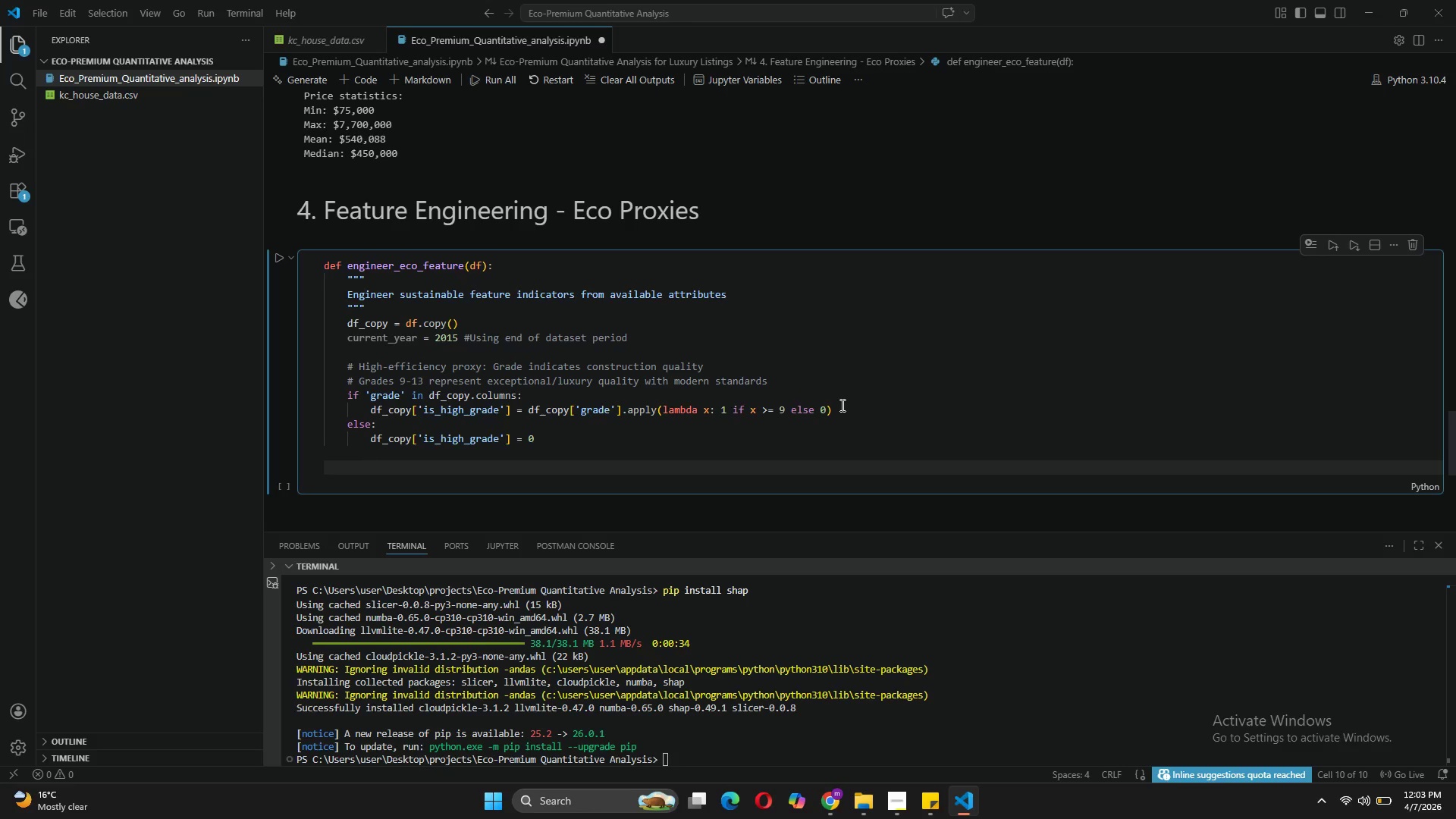 
key(Backspace)
type(# Recent)
 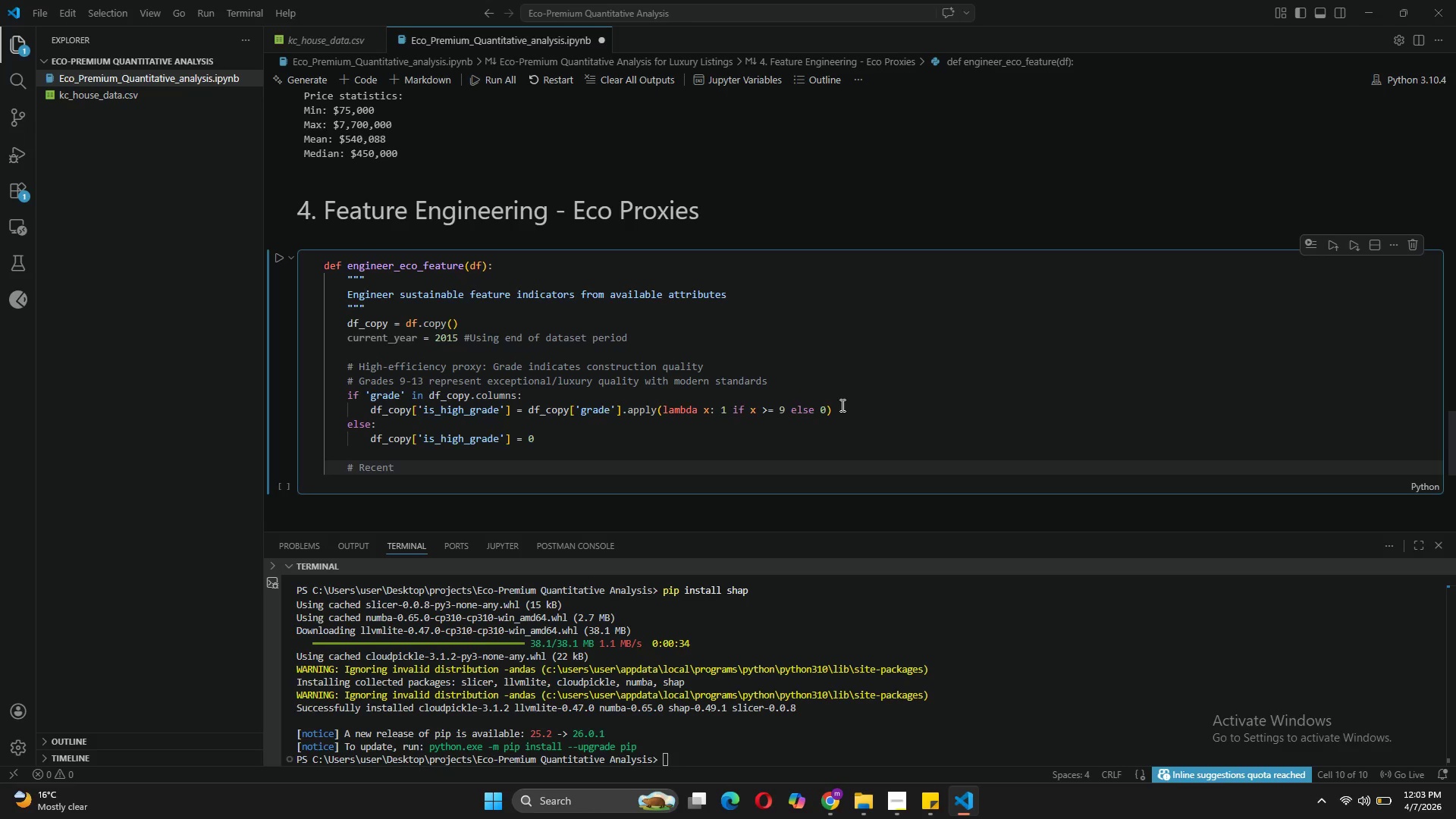 
type( renovation indicator (Last 10 years )
 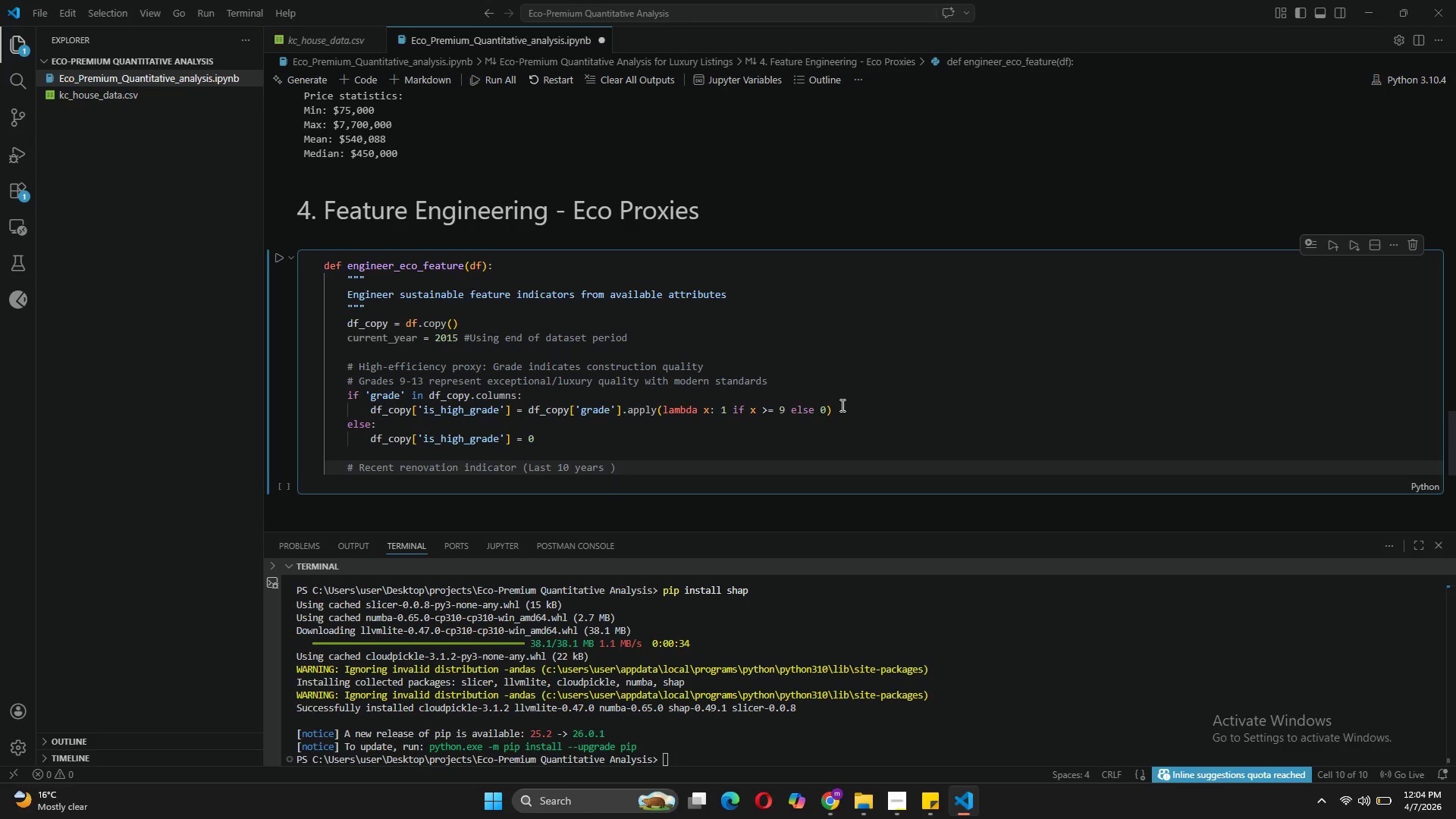 
wait(6.2)
 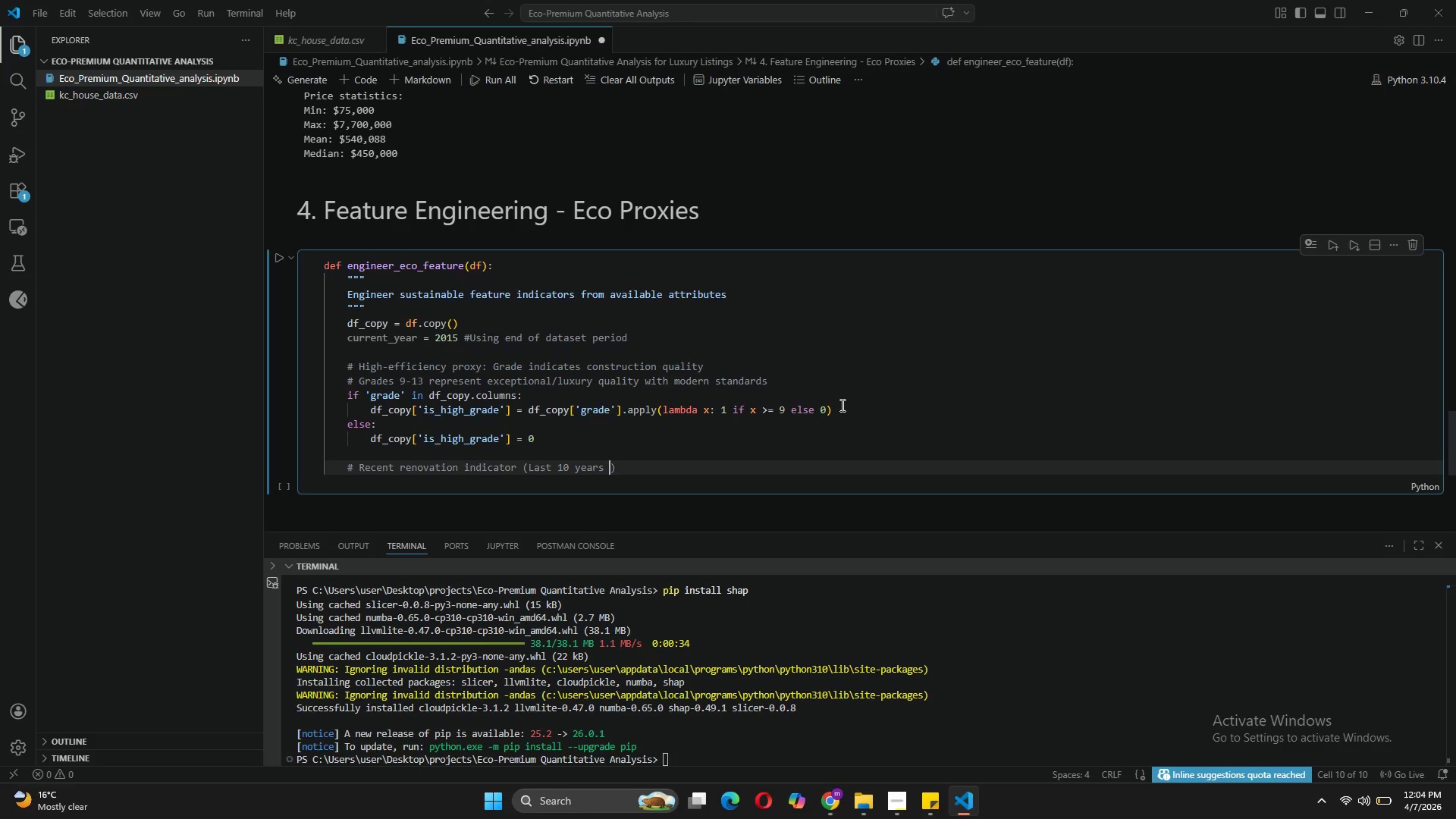 
left_click_drag(start_coordinate=[619, 467], to_coordinate=[521, 468])
 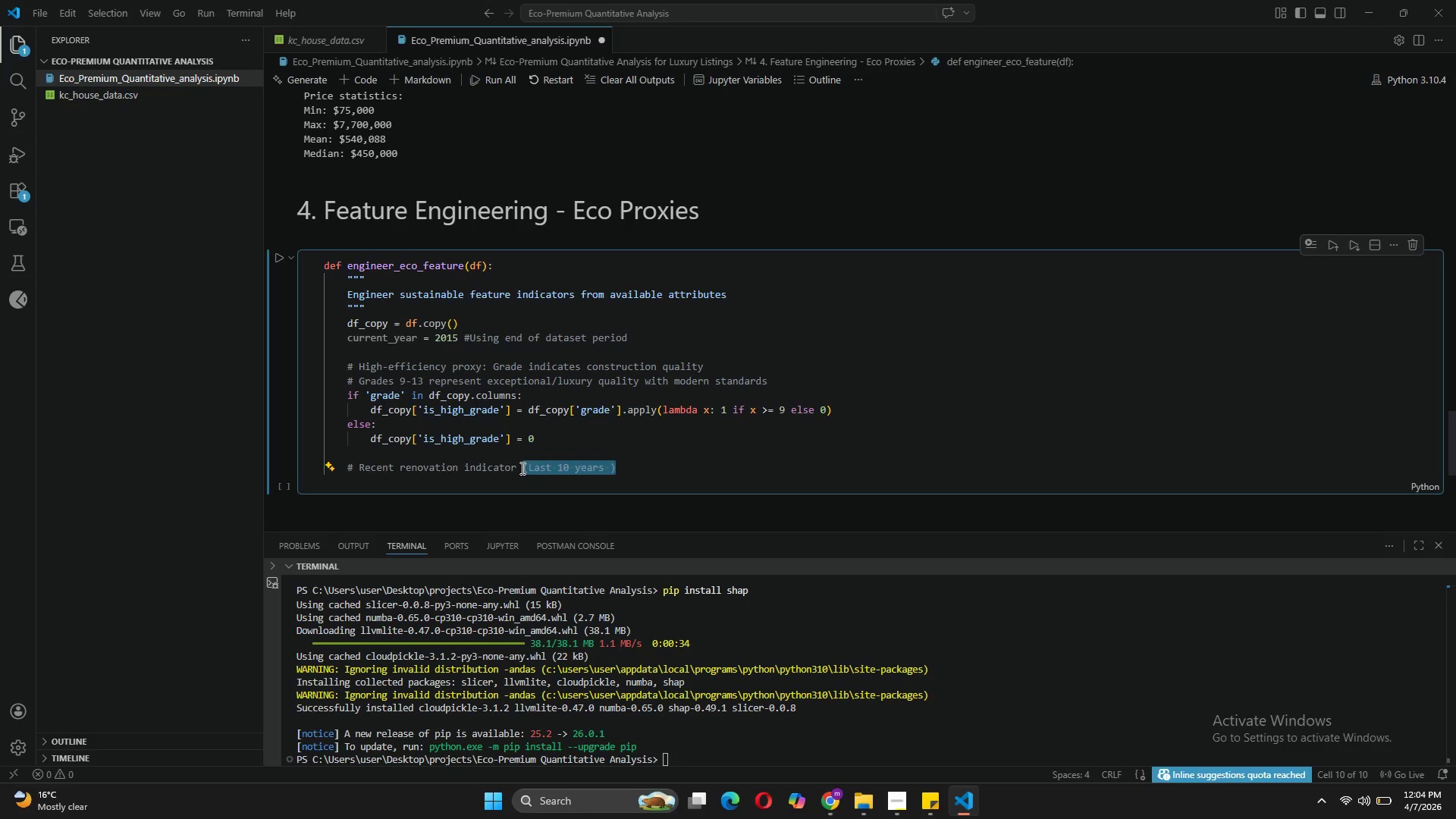 
key(Backspace)
 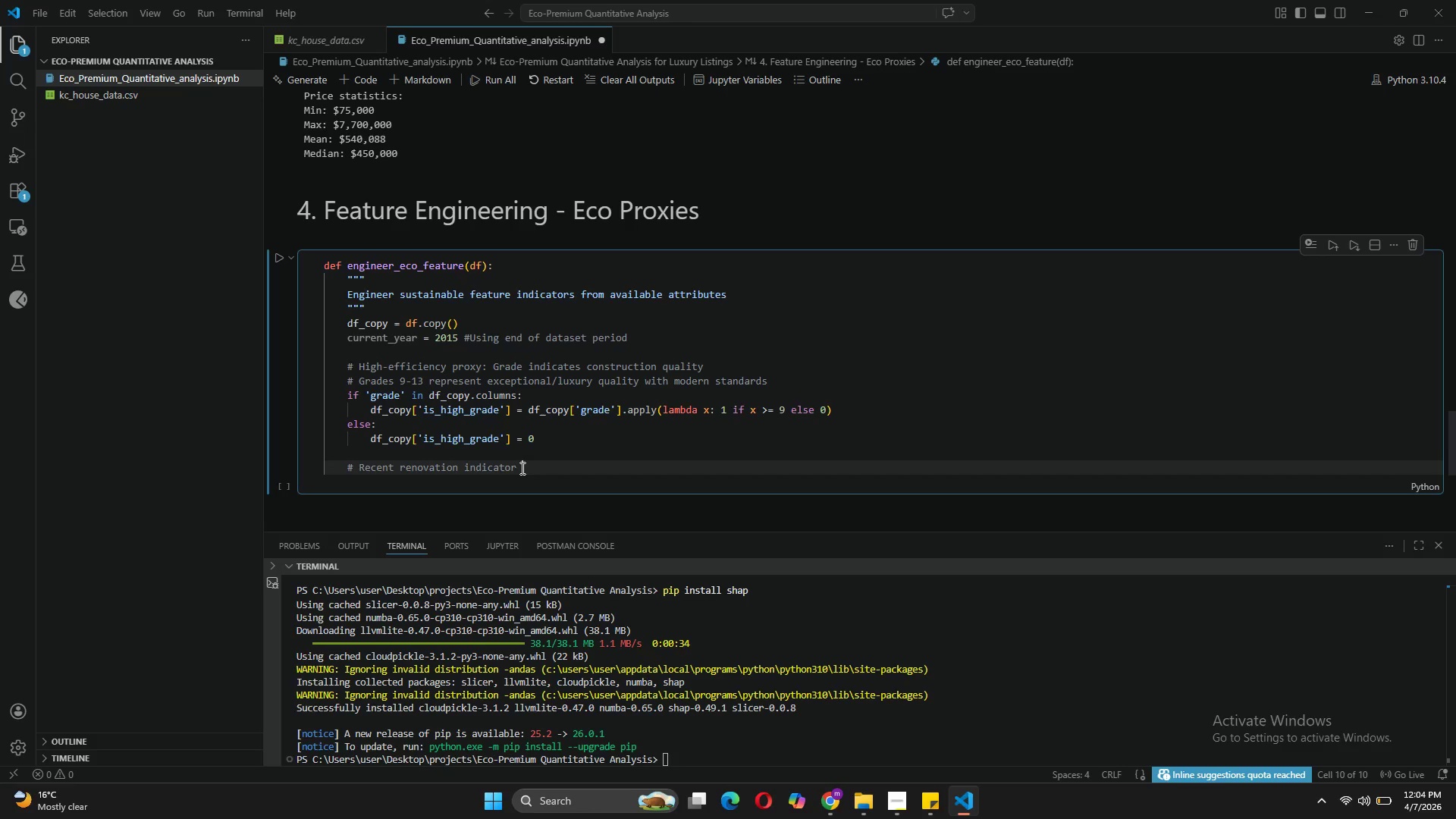 
key(Backspace)
 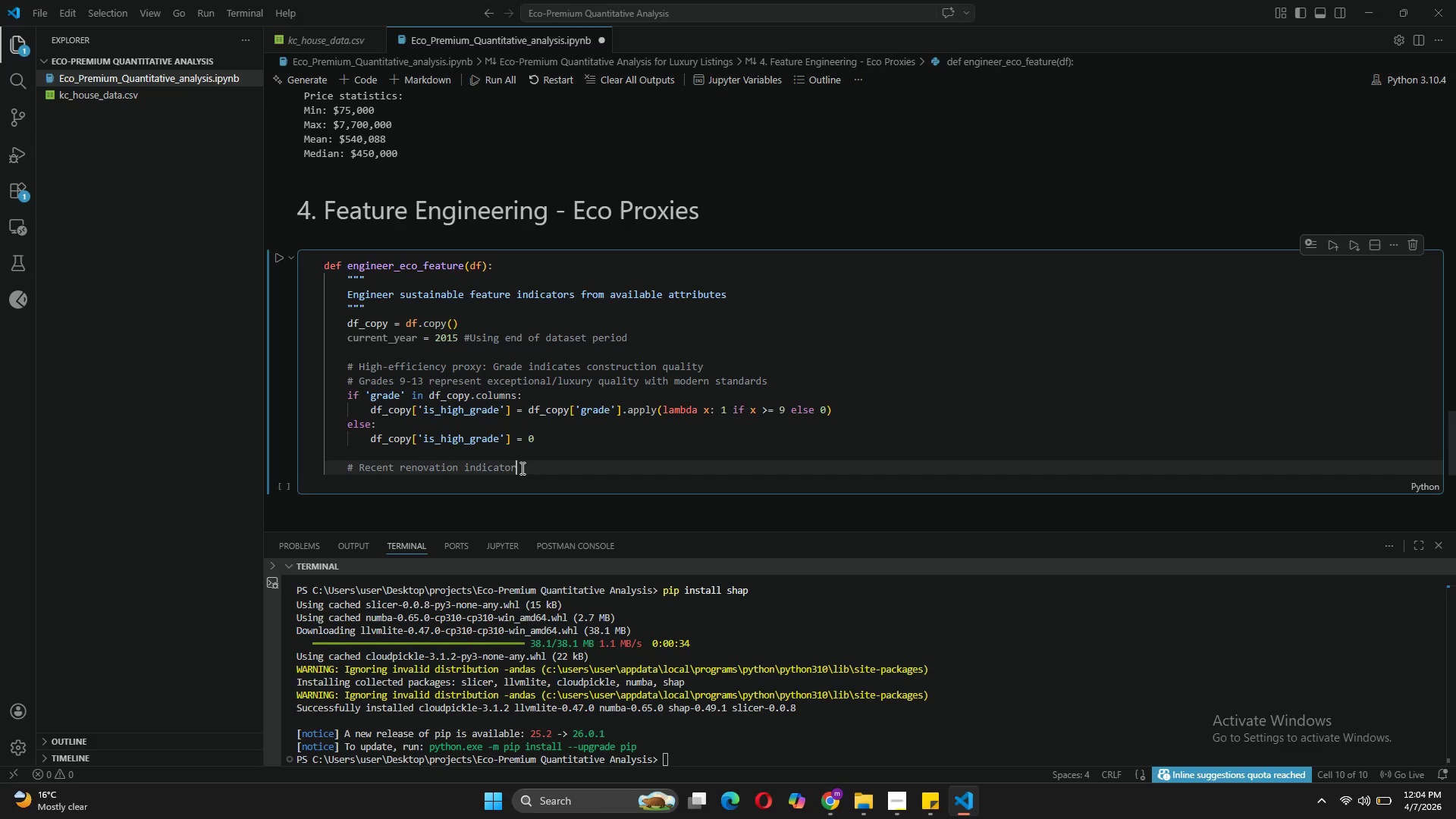 
key(Enter)
 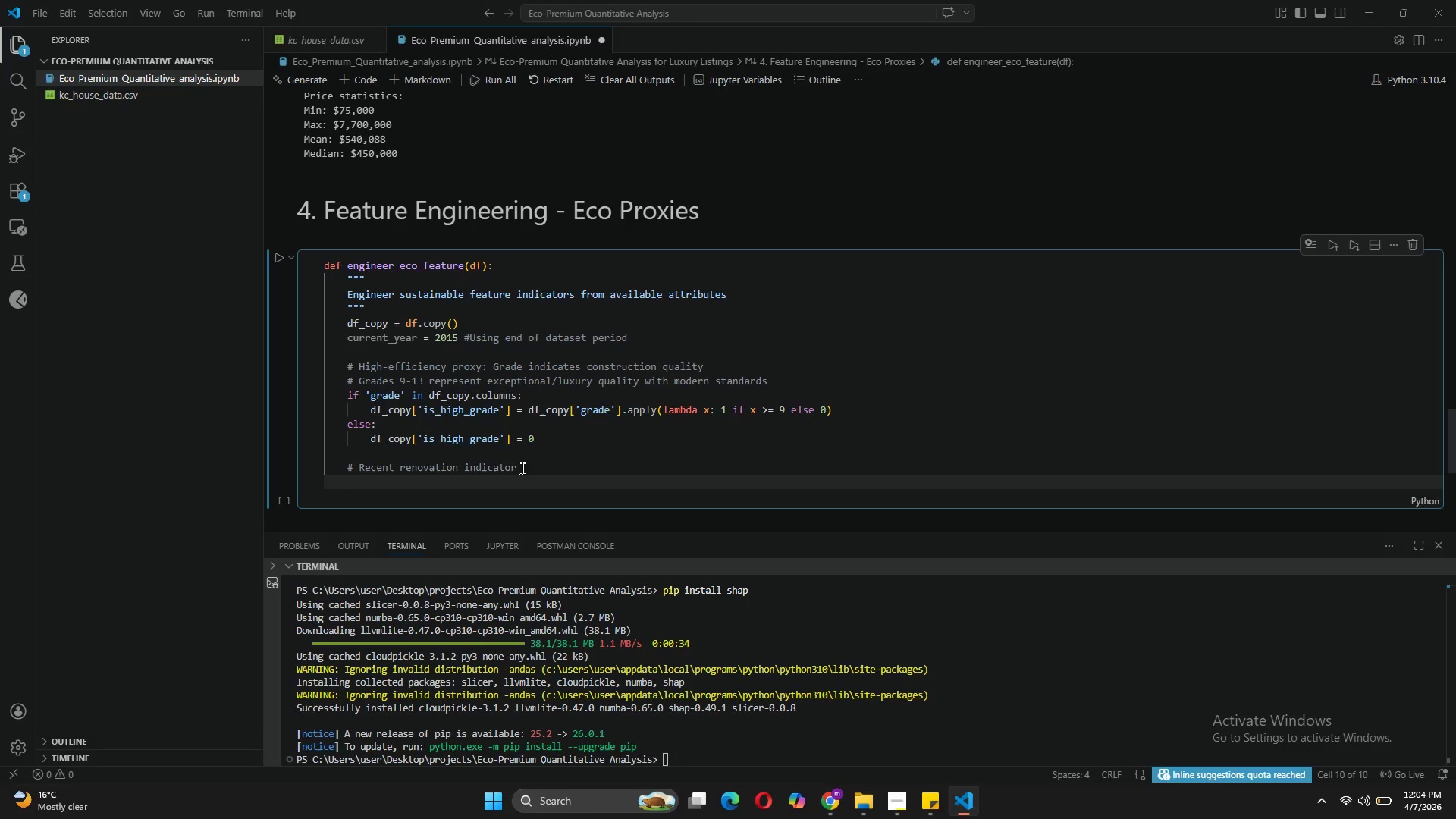 
type(if 'yr_renovated)
 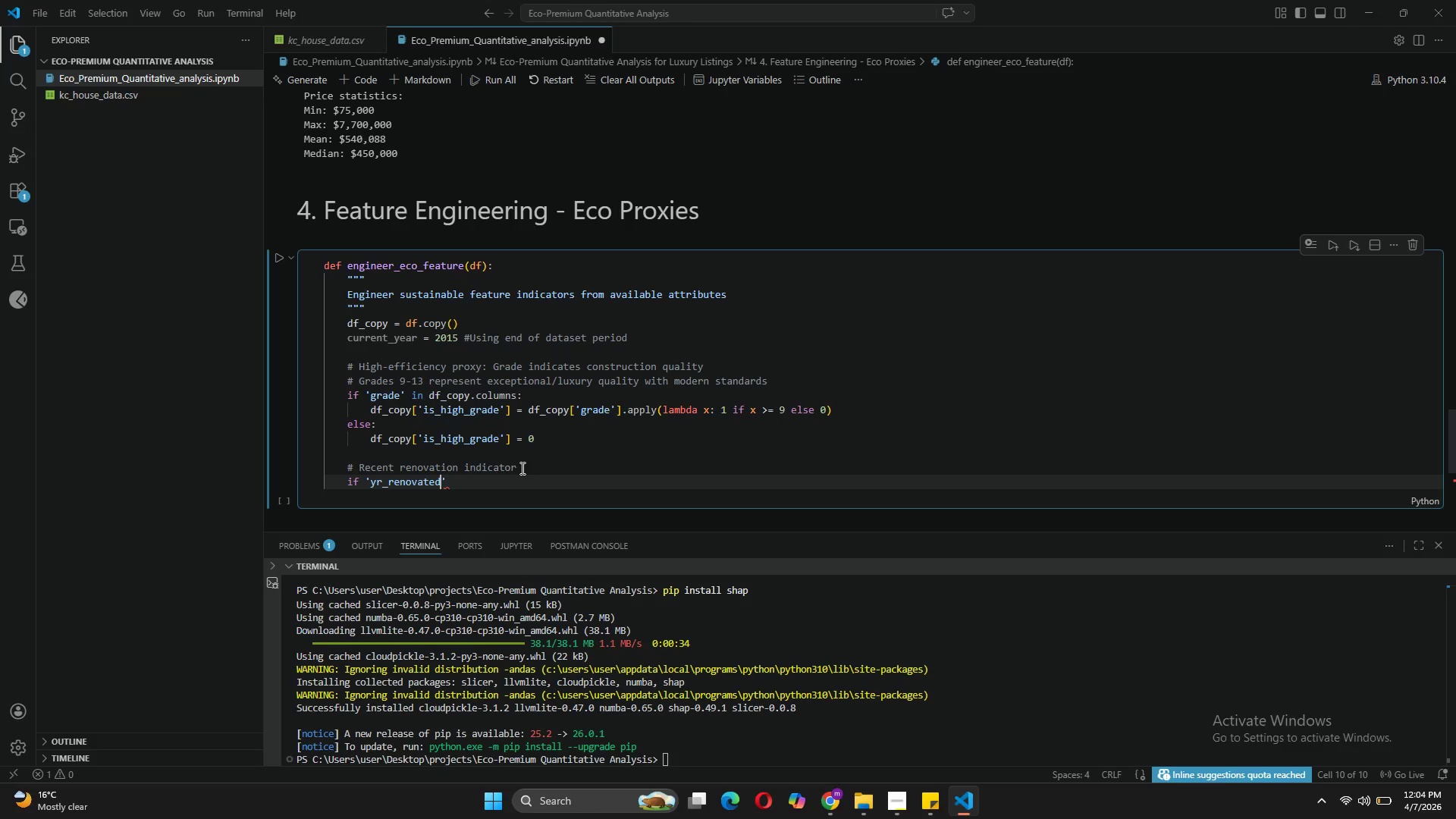 
key(ArrowRight)
 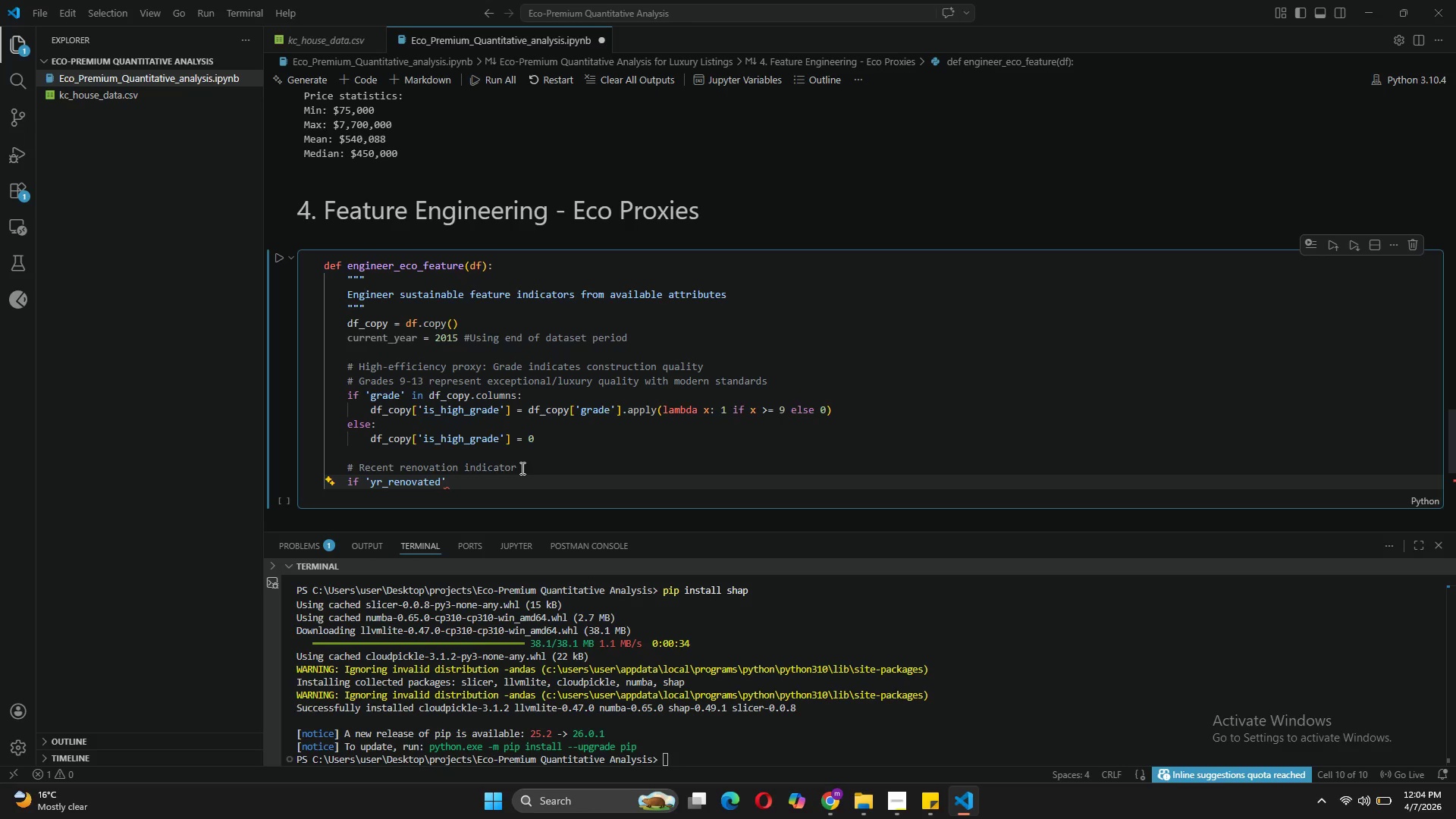 
type( in df_copy.columns:)
 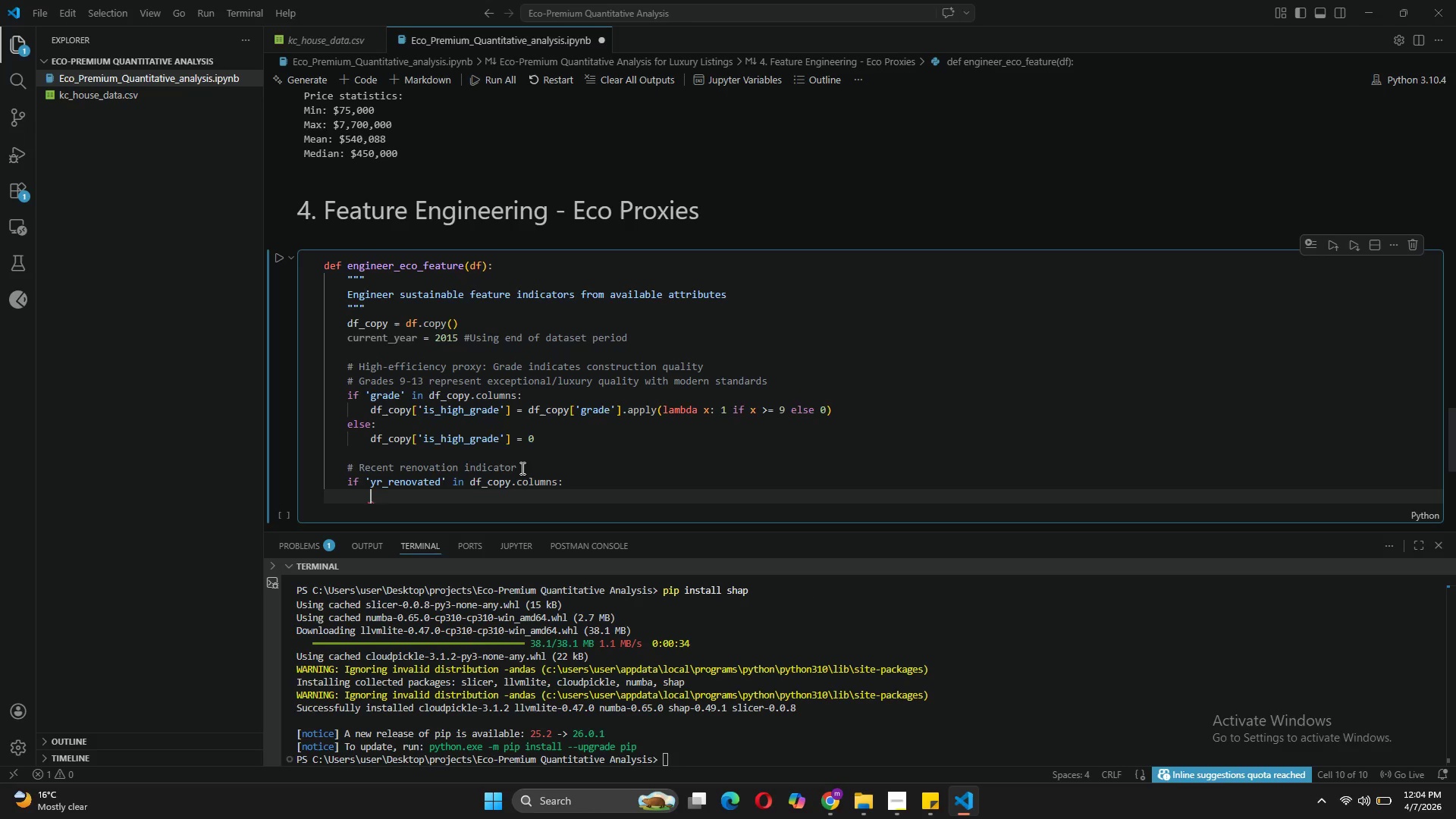 
 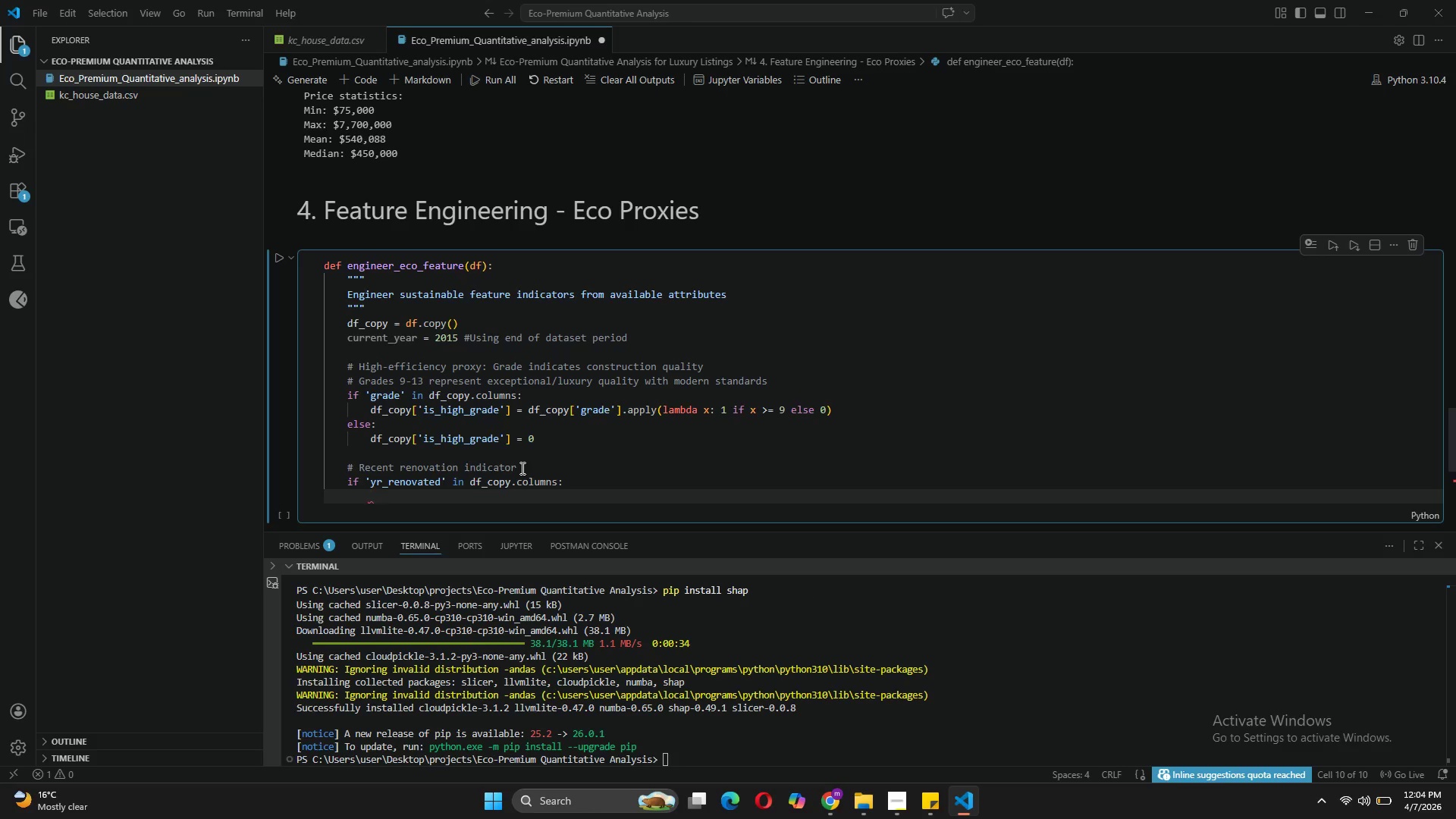 
key(Enter)
 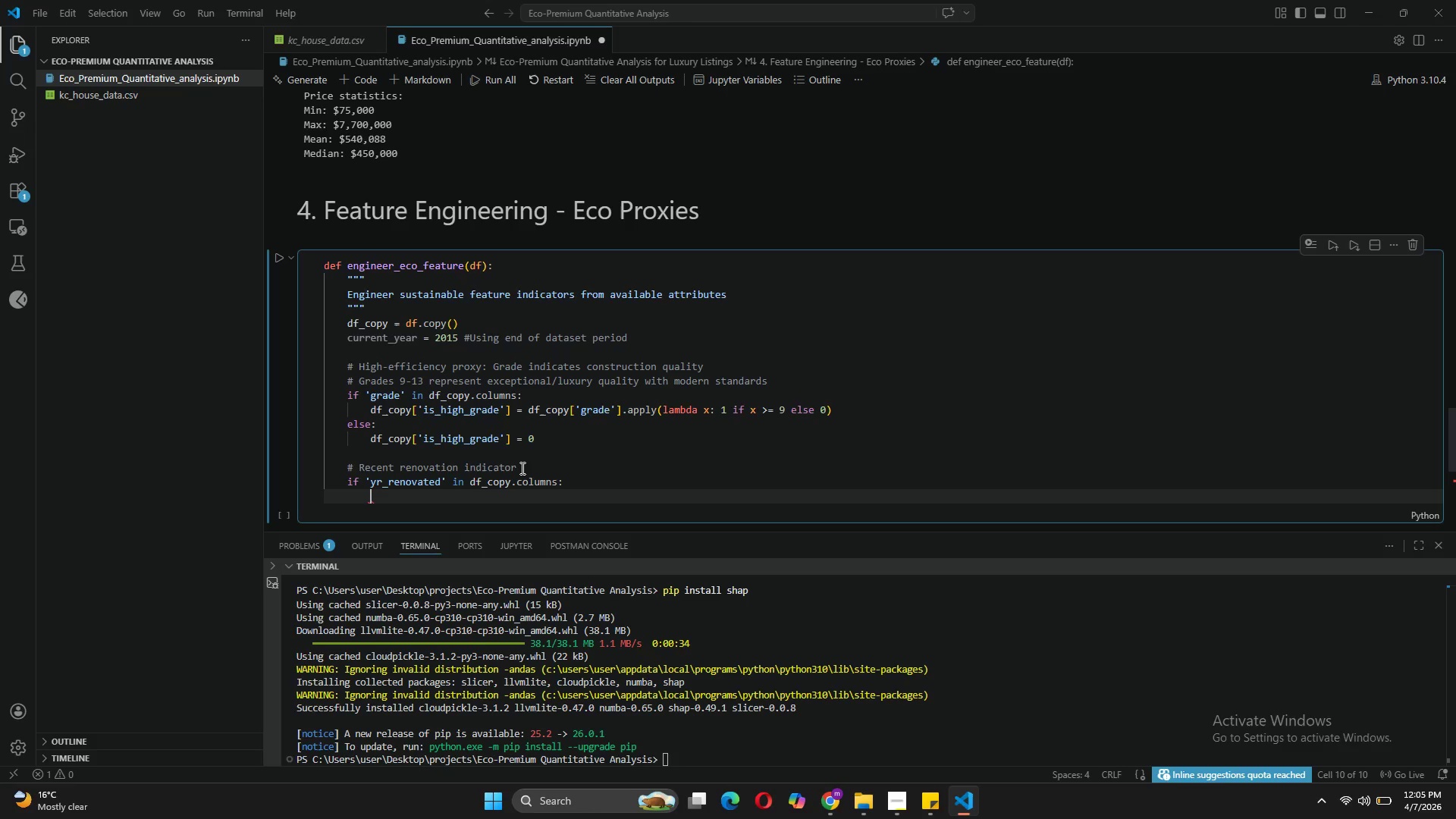 
wait(32.11)
 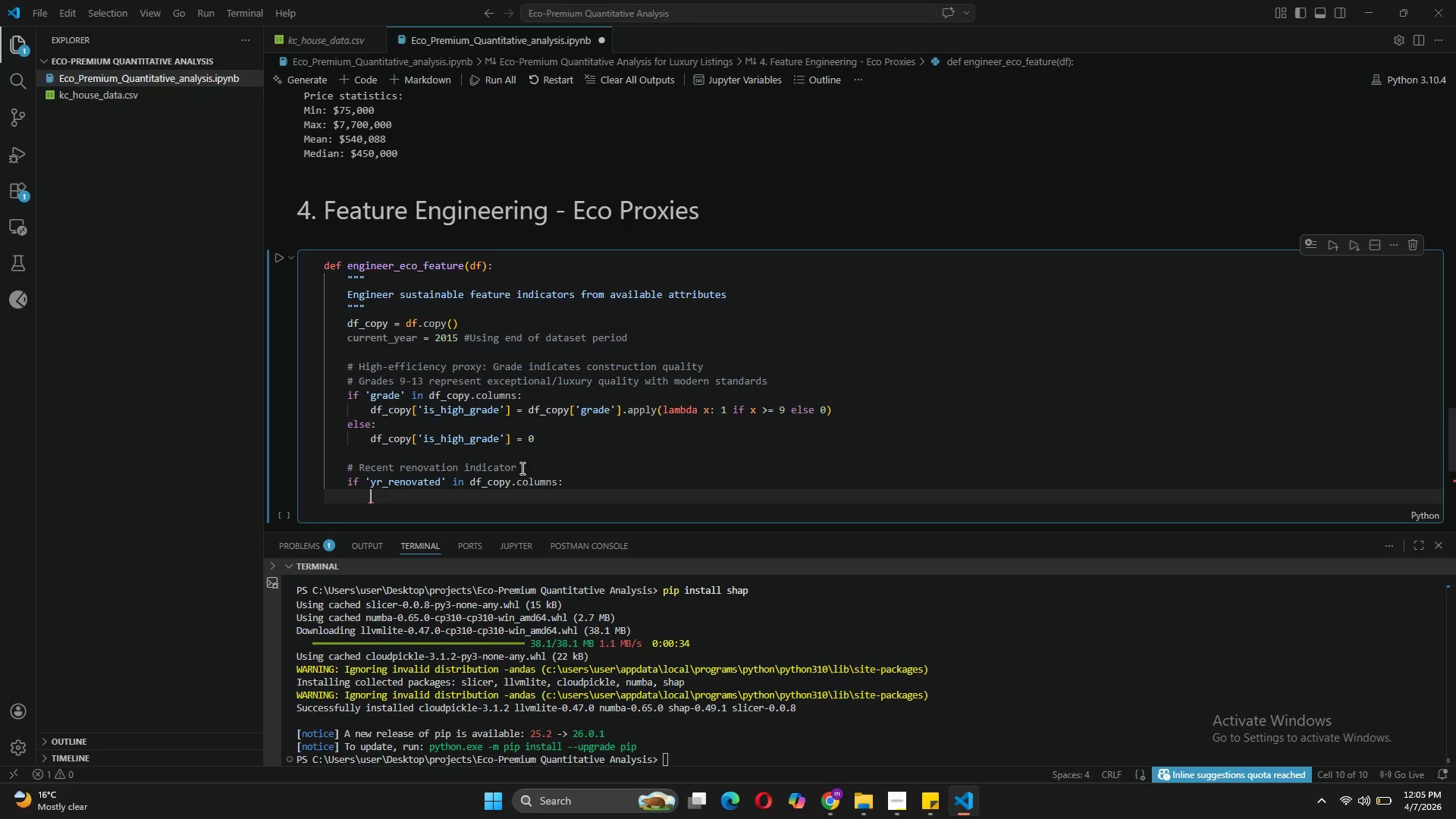 
type(df_copy['recent_renovation)
 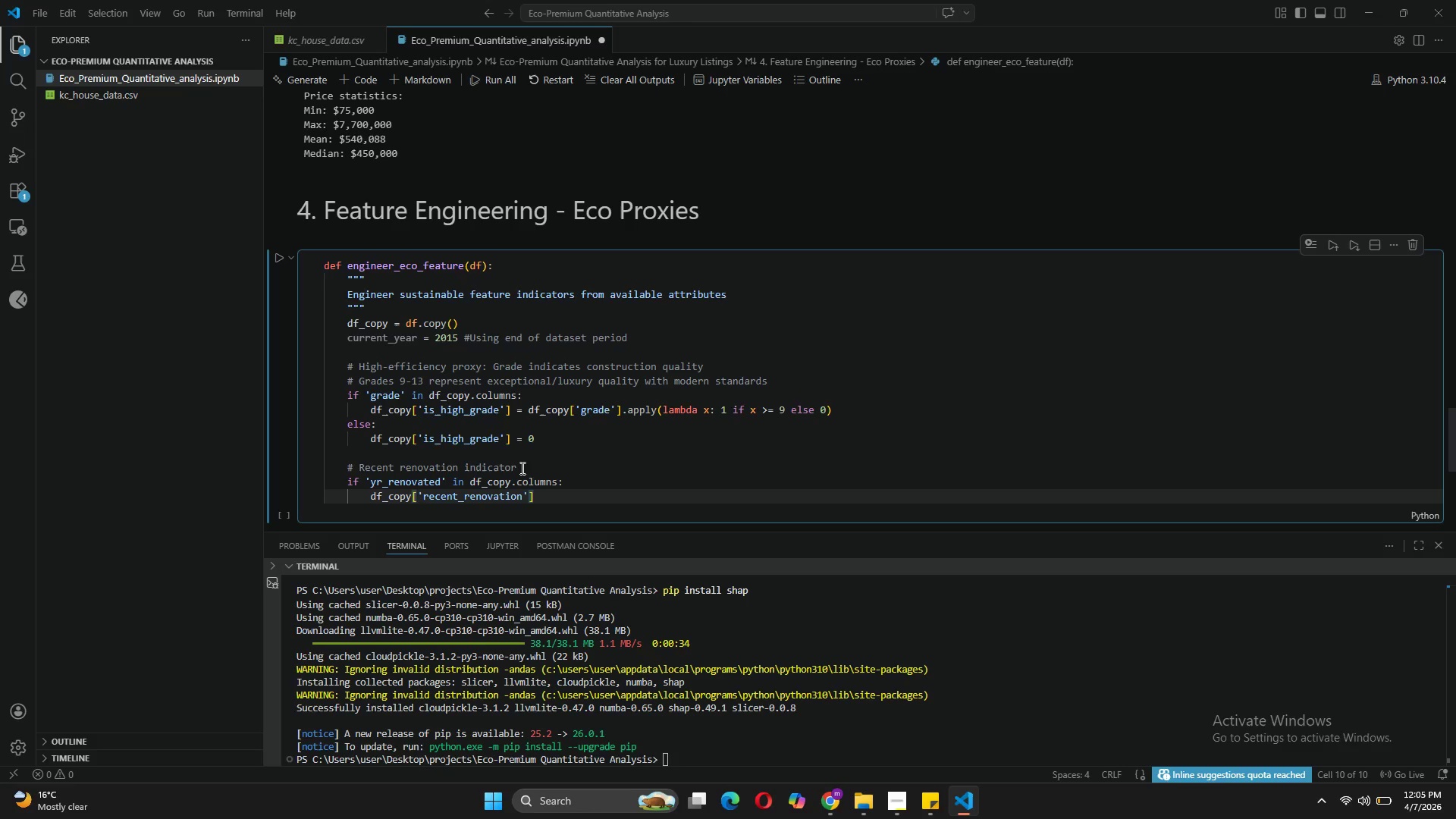 
key(ArrowRight)
 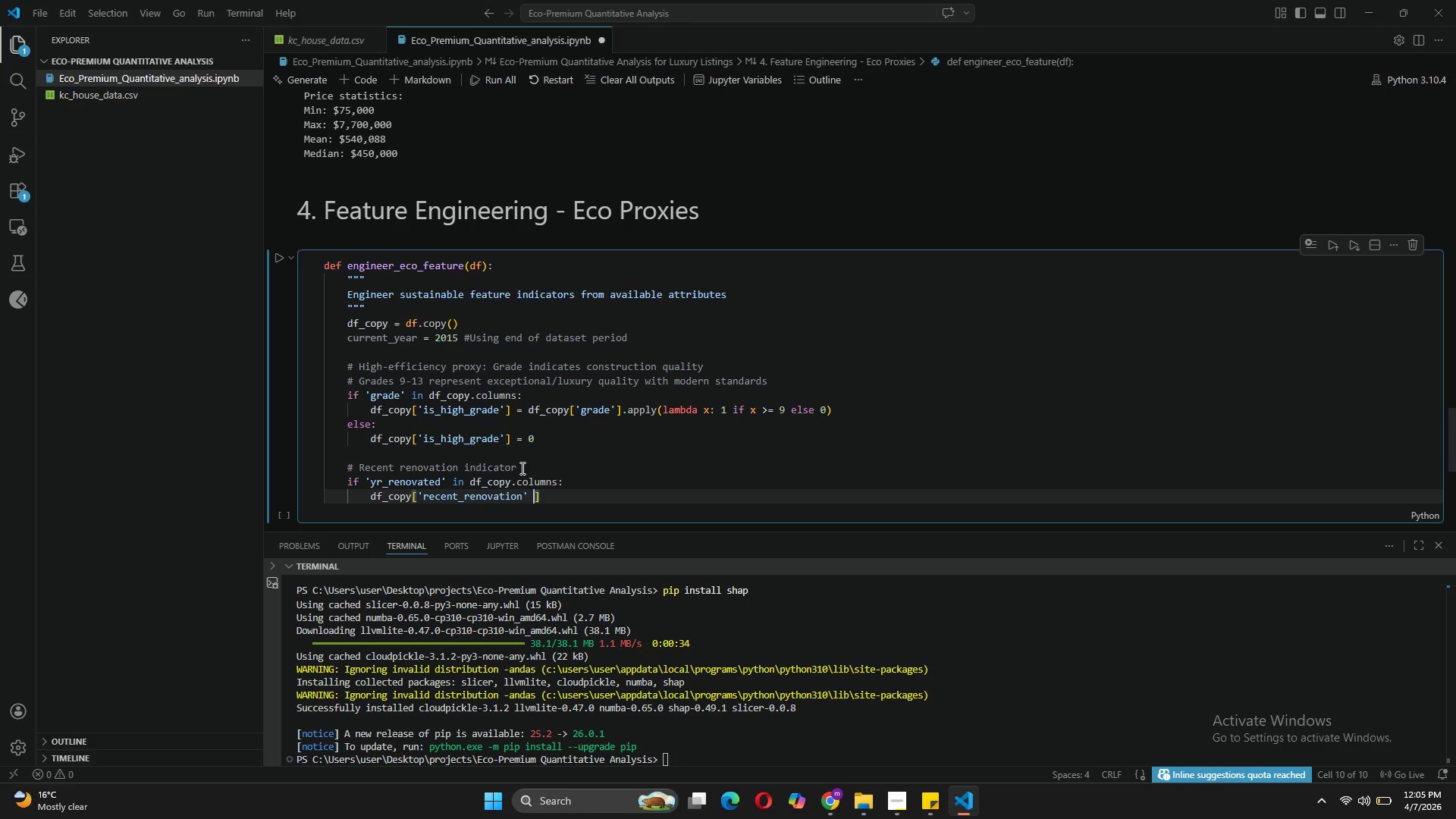 
key(Space)
 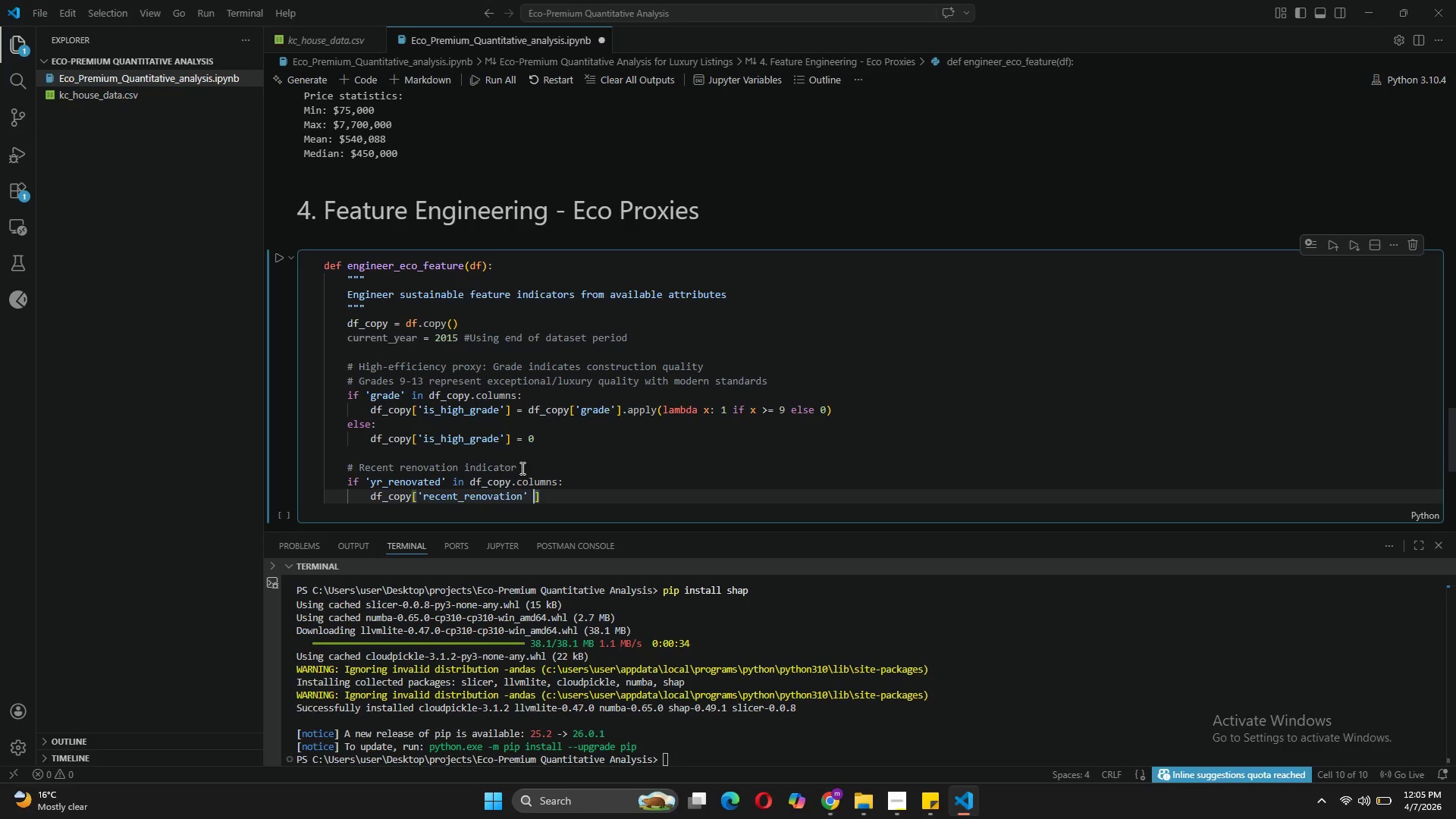 
key(Backspace)
 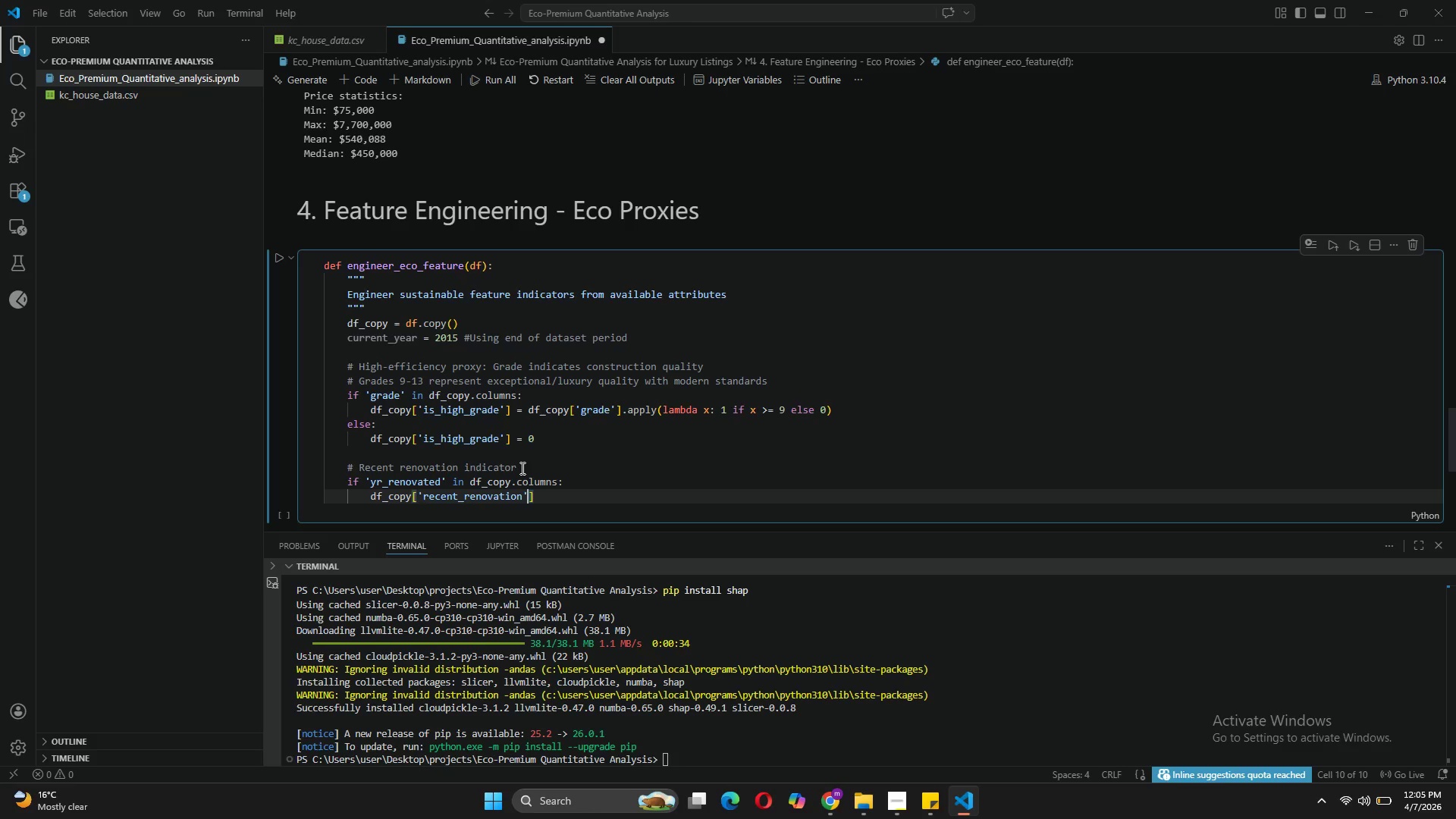 
key(ArrowRight)
 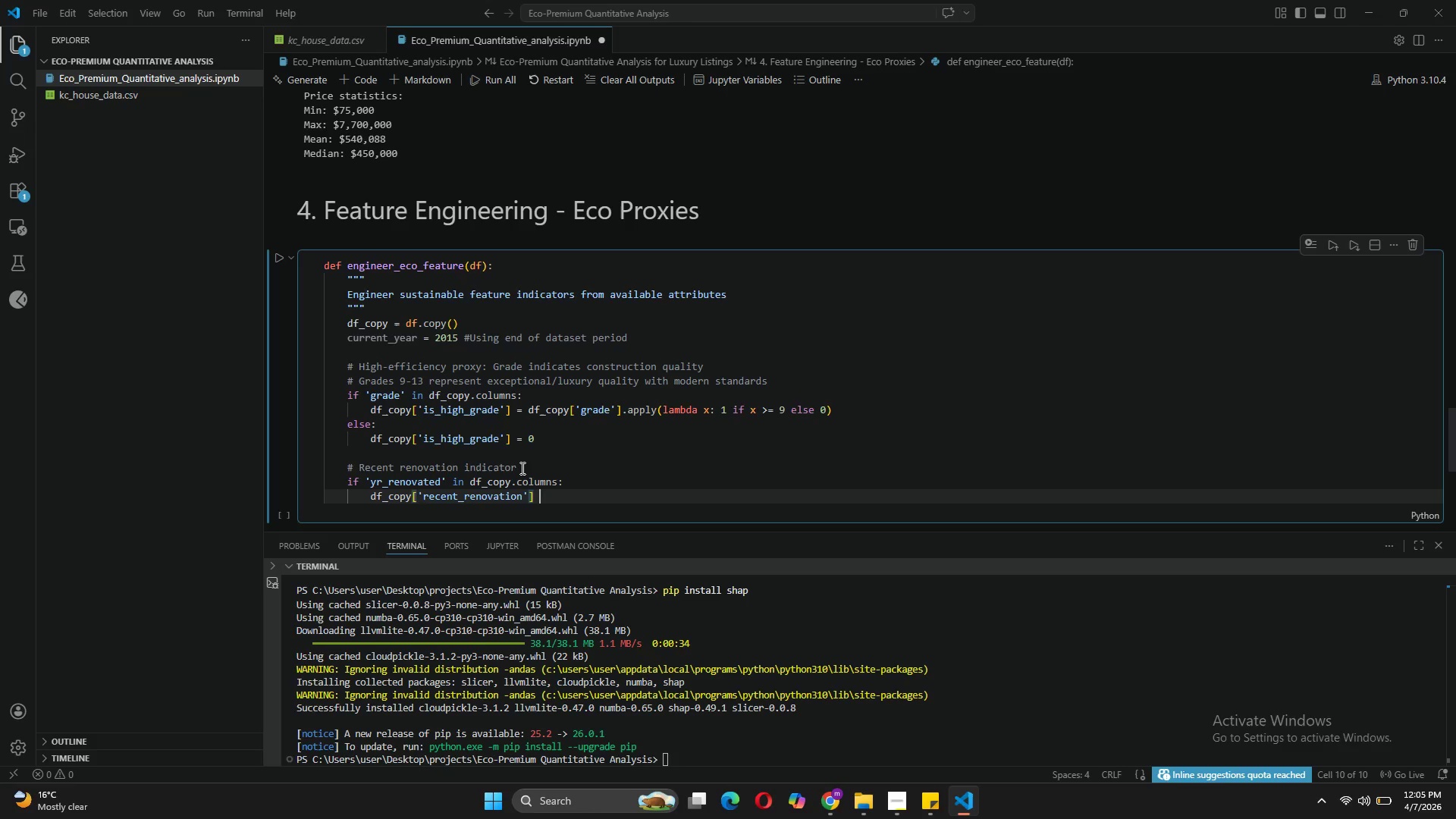 
type( = df_copy )
key(Backspace)
type(['yr_renovated)
 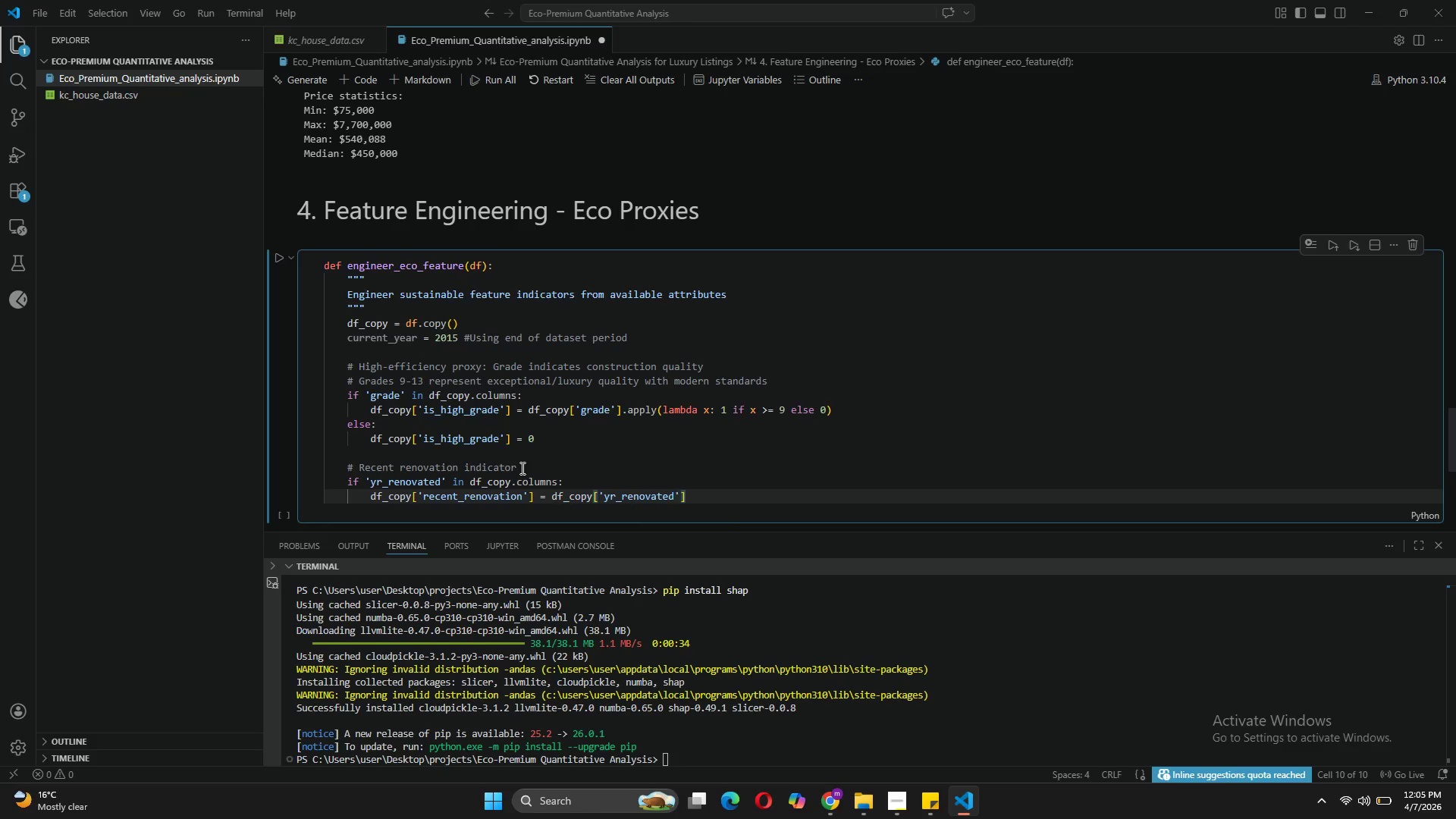 
key(ArrowRight)
 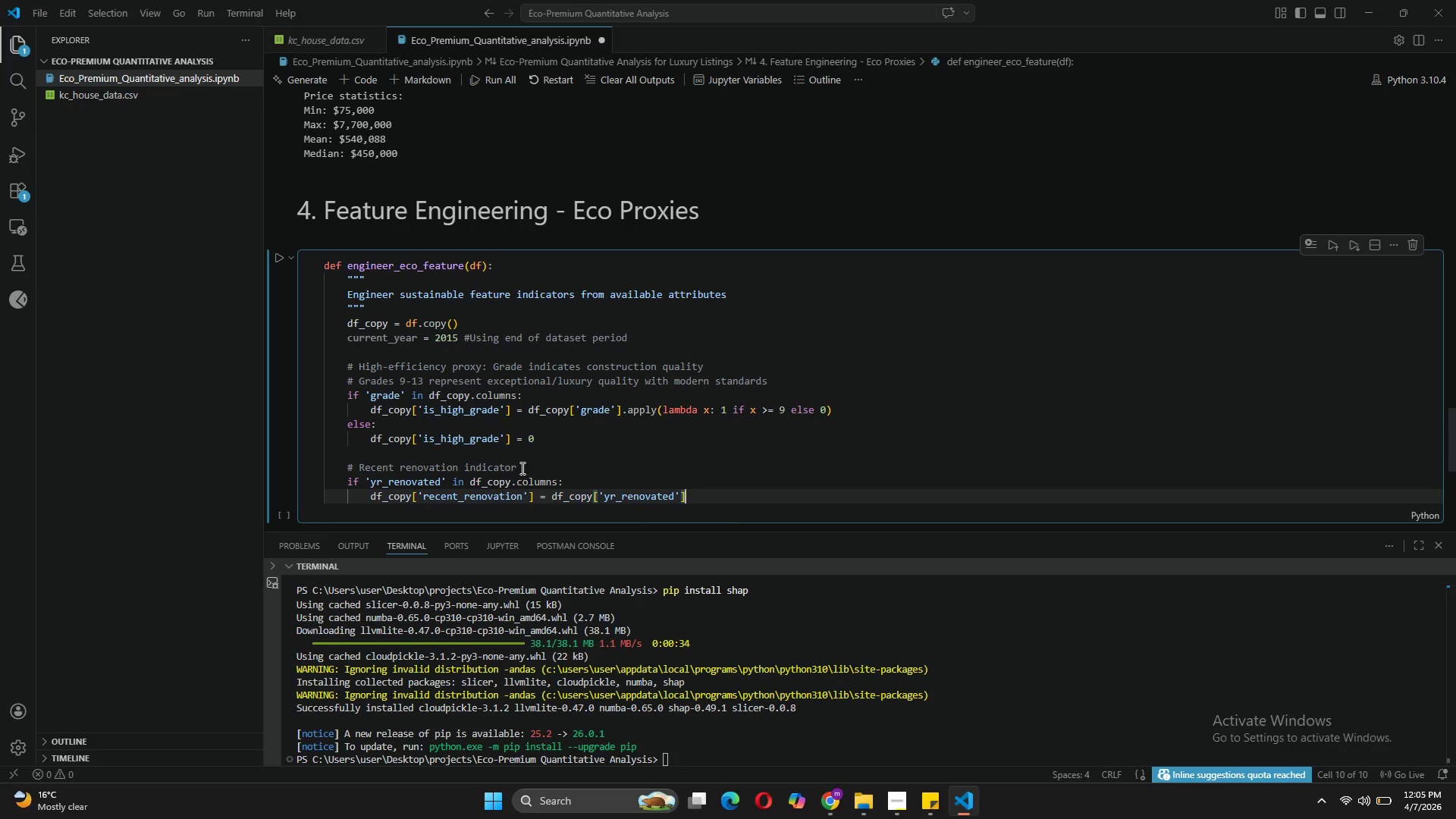 
key(ArrowRight)
 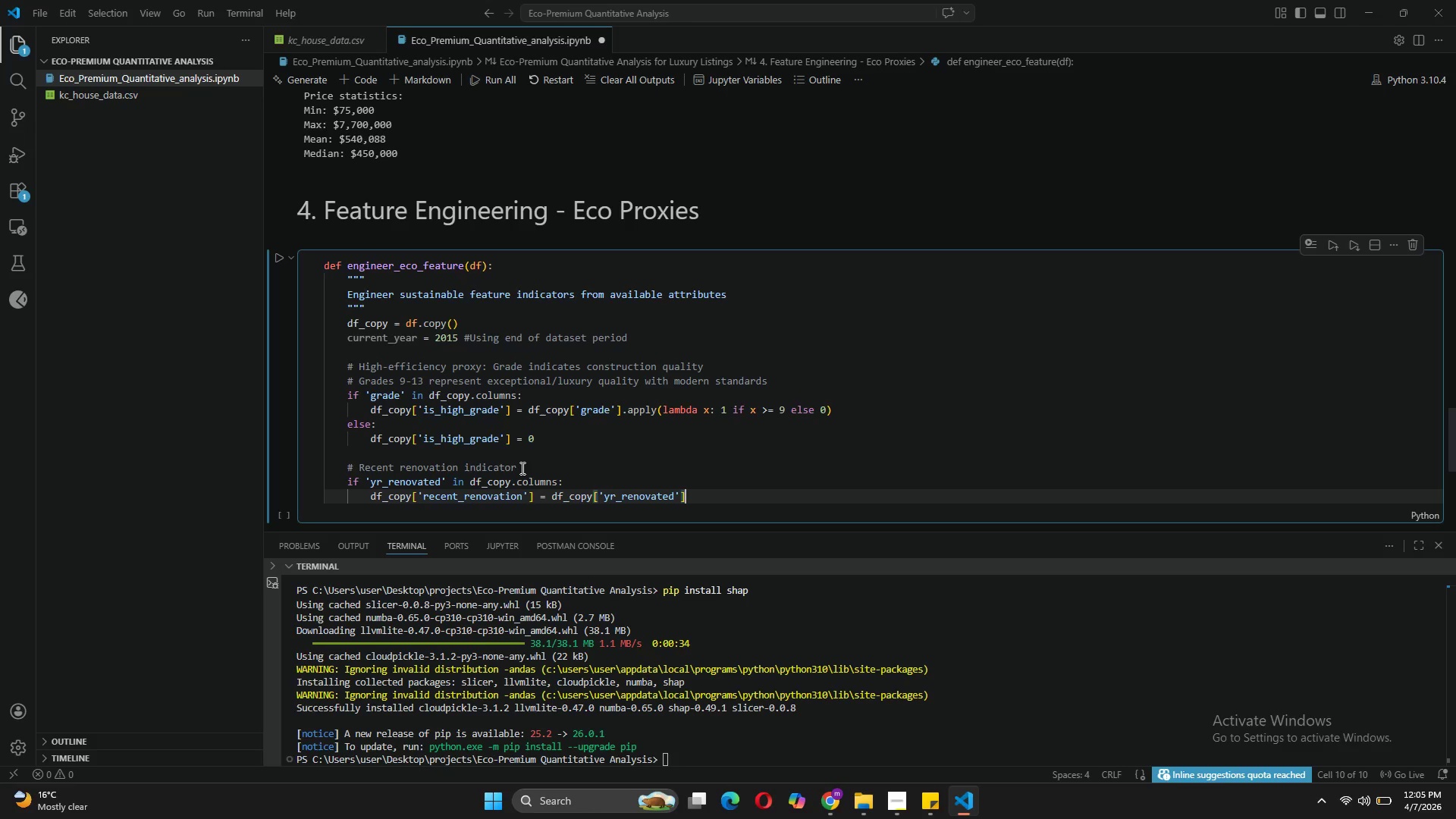 
type(.apply()
 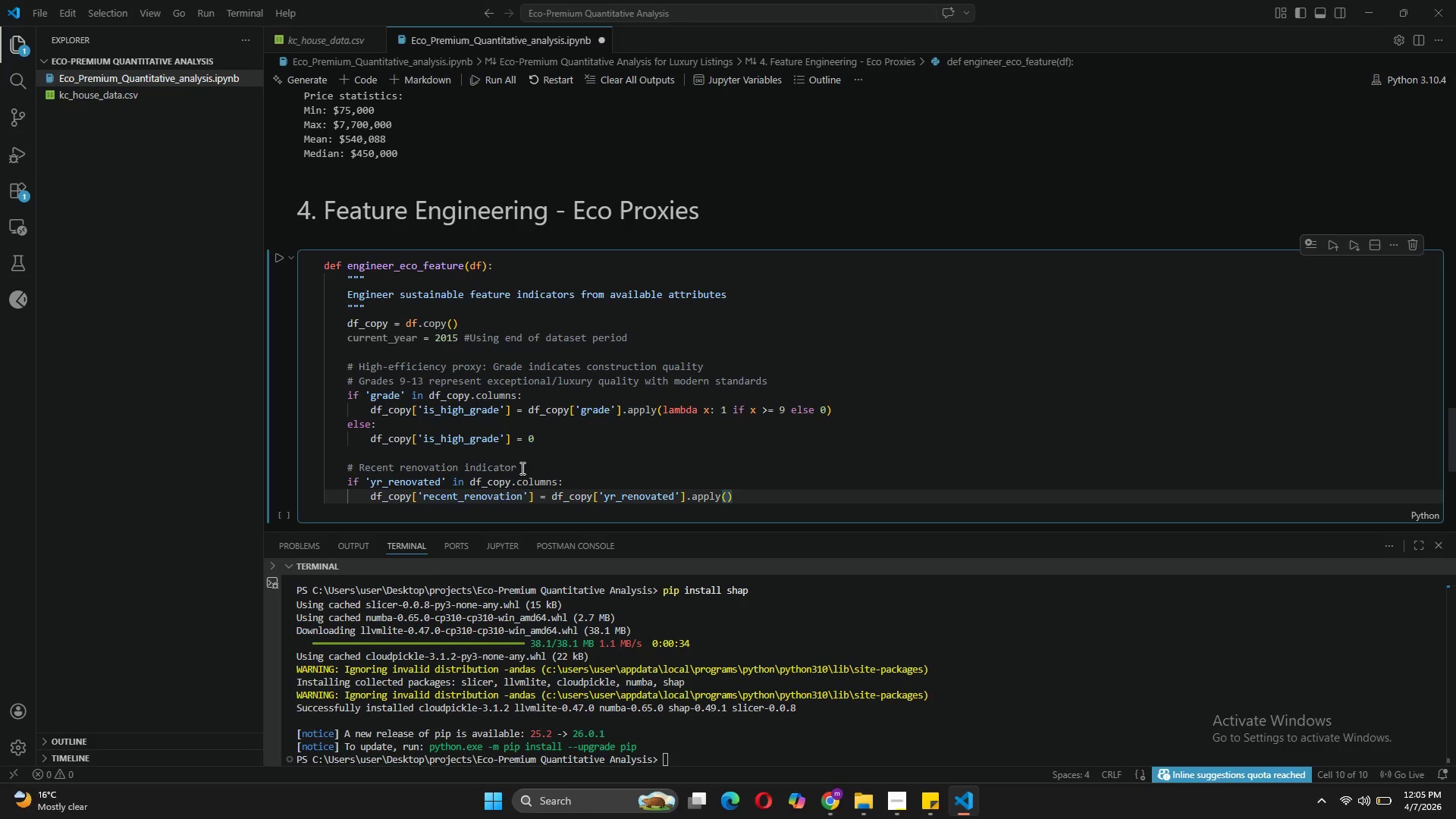 
key(Enter)
 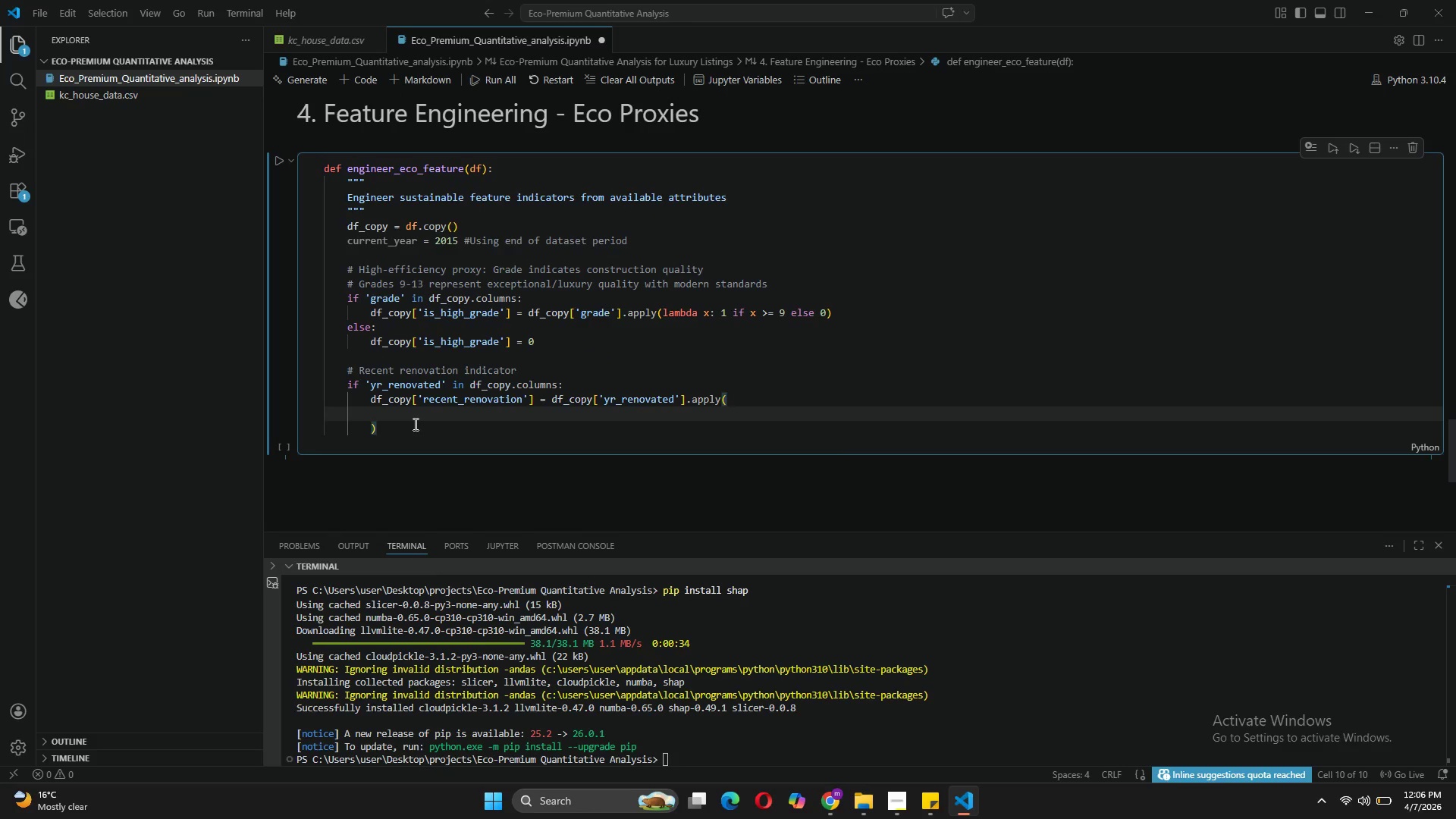 
wait(5.83)
 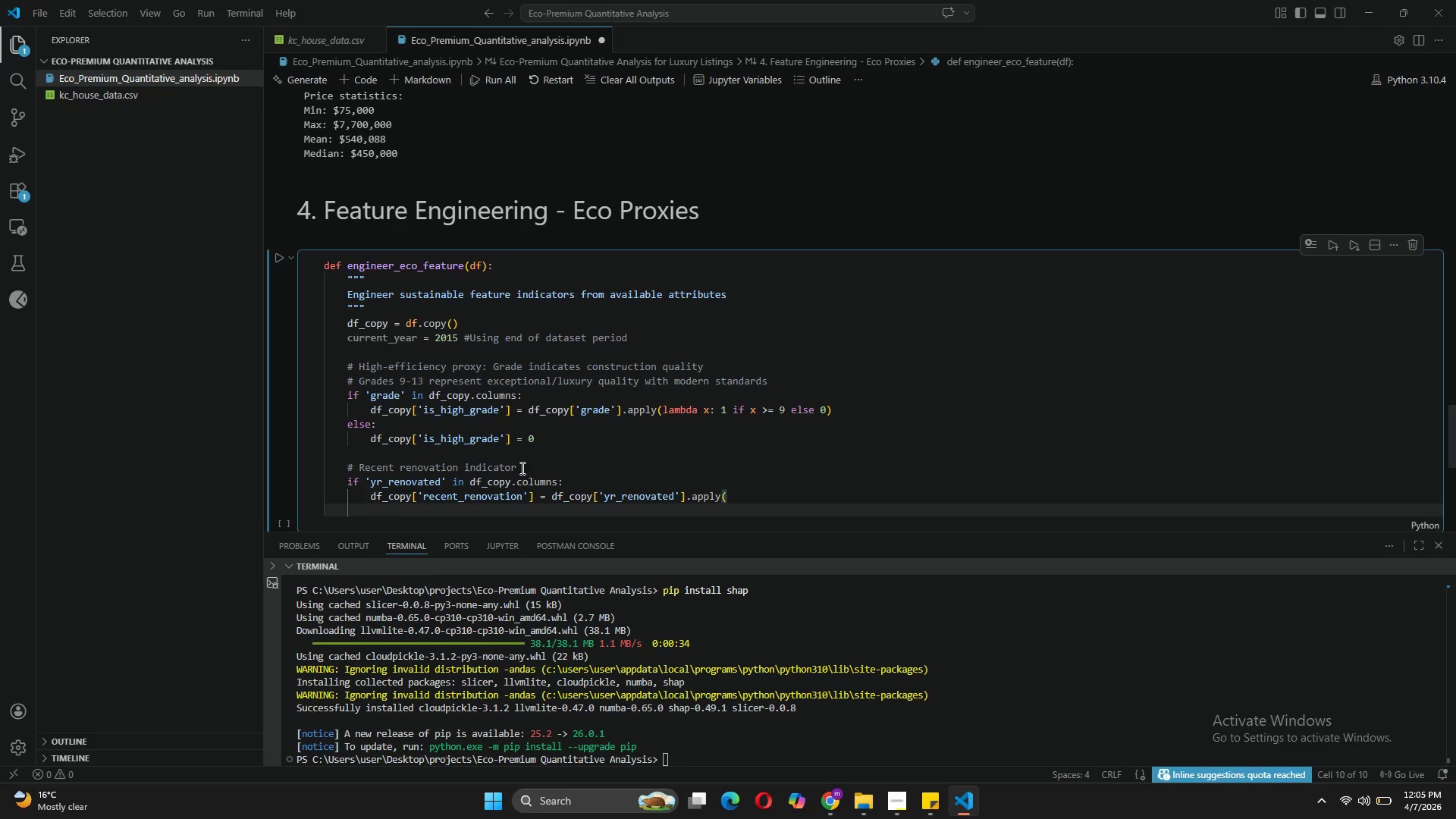 
type(lambda x: 1 if x > 0 and (current_year - x )
 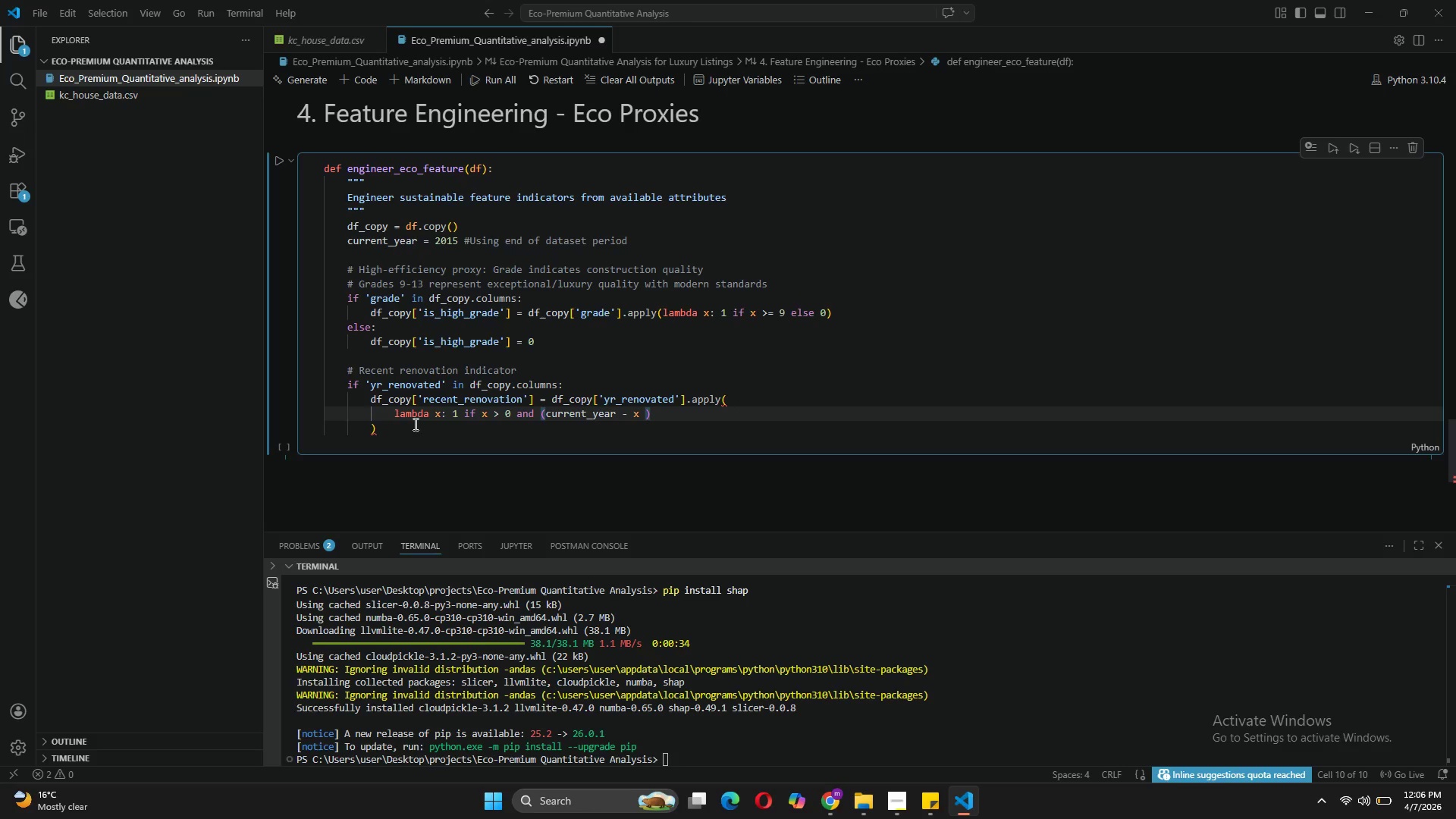 
key(ArrowRight)
 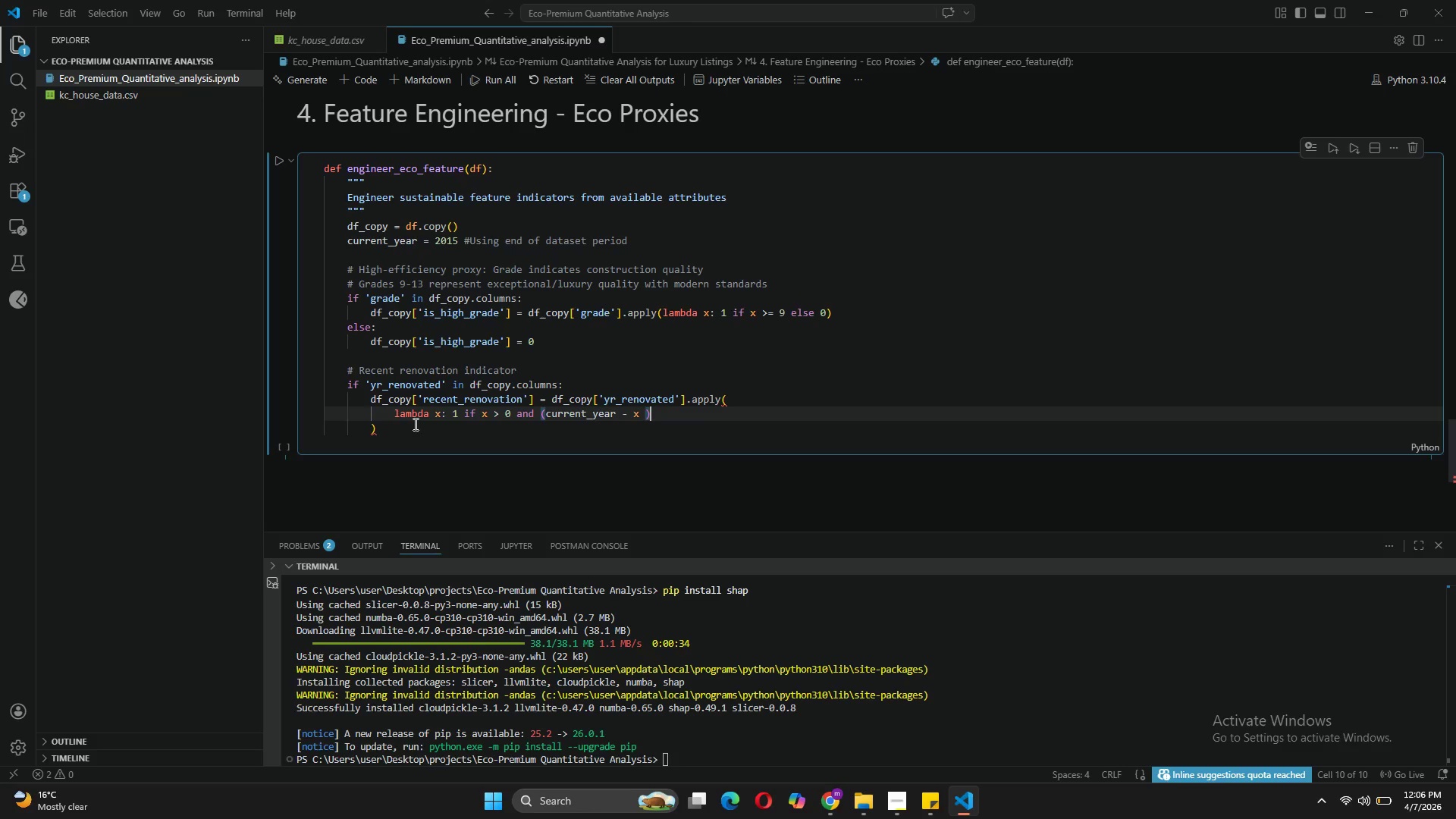 
key(Shift+Comma)
 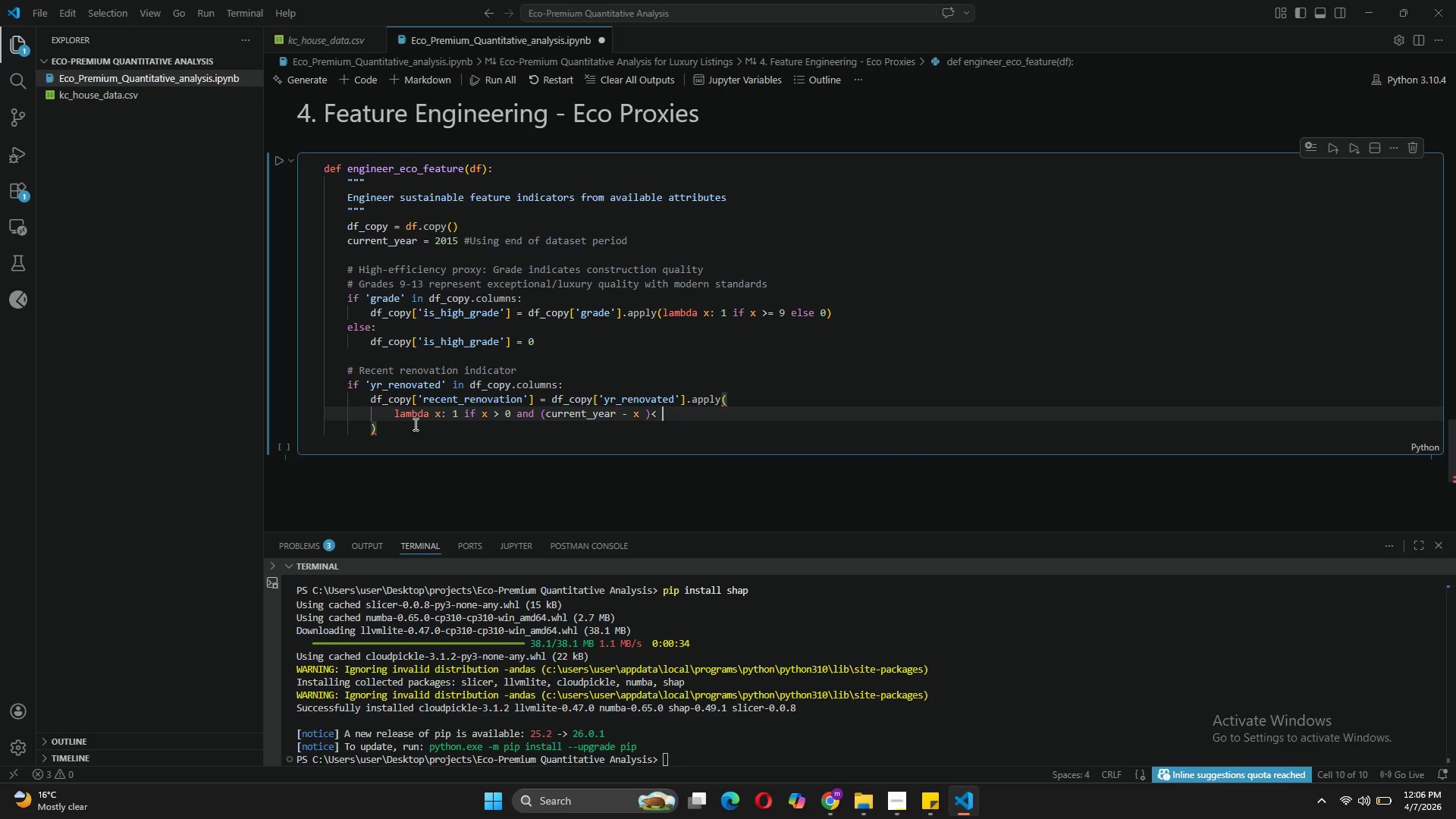 
key(Space)
 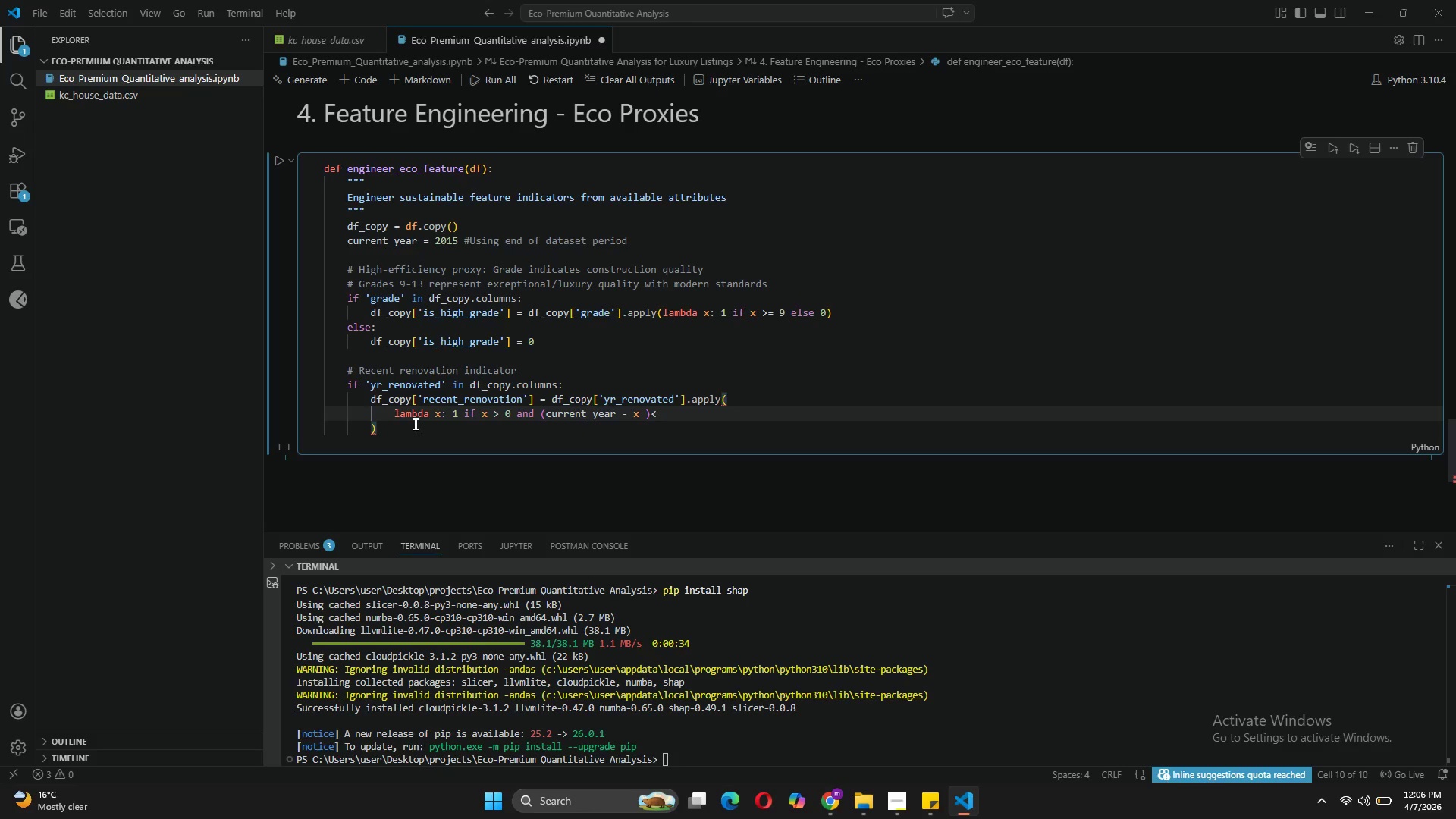 
key(Backspace)
 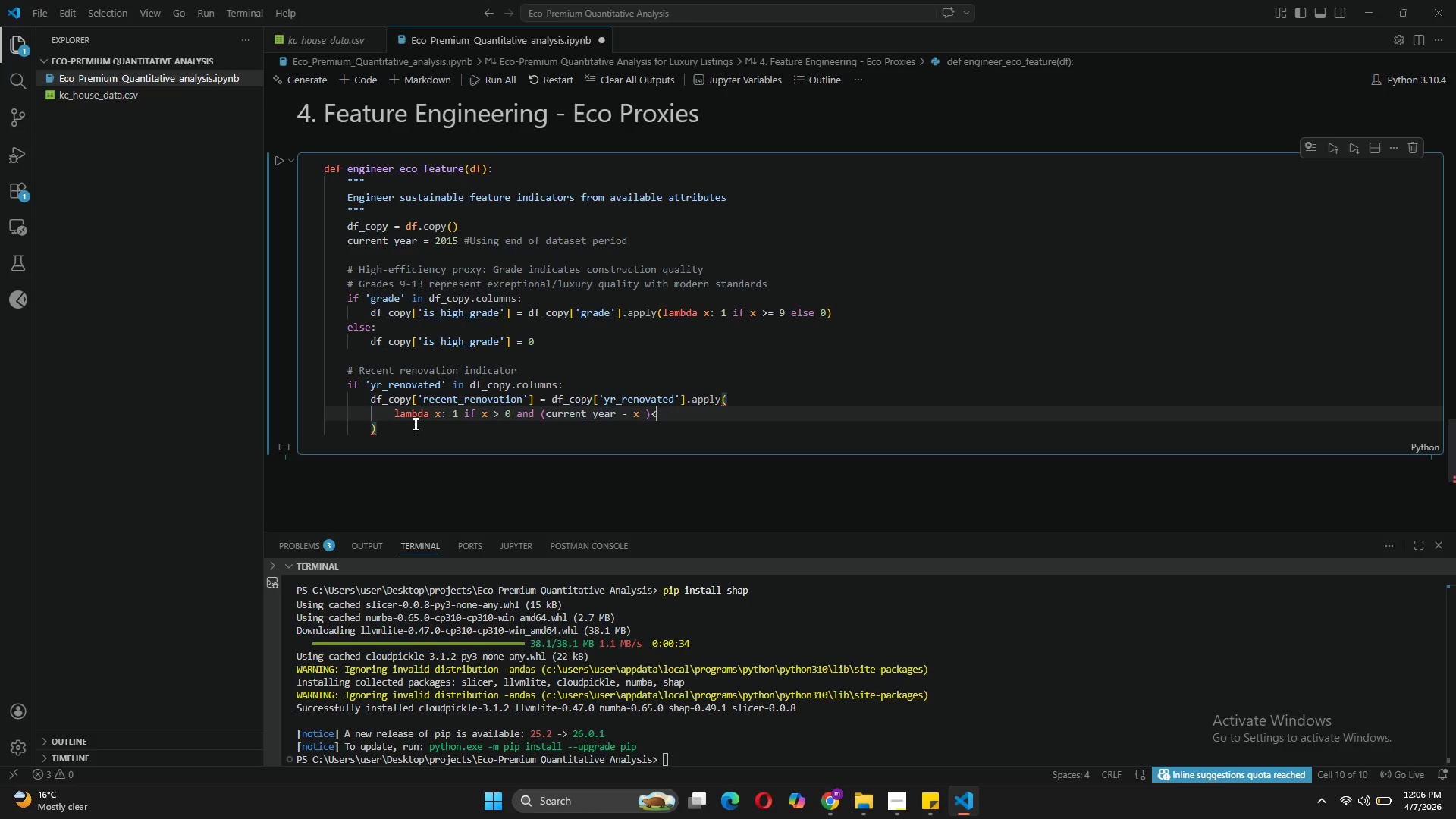 
key(Equal)
 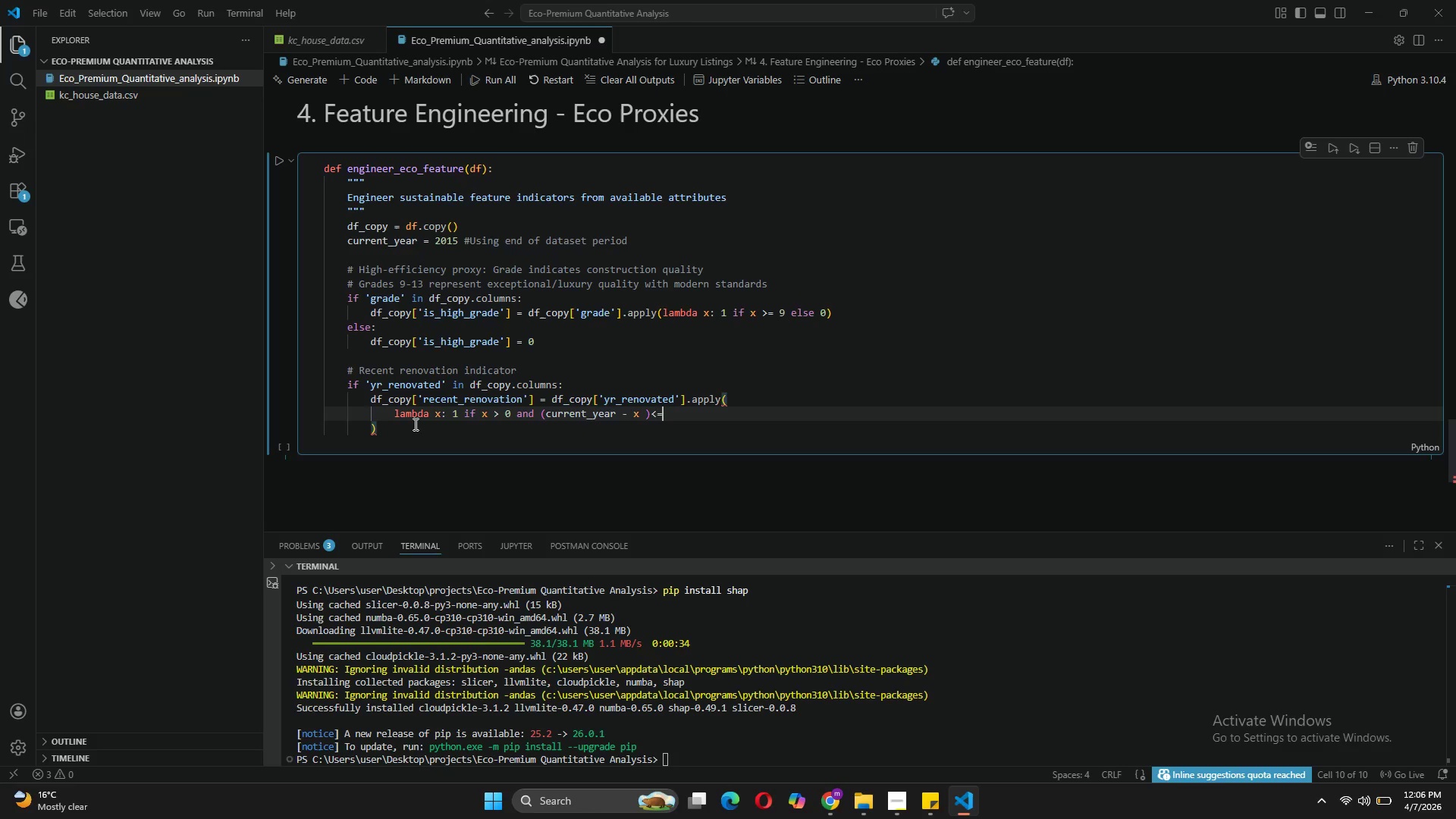 
key(Space)
 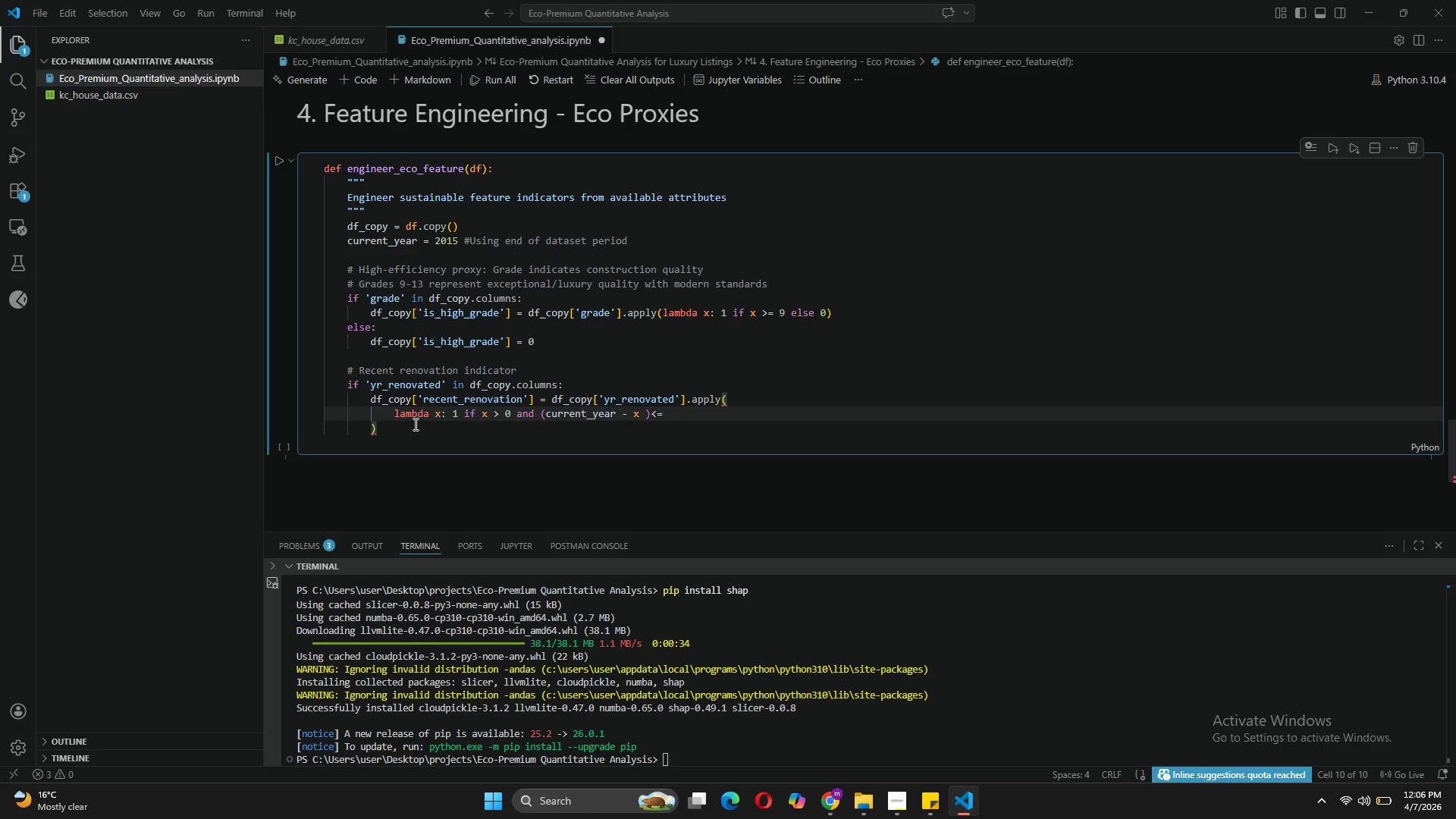 
key(ArrowLeft)
 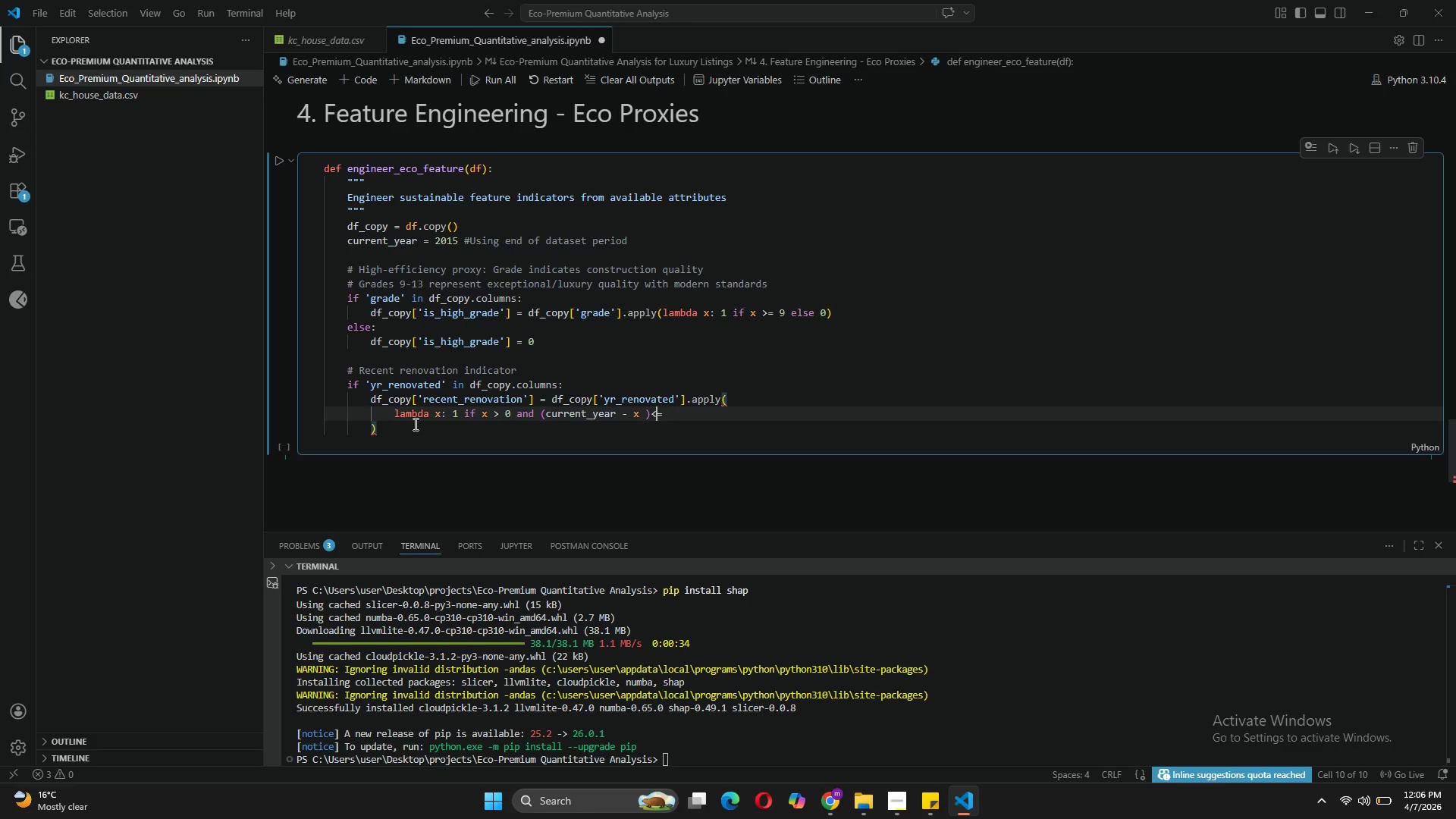 
key(ArrowLeft)
 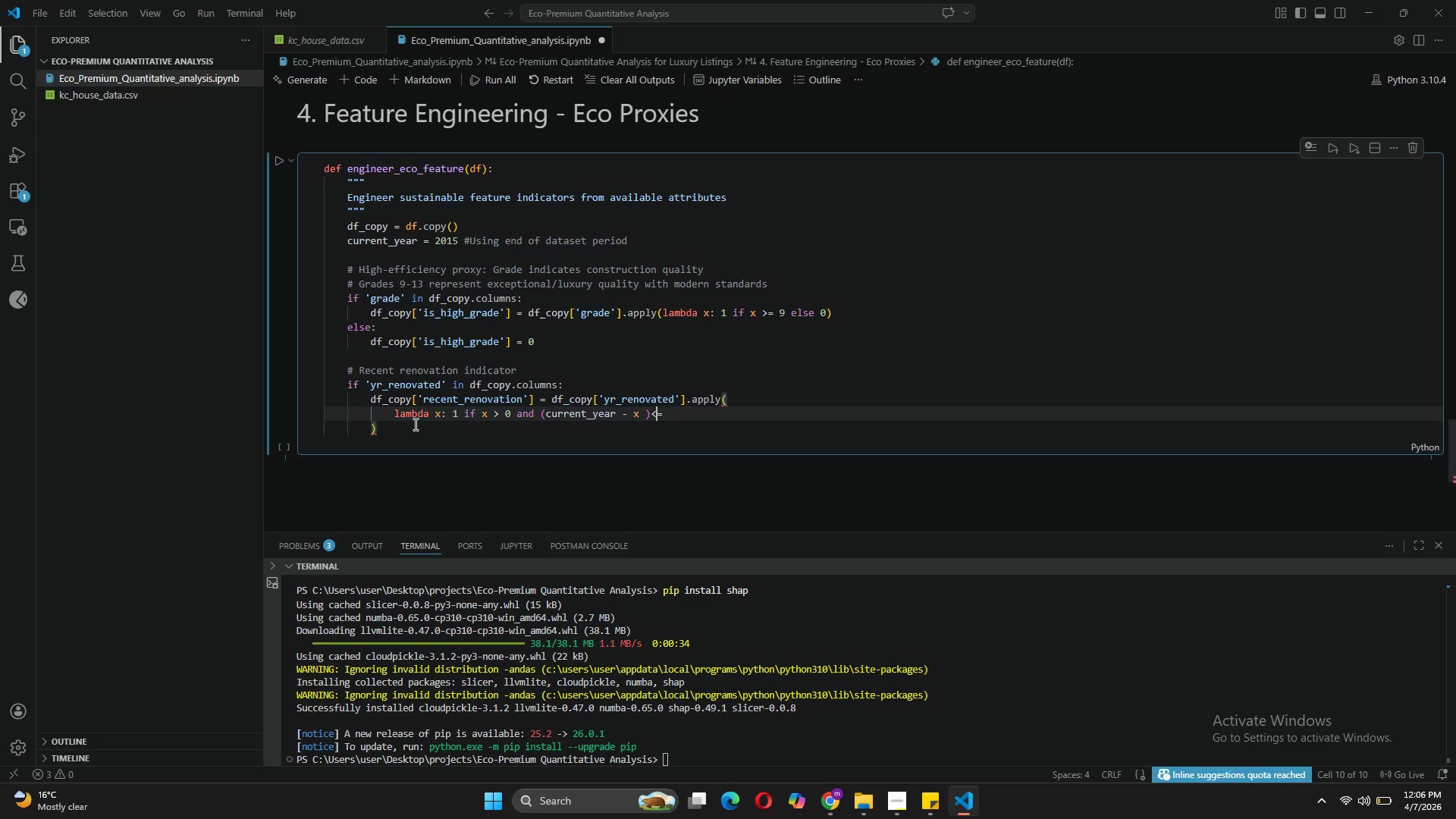 
key(ArrowLeft)
 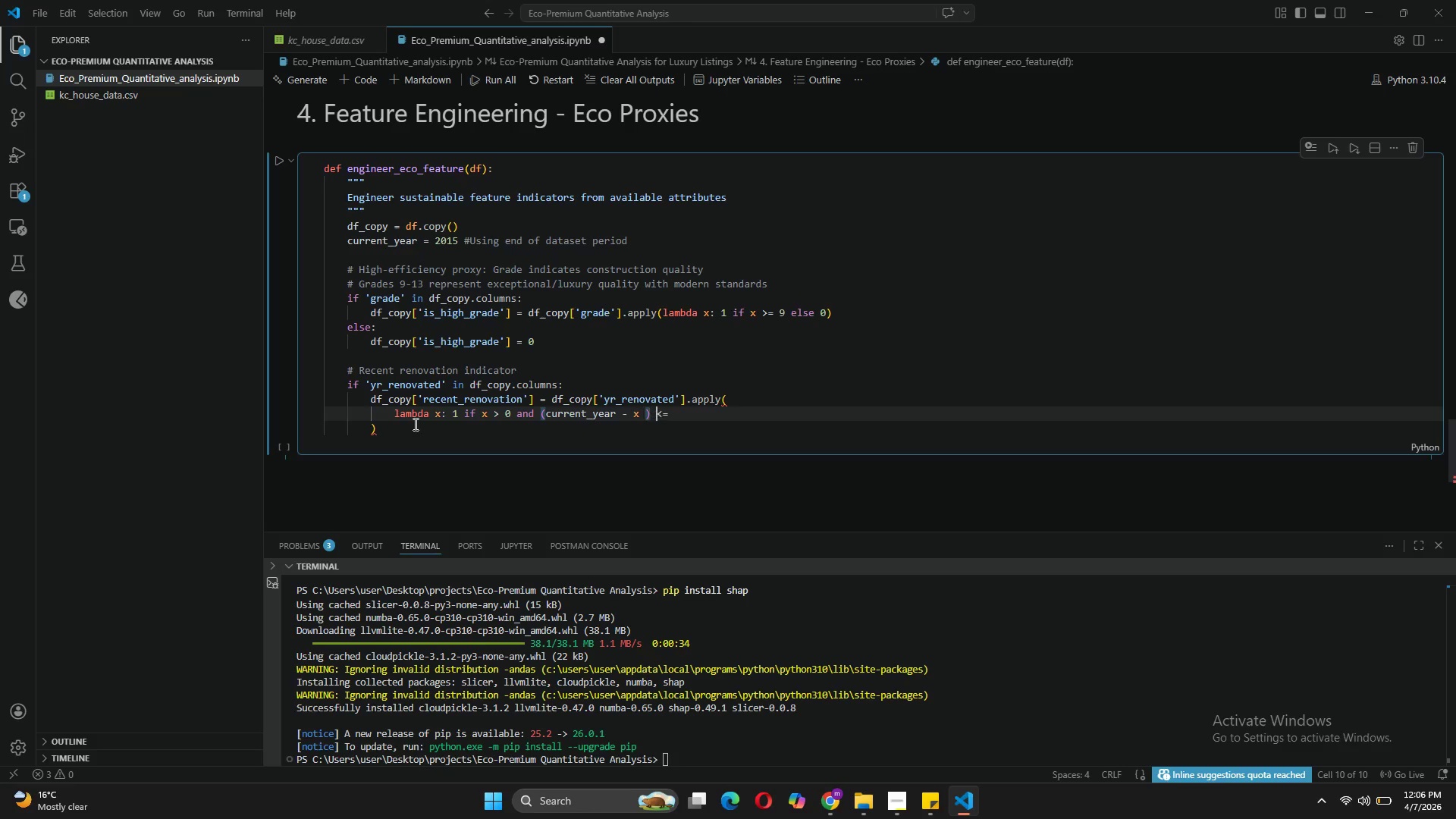 
key(Space)
 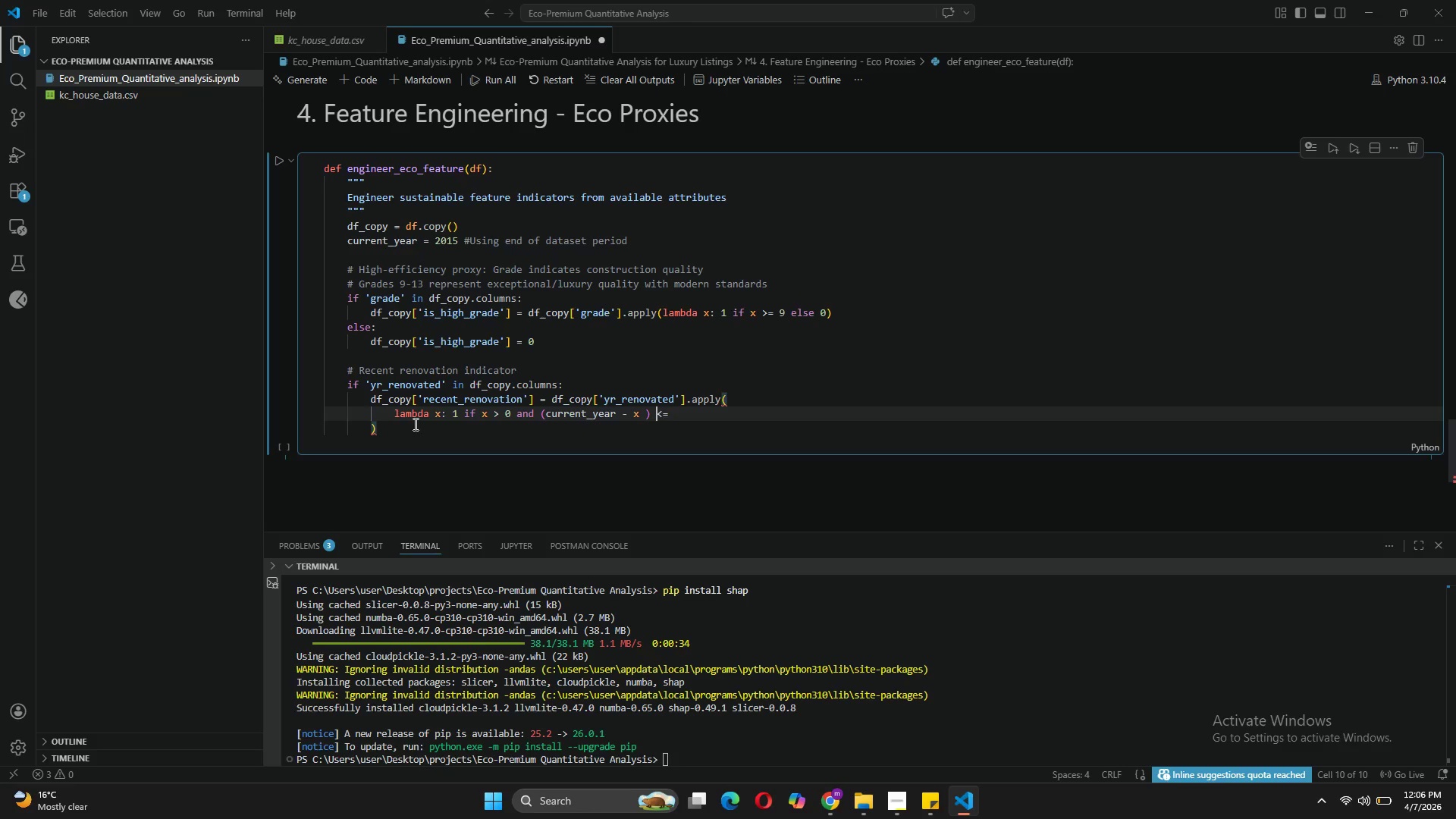 
key(ArrowRight)
 